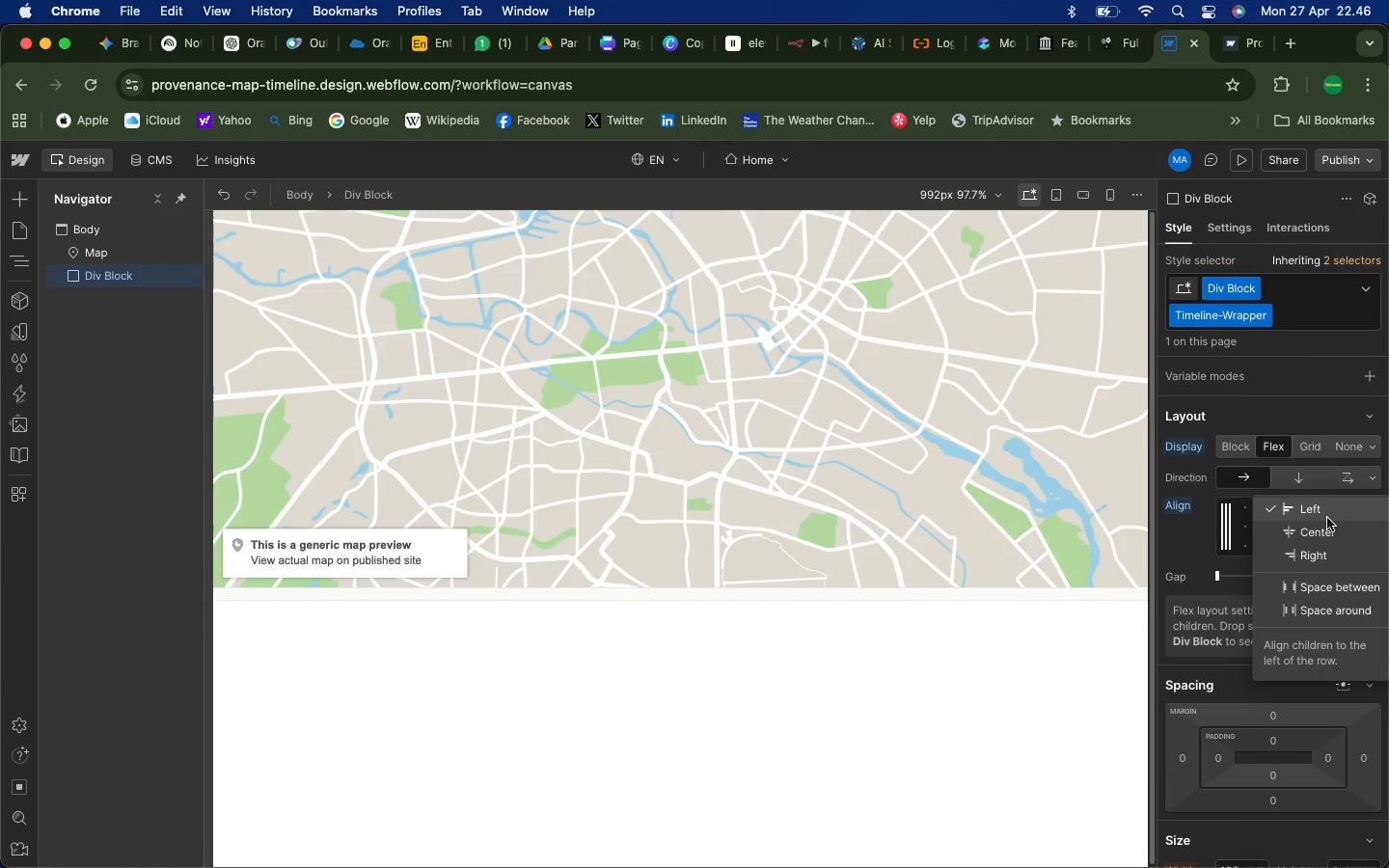 
left_click([1327, 518])
 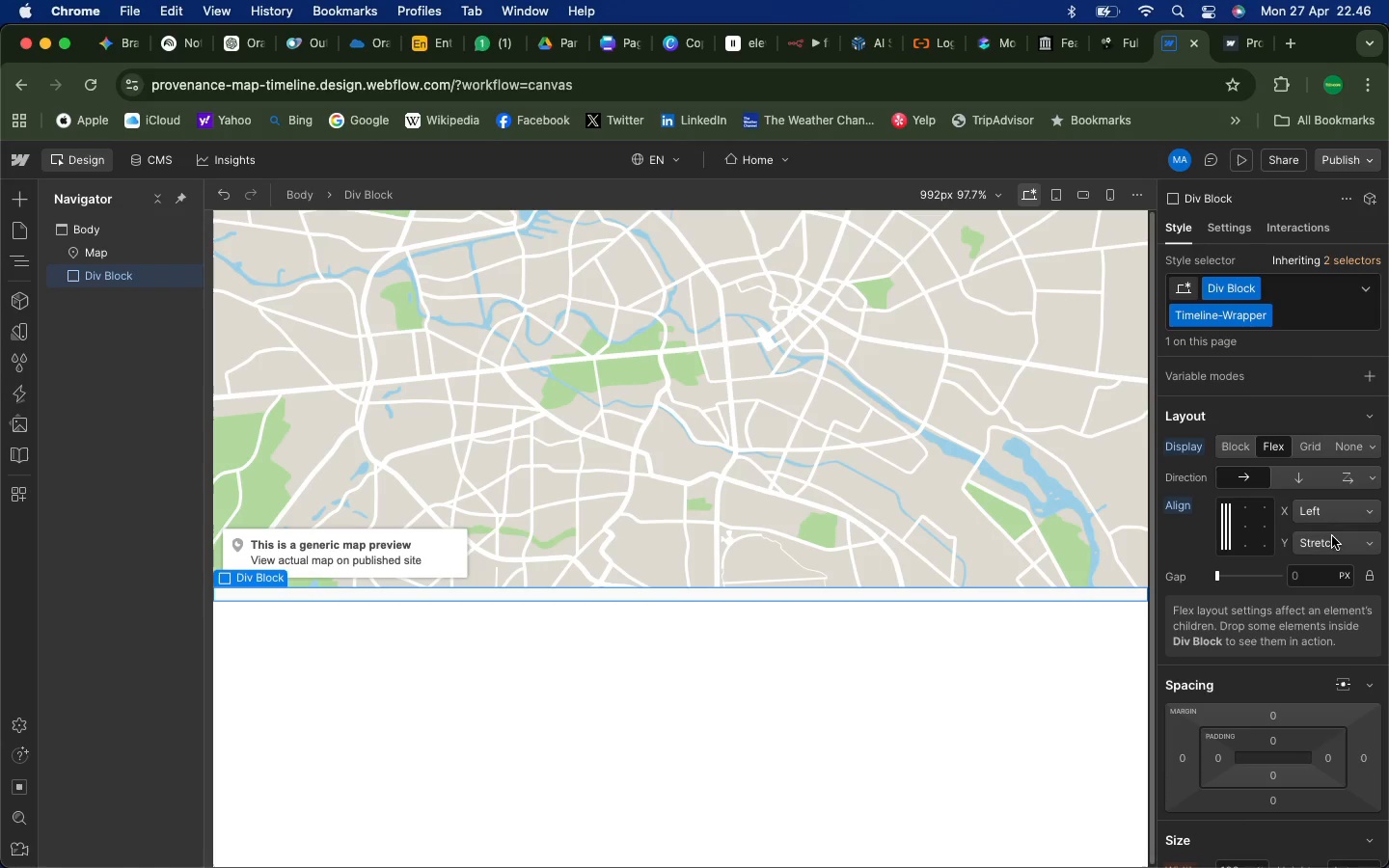 
left_click([1332, 542])
 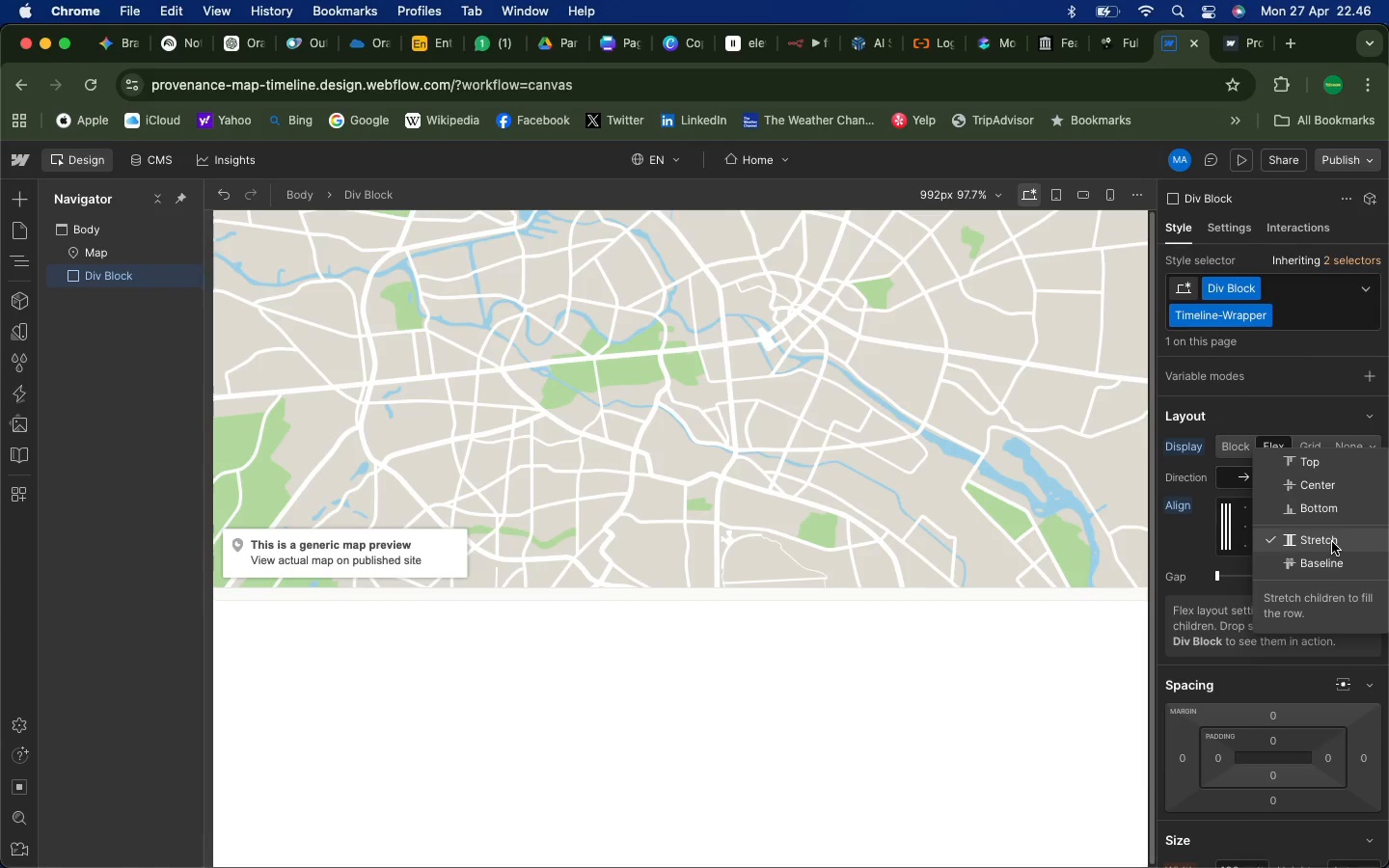 
left_click([1332, 542])
 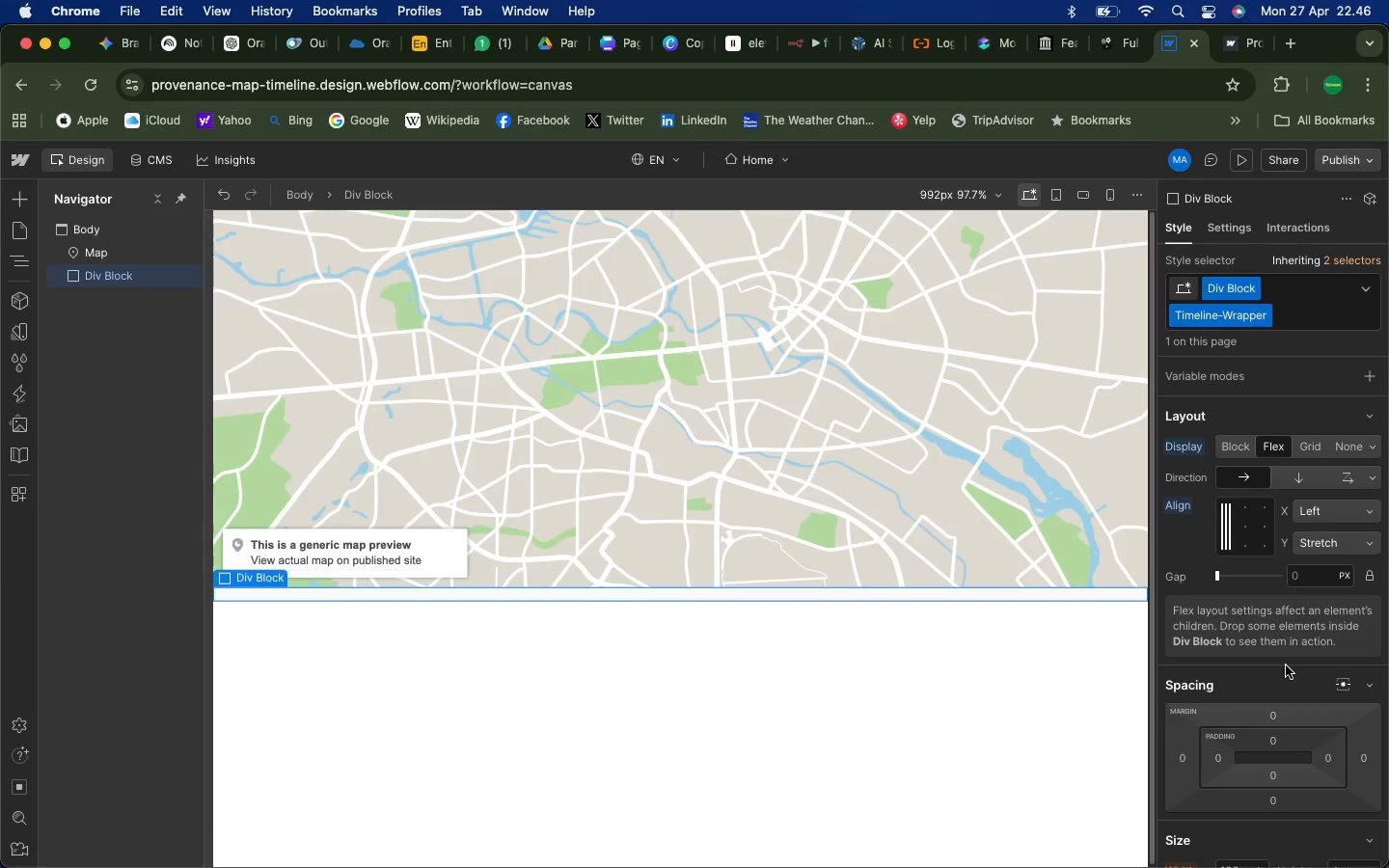 
wait(6.11)
 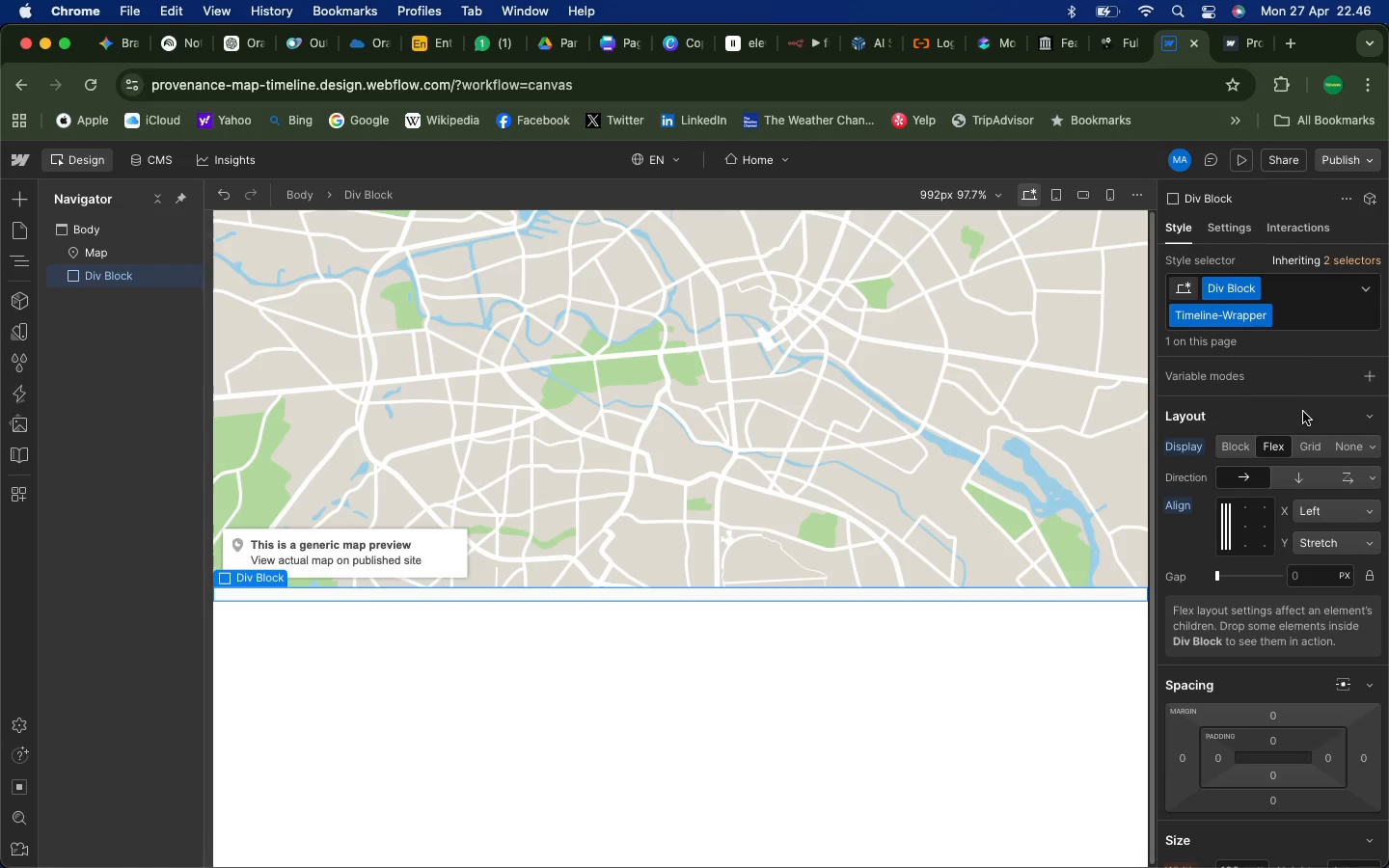 
scroll: coordinate [1286, 665], scroll_direction: down, amount: 23.0
 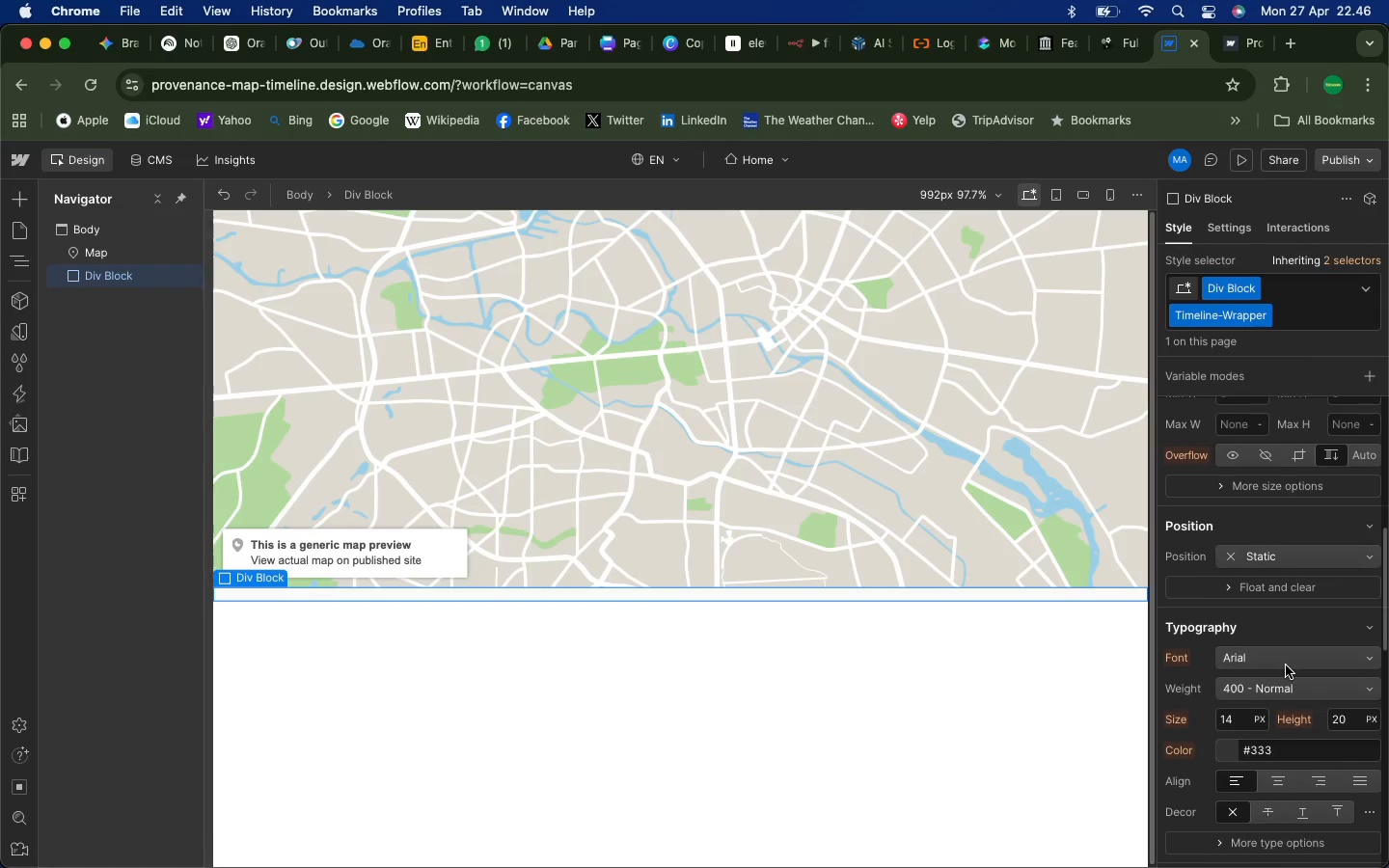 
scroll: coordinate [1286, 665], scroll_direction: up, amount: 187.0
 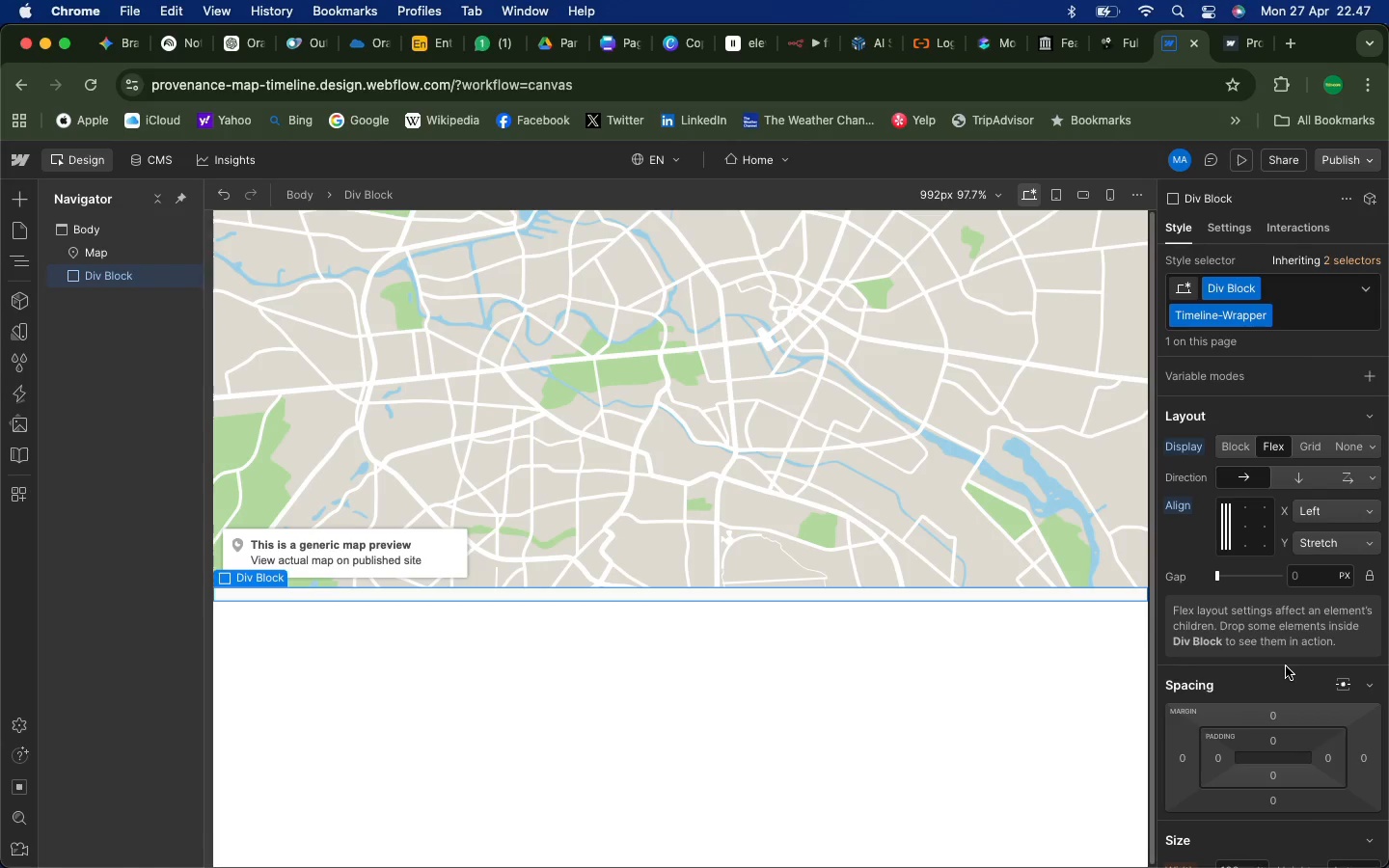 
wait(52.99)
 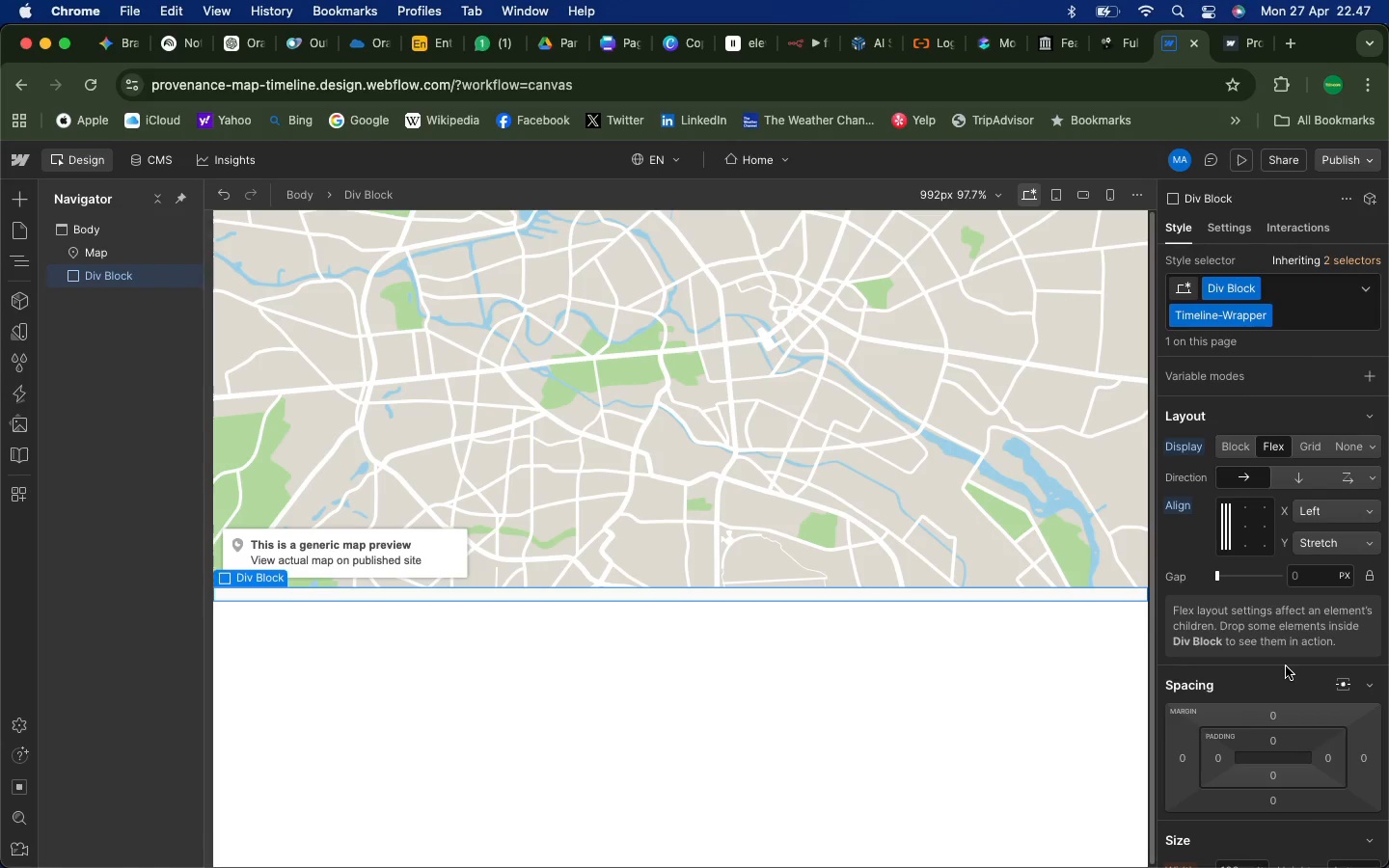 
left_click([1263, 318])
 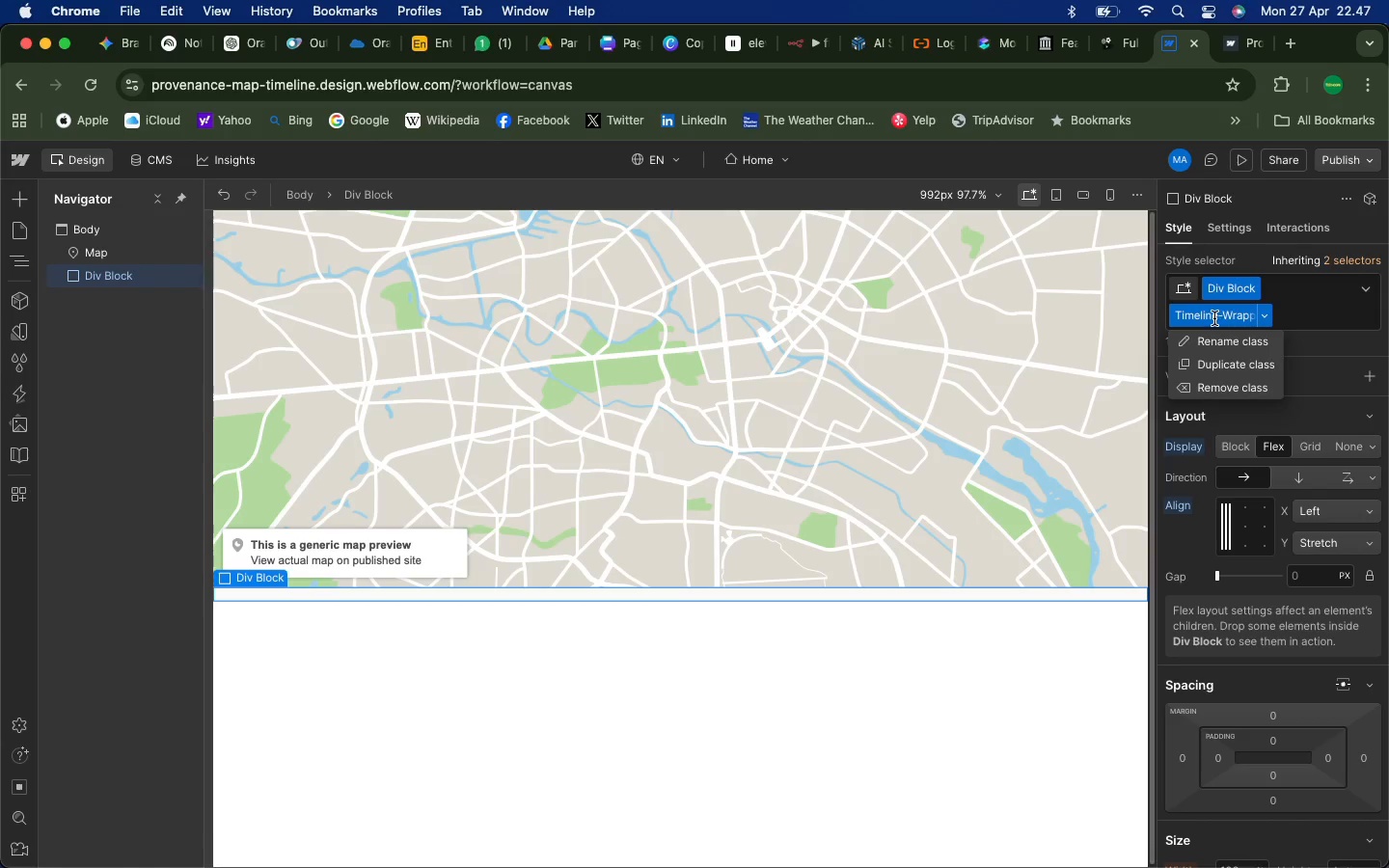 
left_click([1336, 318])
 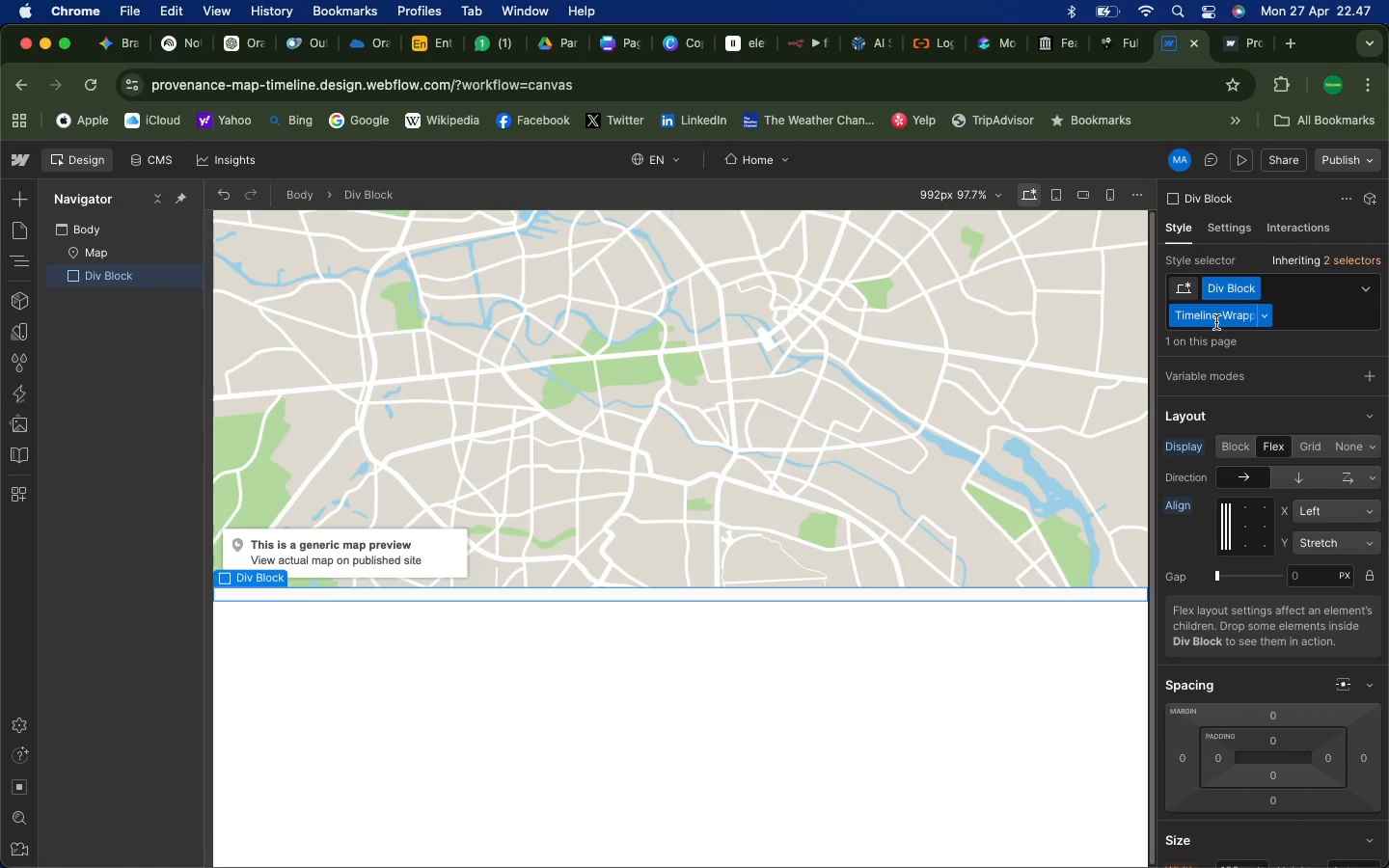 
mouse_move([674, 257])
 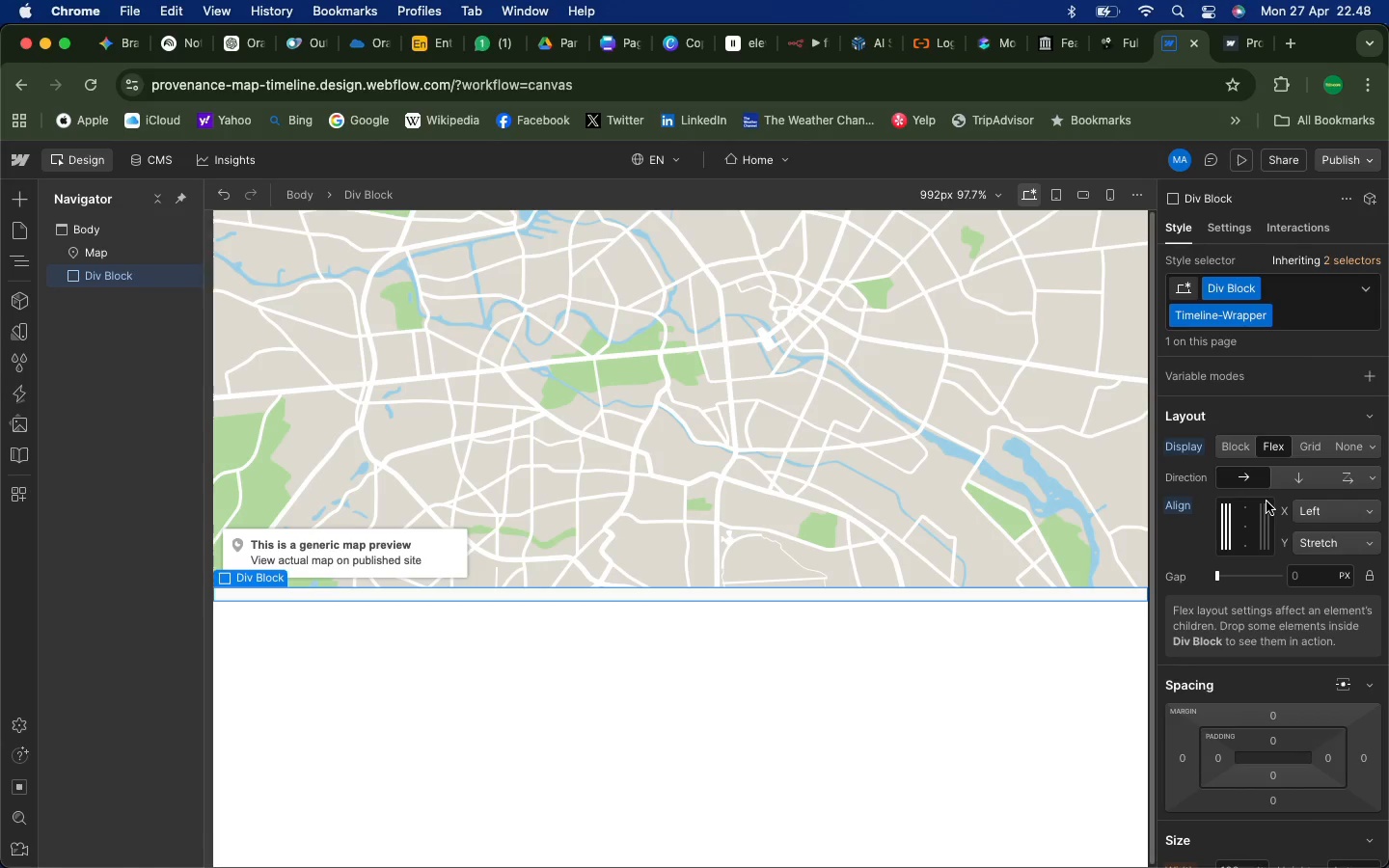 
wait(48.39)
 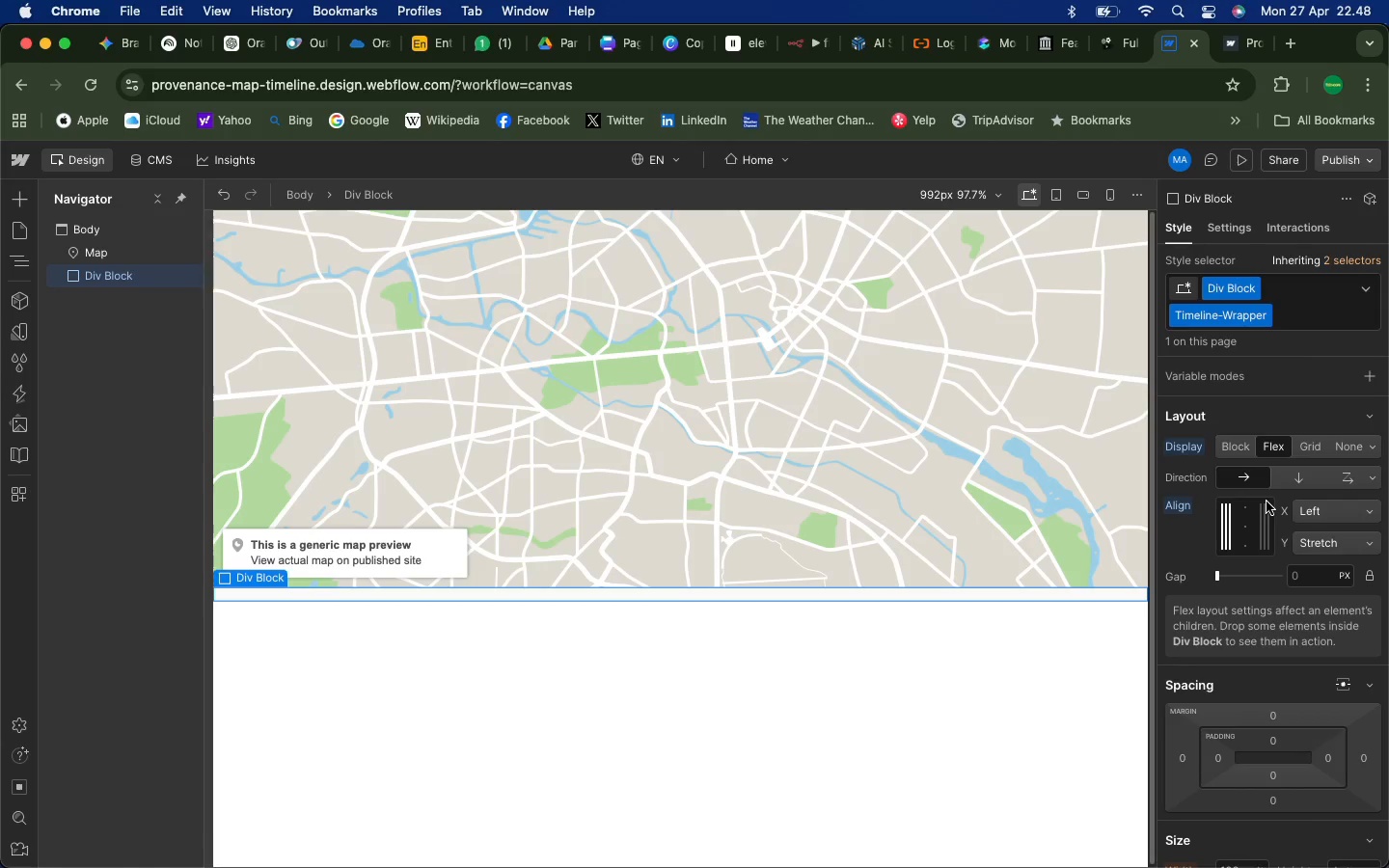 
left_click([1237, 480])
 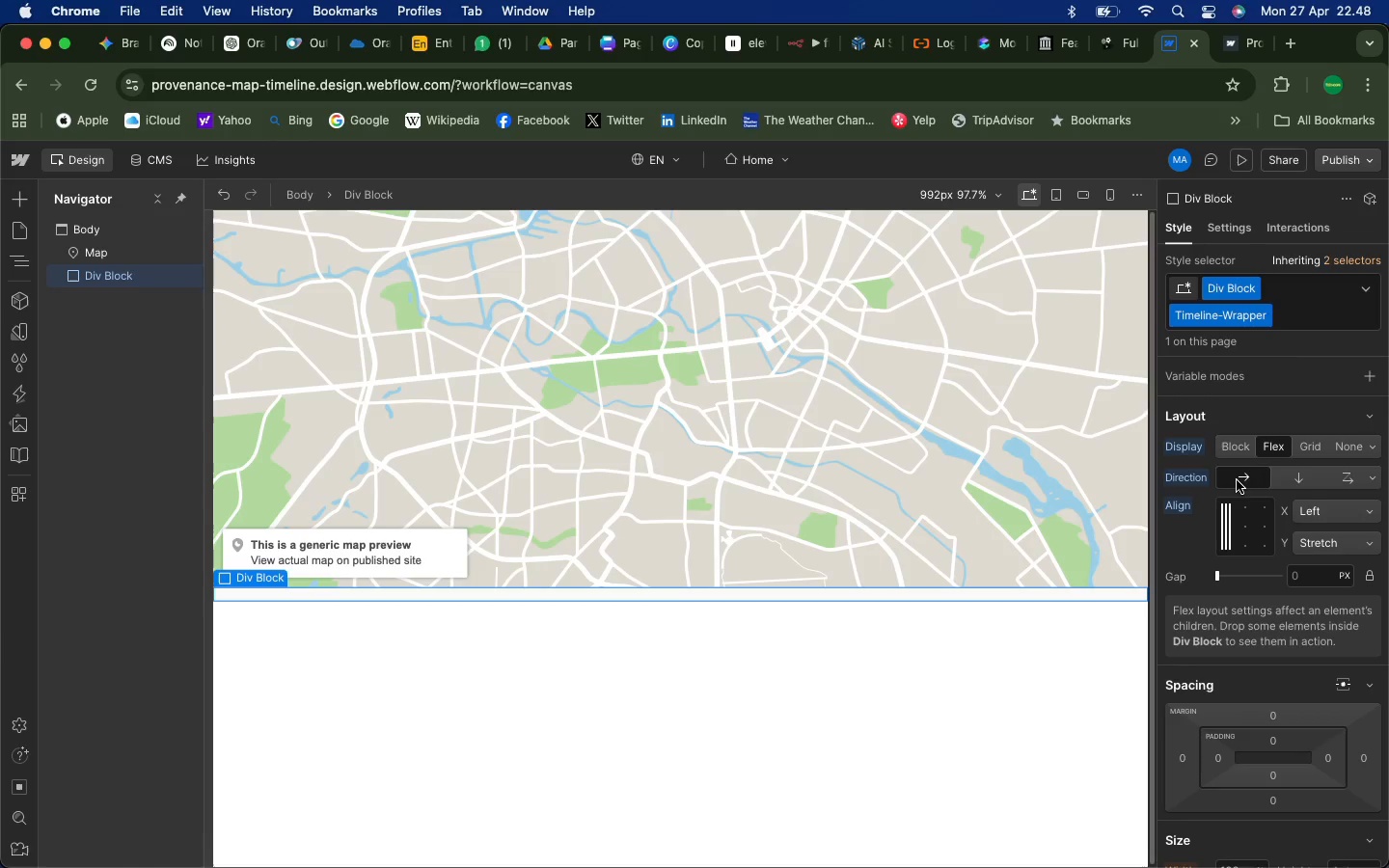 
wait(10.7)
 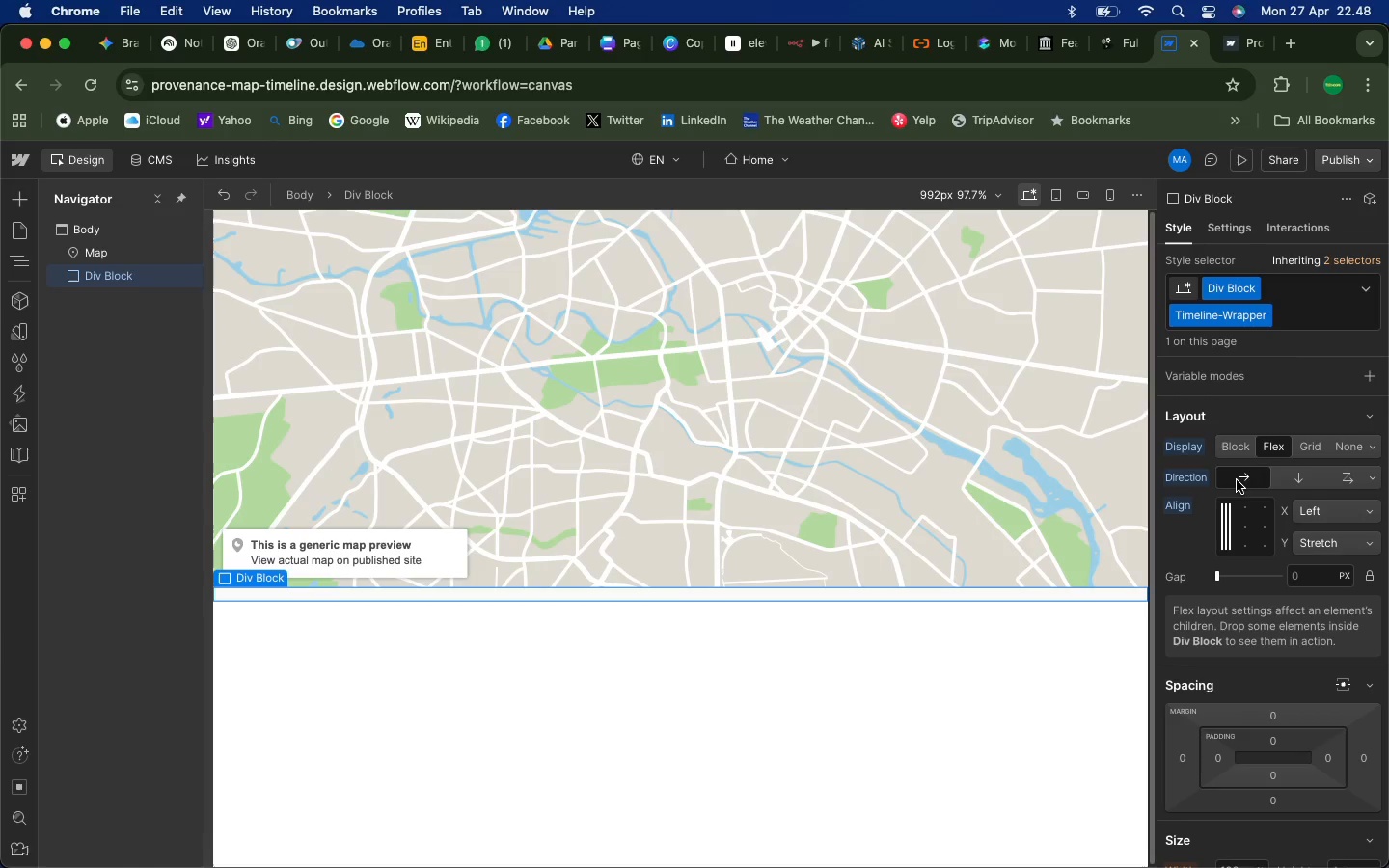 
left_click([1369, 478])
 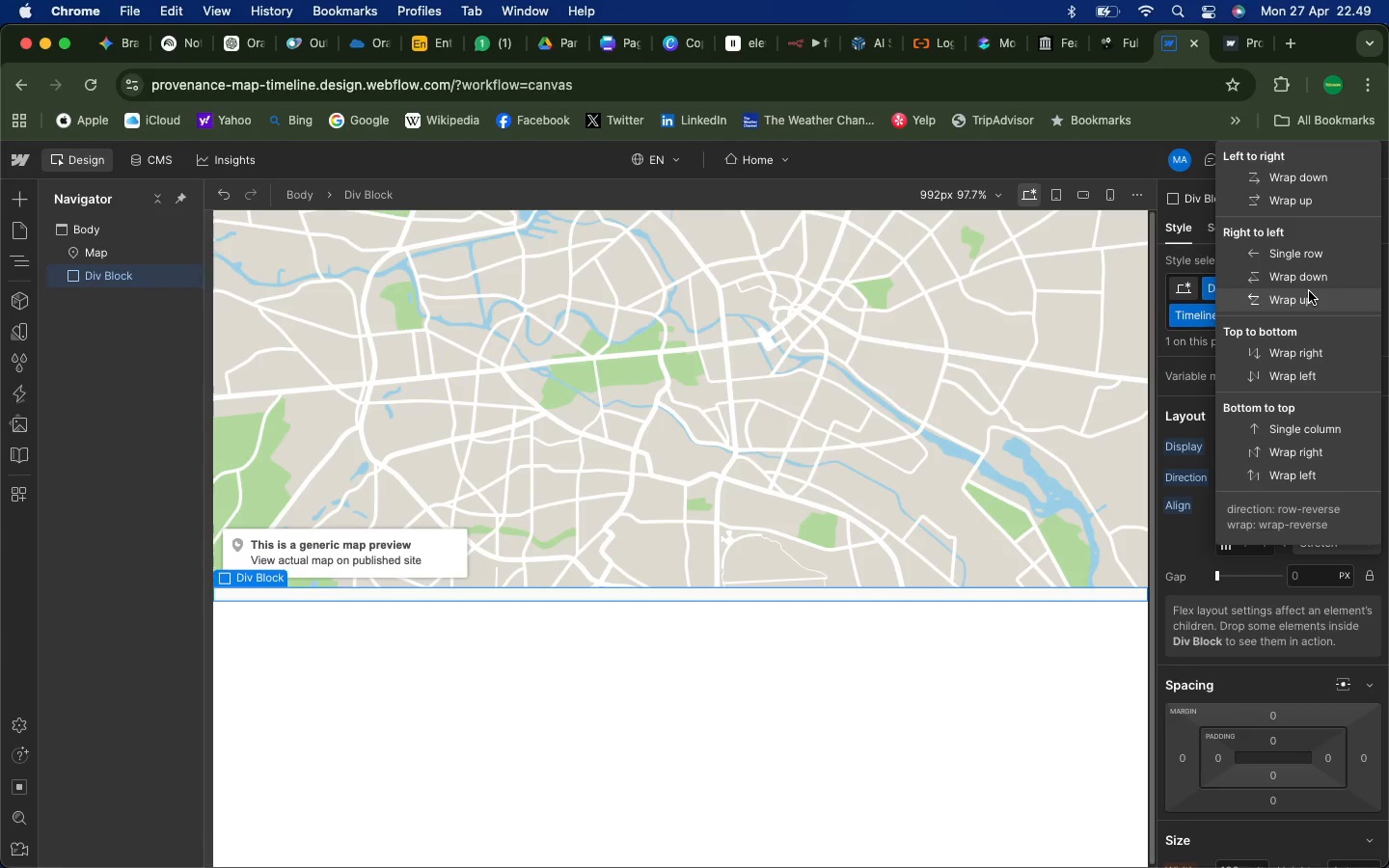 
wait(42.18)
 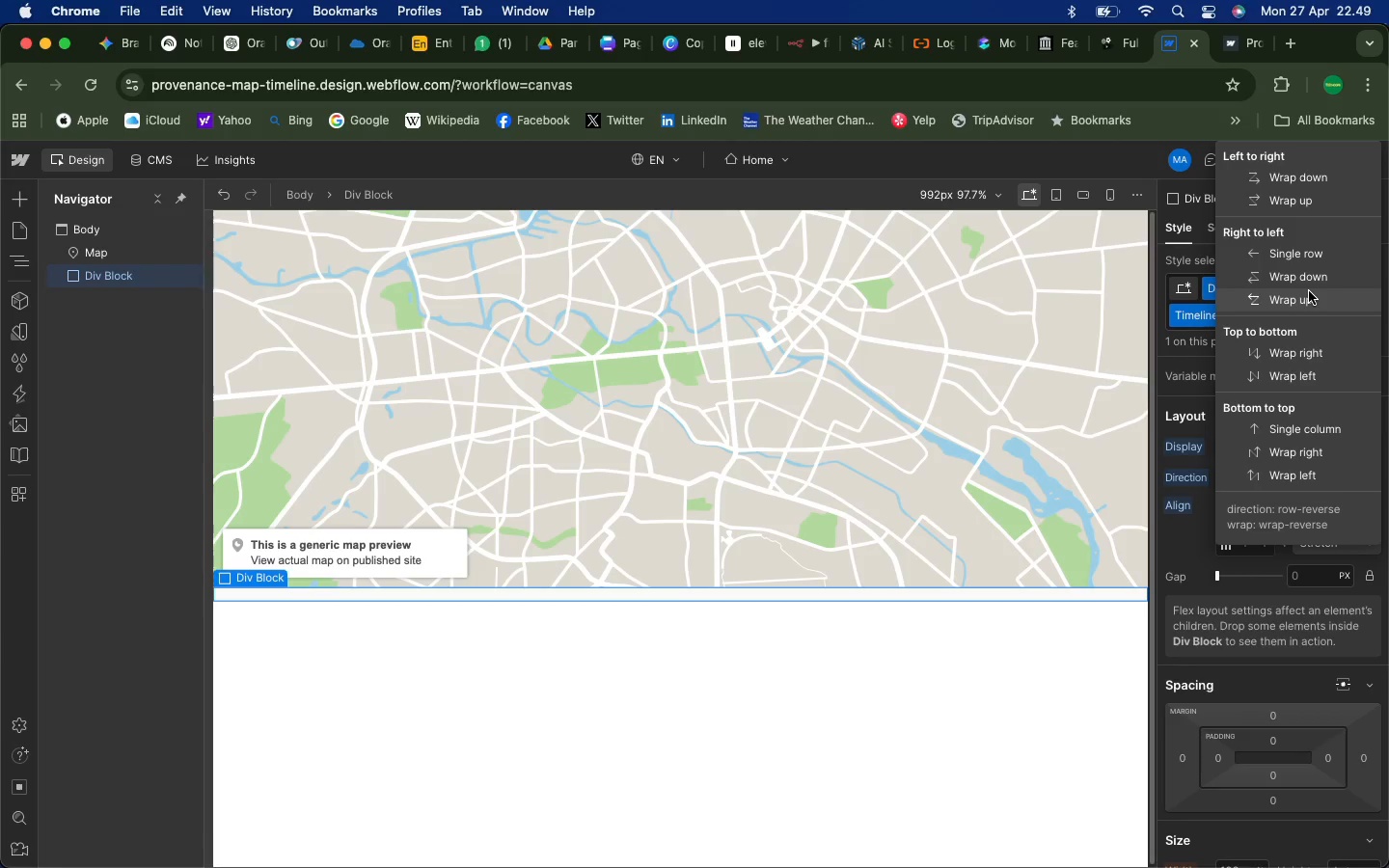 
left_click([1165, 529])
 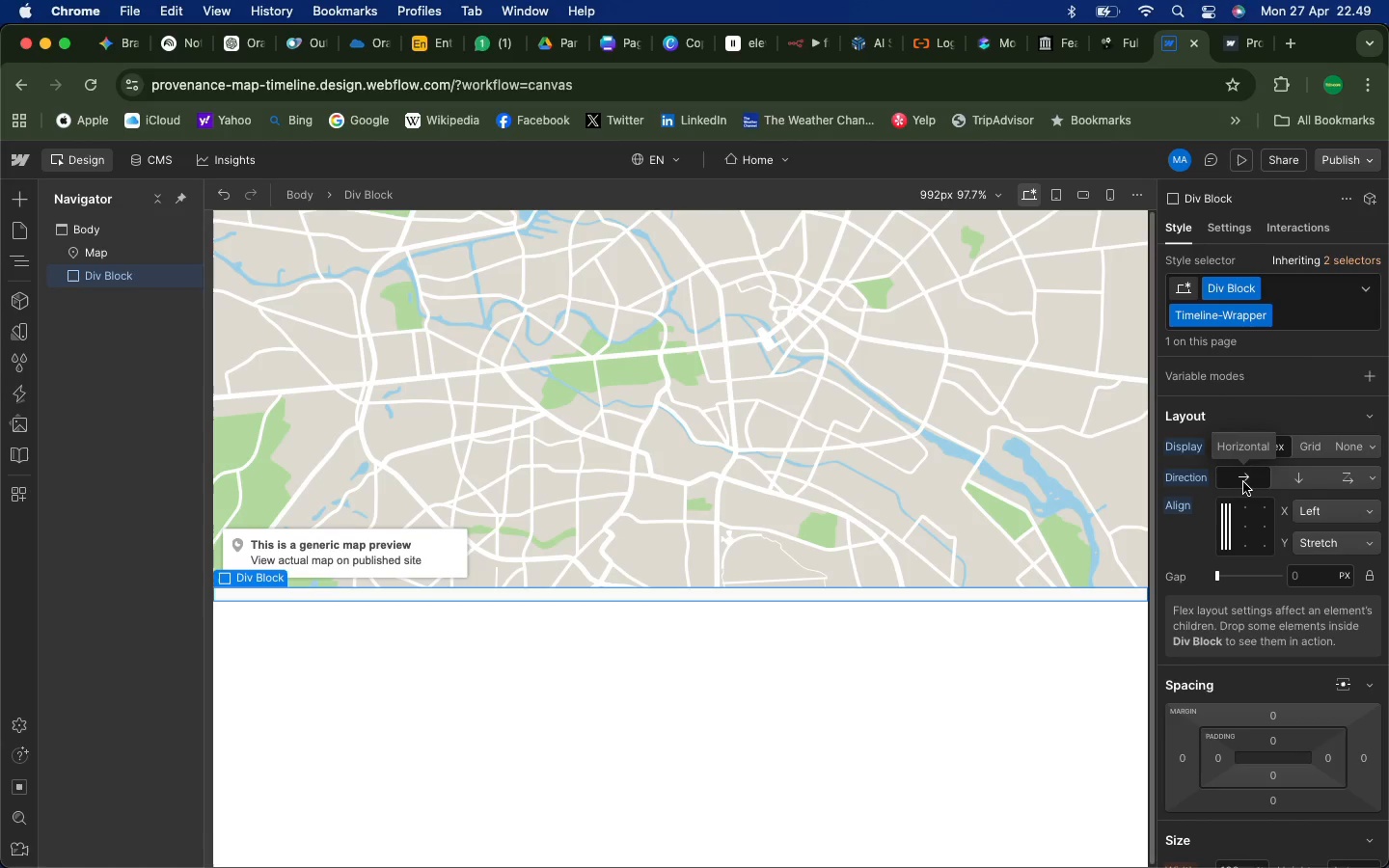 
wait(16.22)
 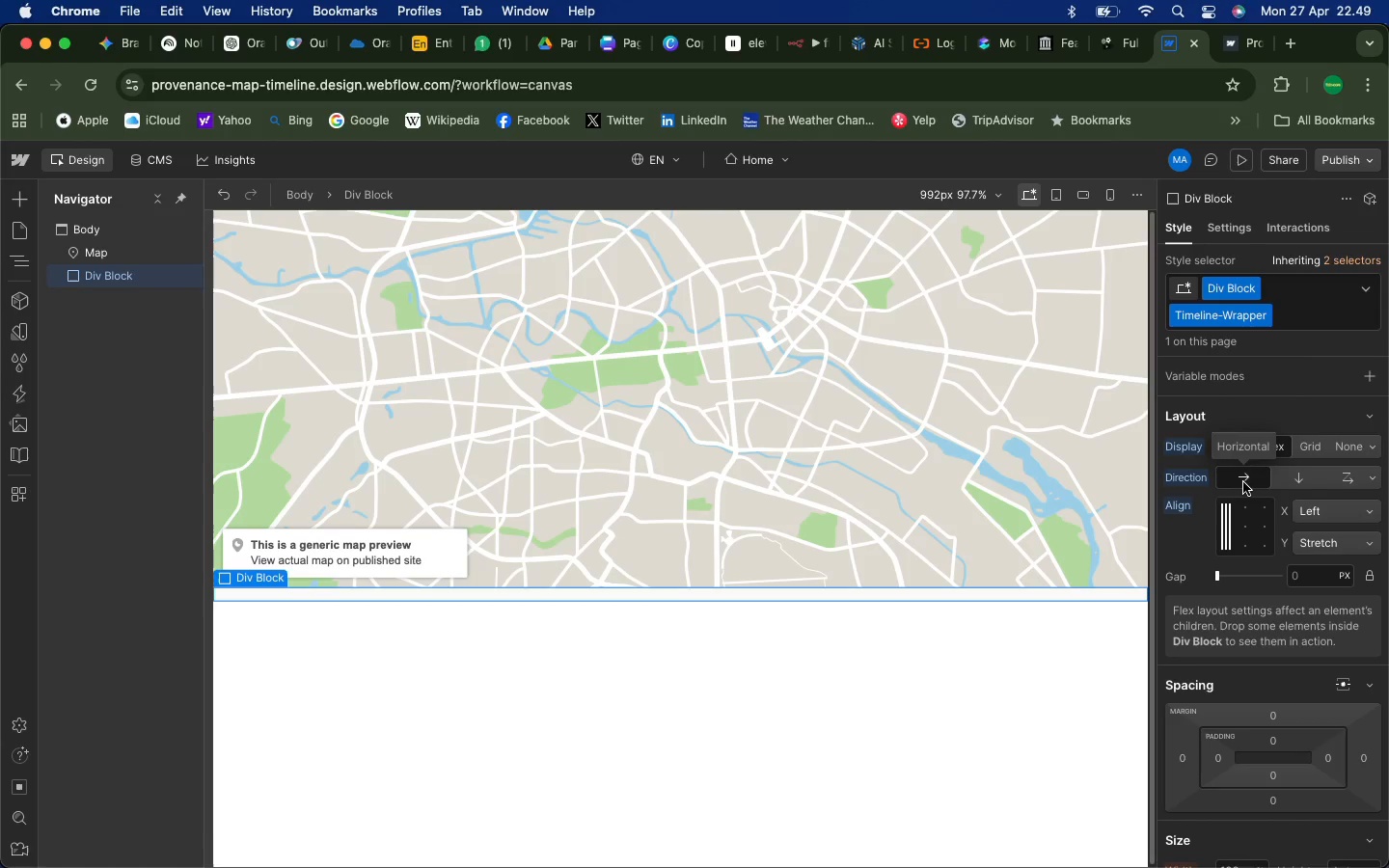 
left_click([1250, 477])
 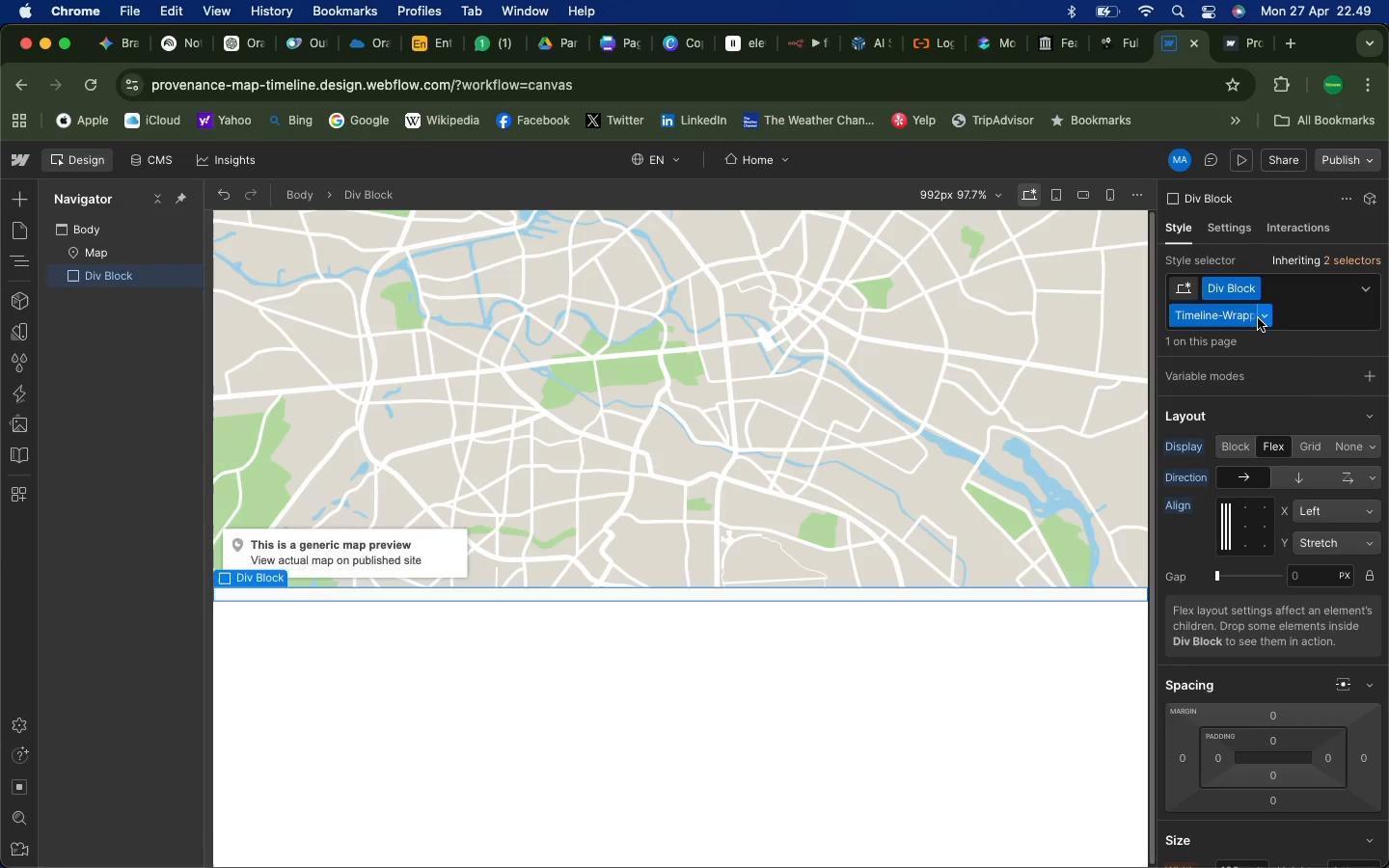 
left_click([1258, 318])
 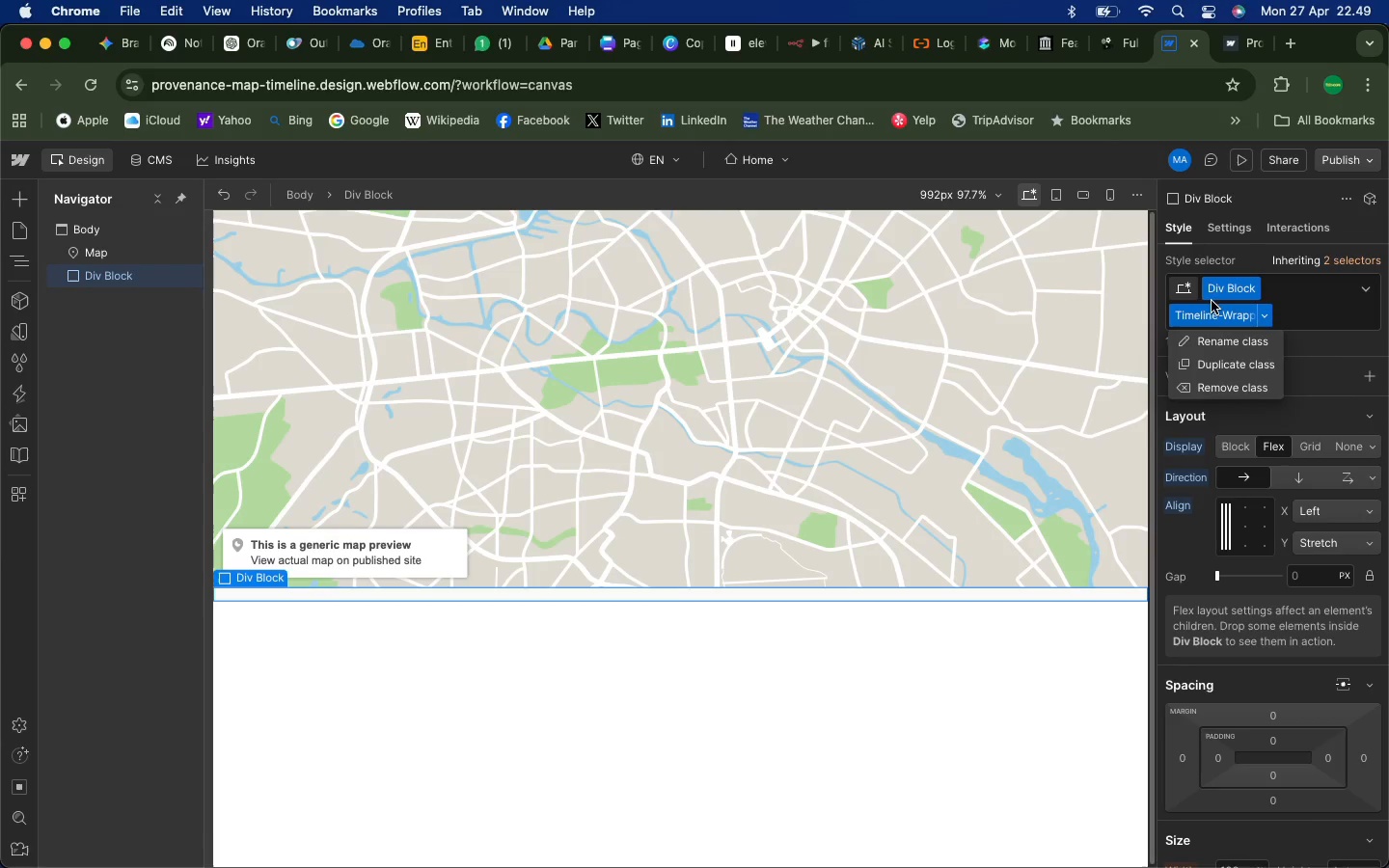 
left_click([1213, 298])
 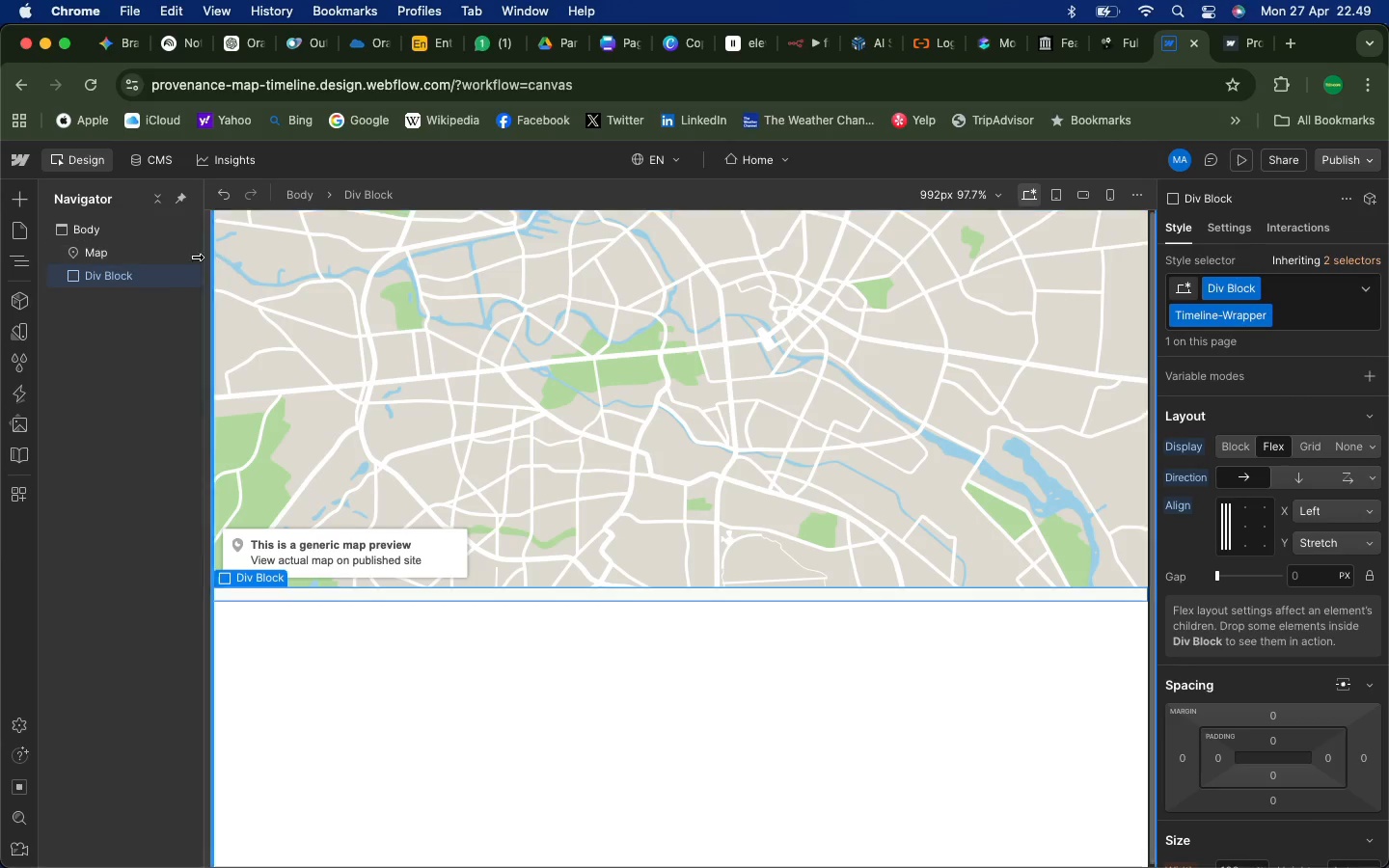 
left_click([151, 273])
 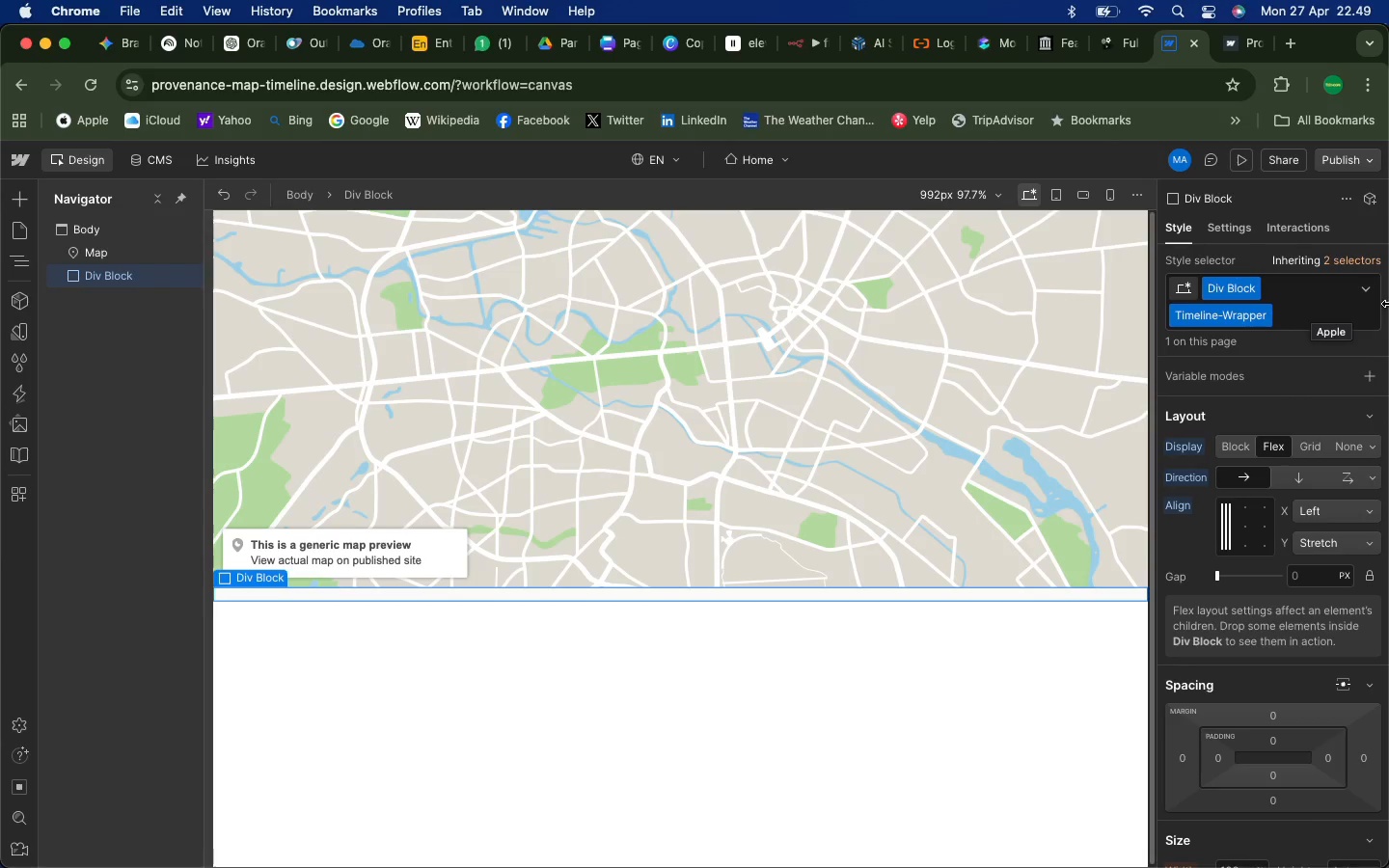 
left_click([1369, 288])
 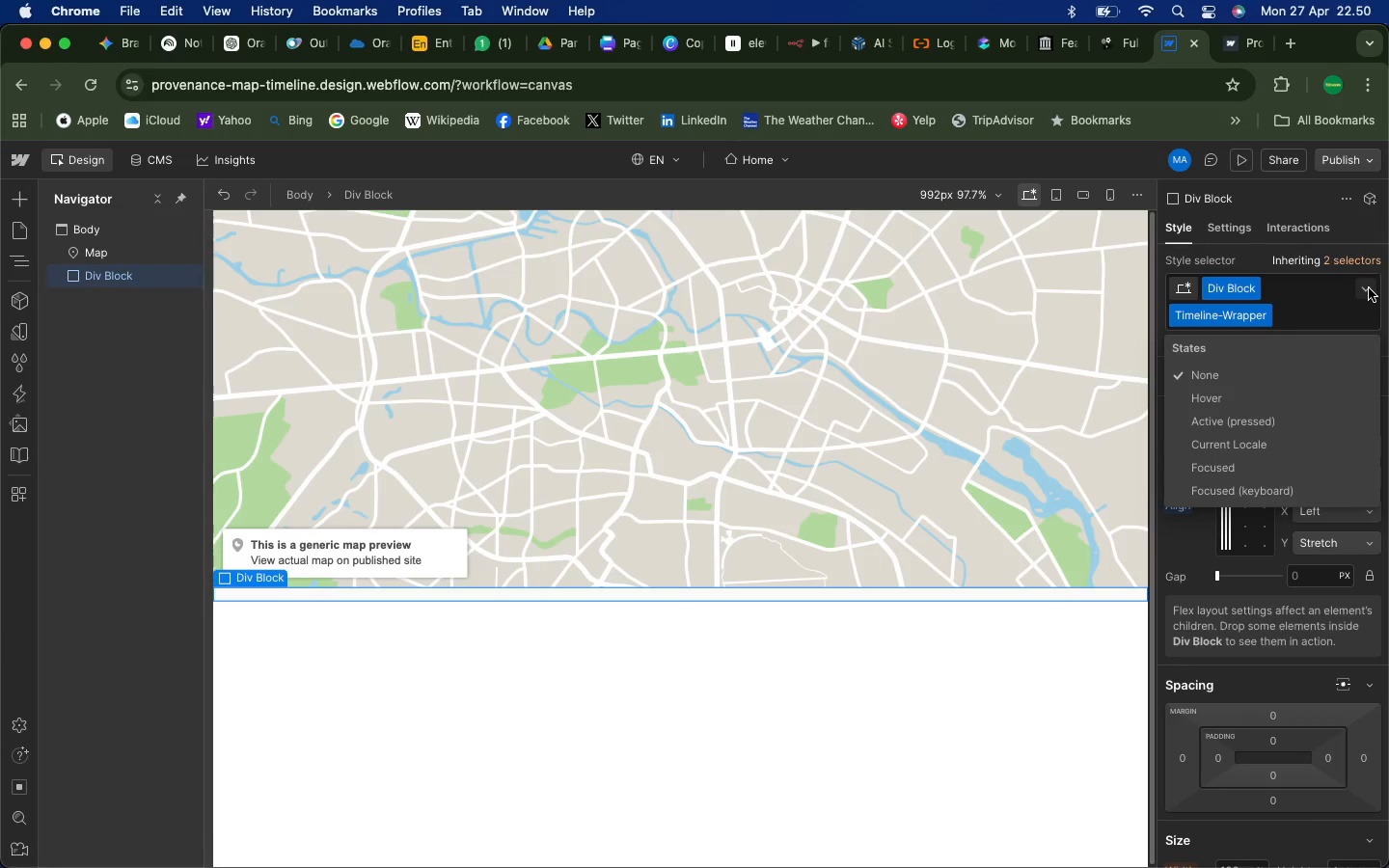 
left_click([1369, 288])
 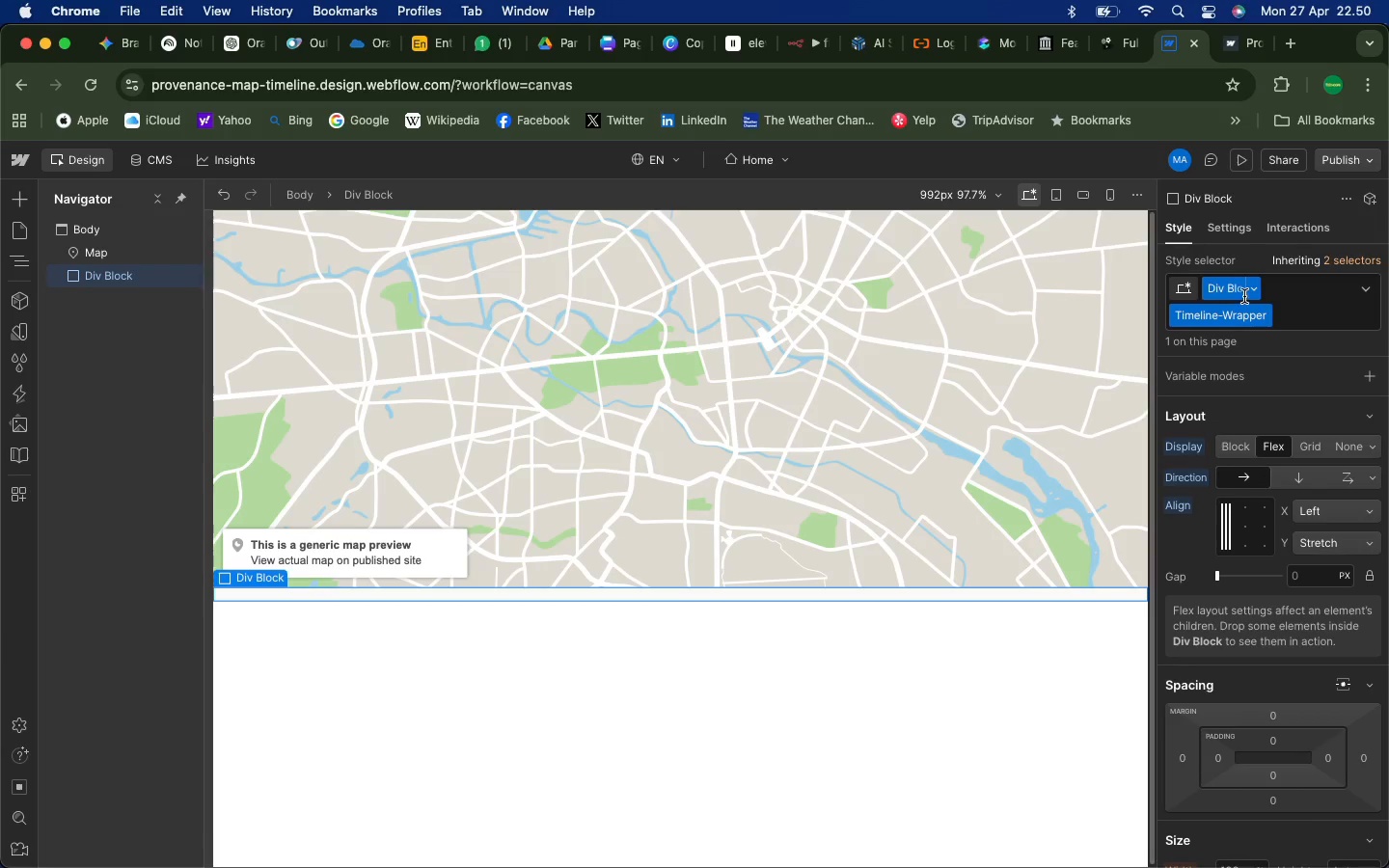 
left_click([1251, 293])
 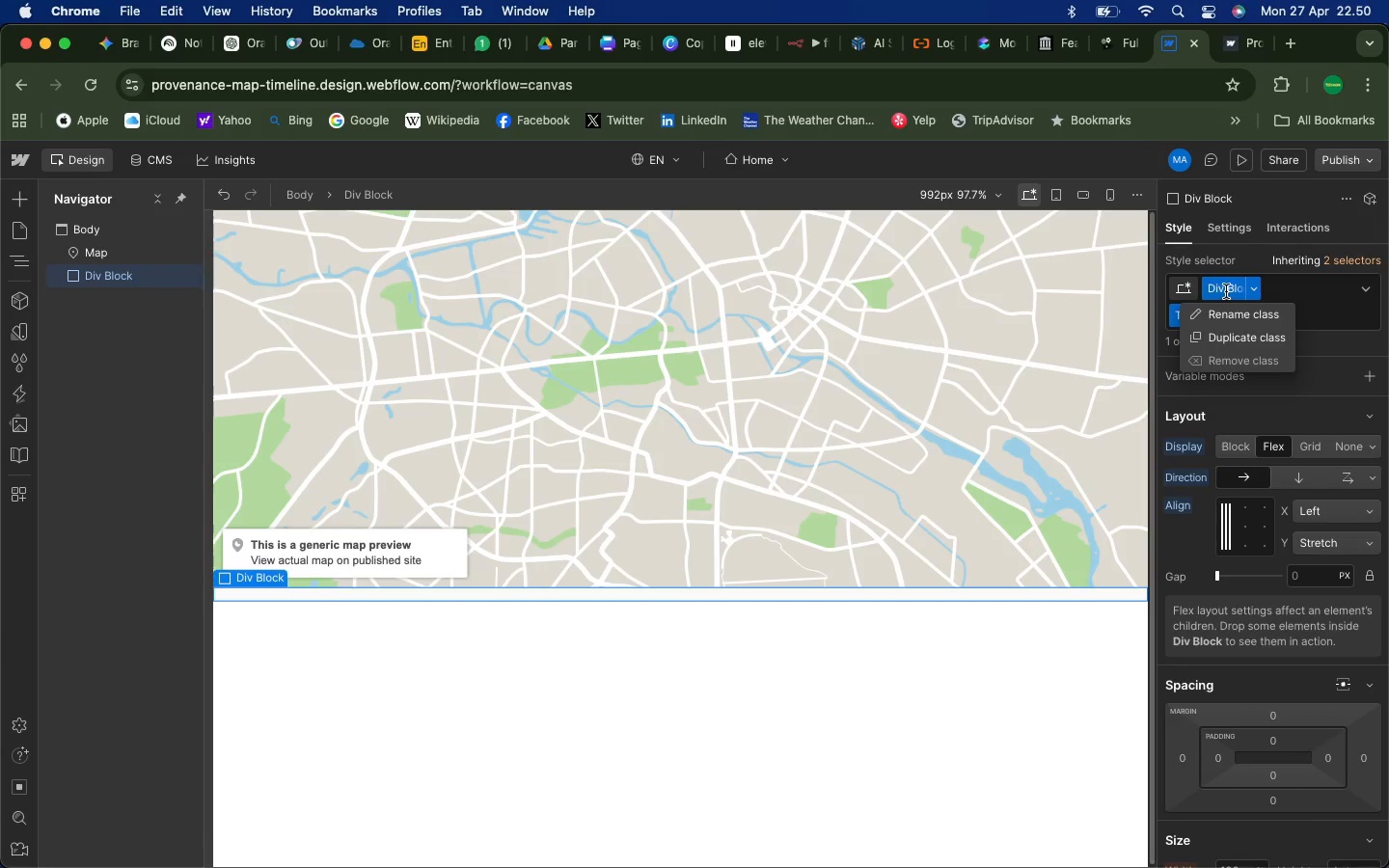 
left_click([1226, 291])
 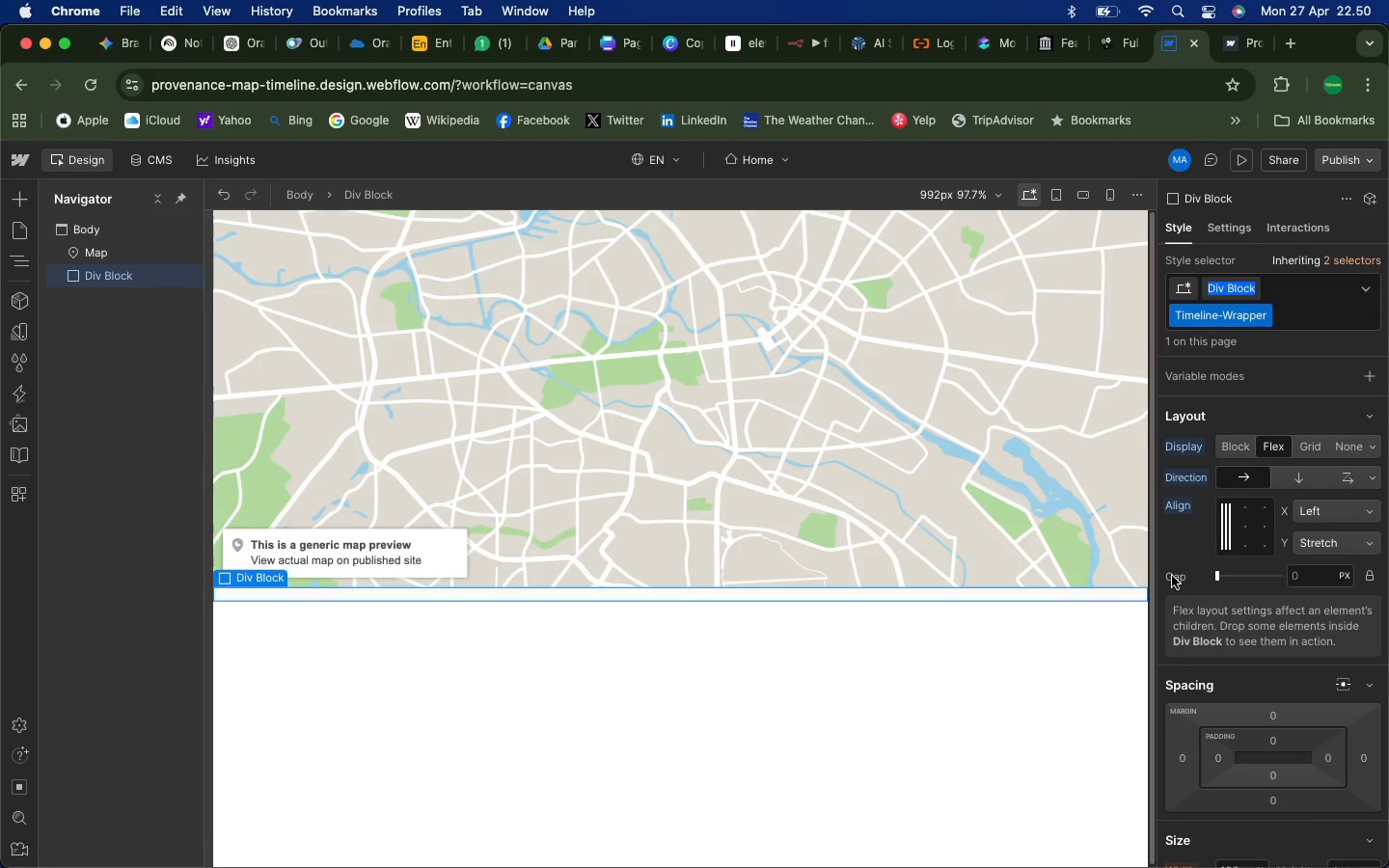 
wait(21.87)
 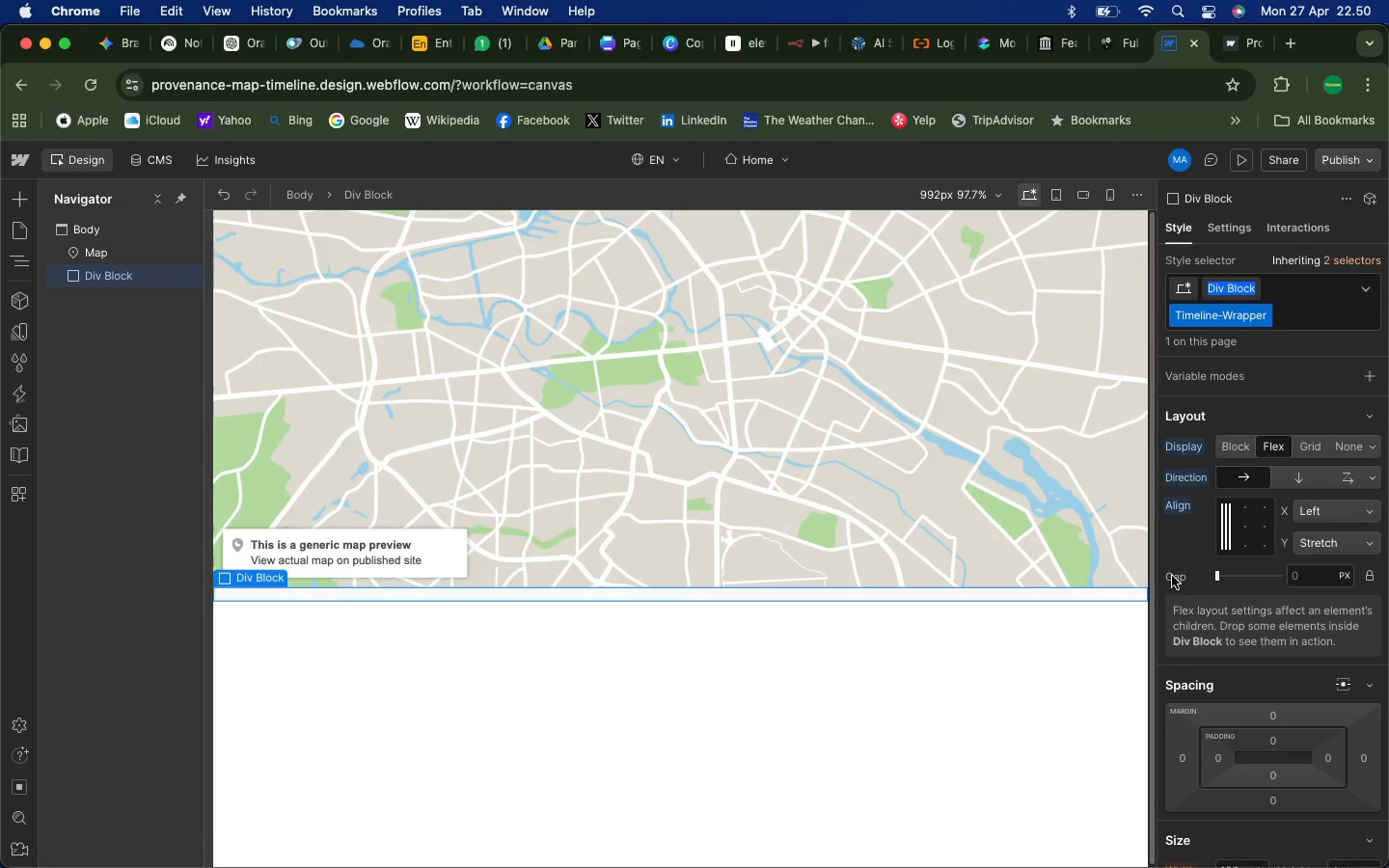 
left_click([1368, 478])
 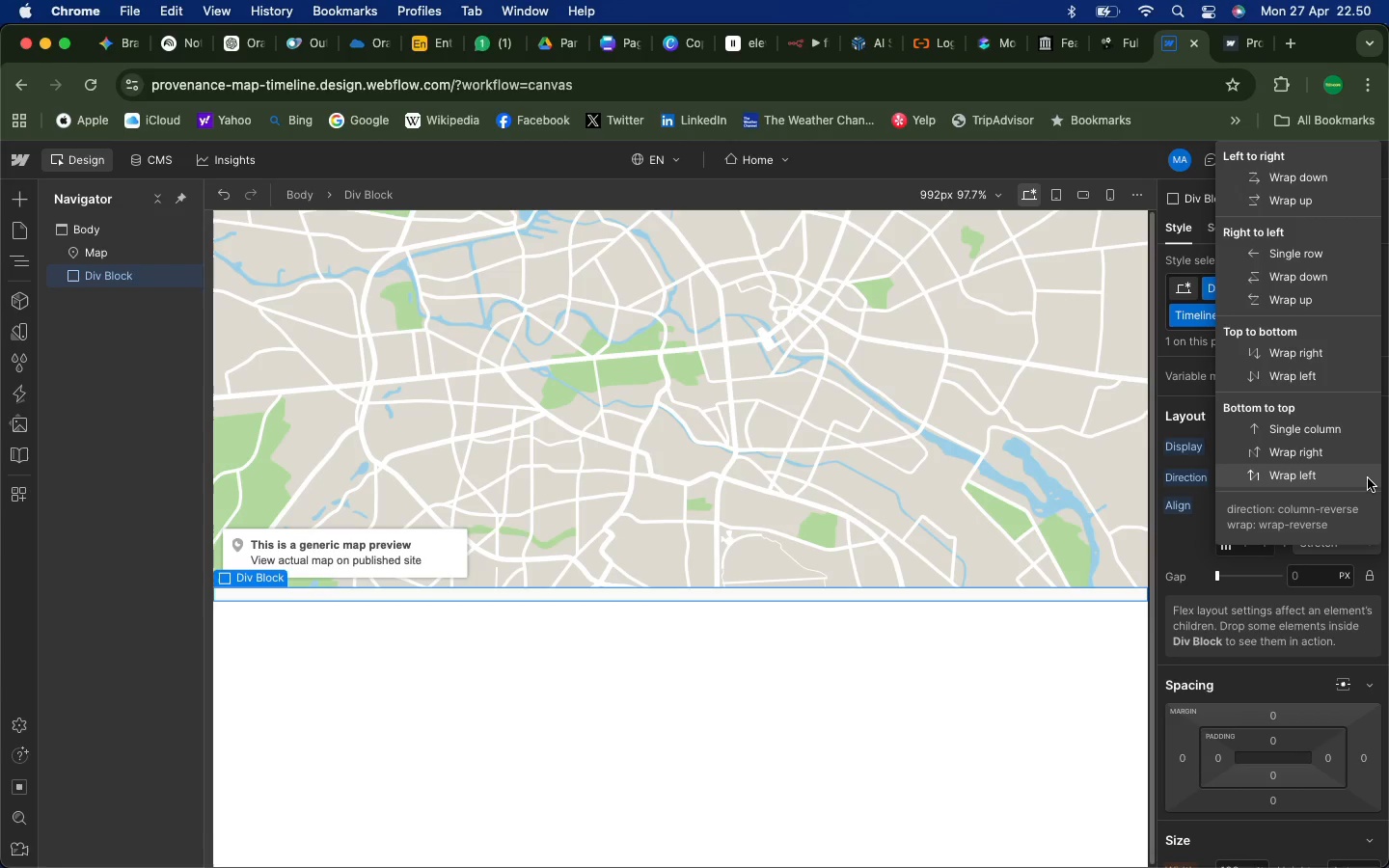 
wait(8.47)
 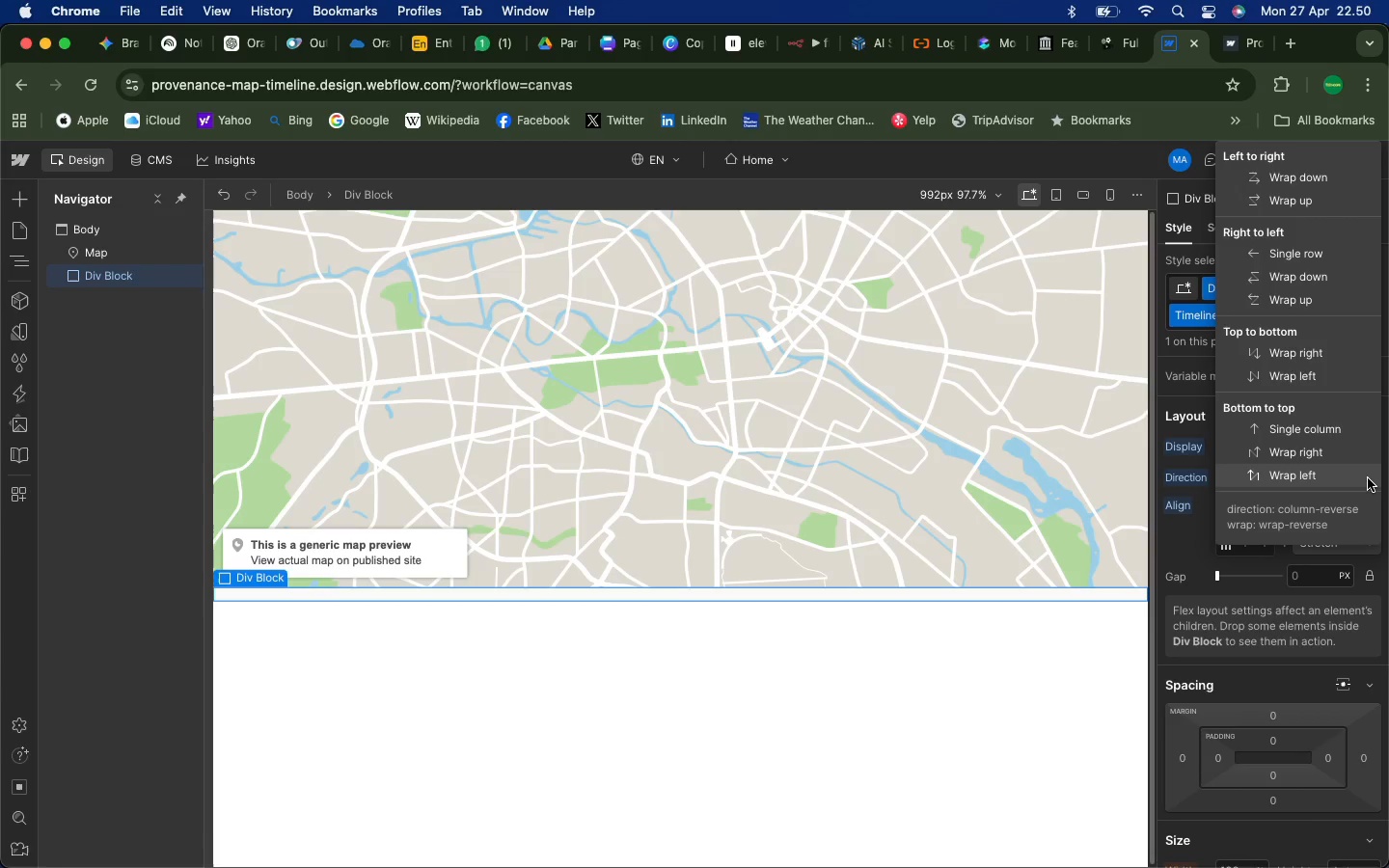 
left_click([1188, 540])
 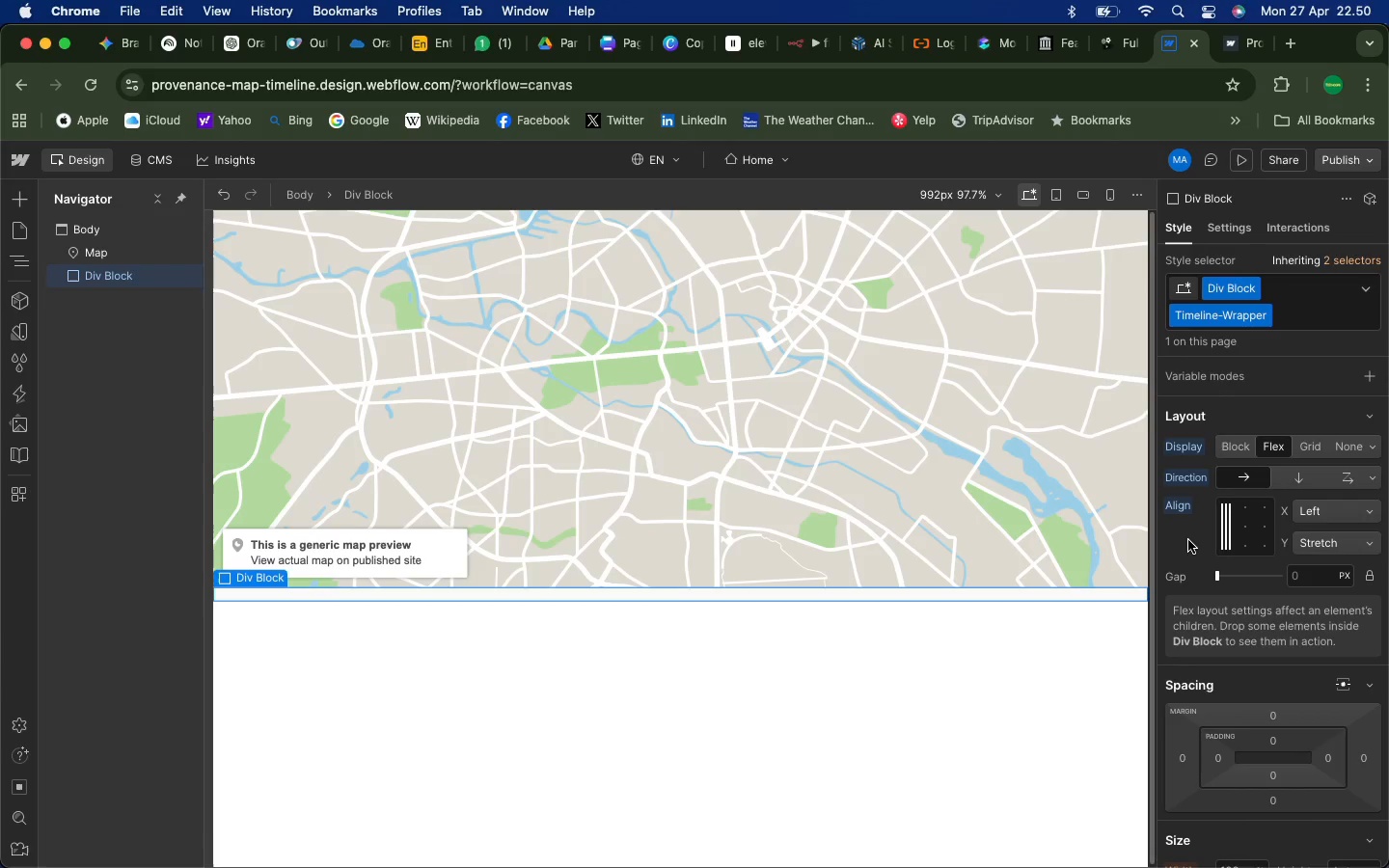 
wait(8.54)
 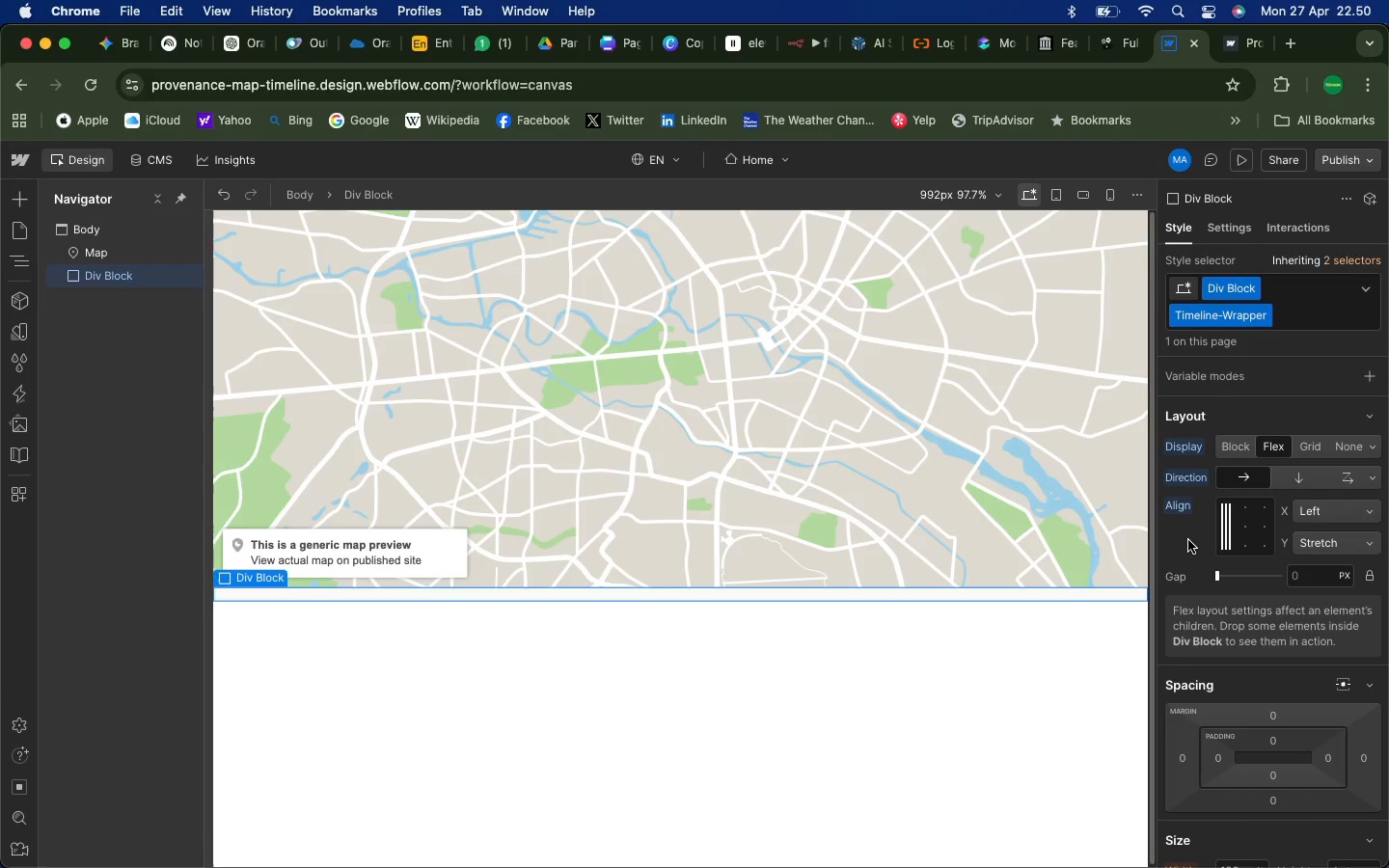 
left_click([1369, 479])
 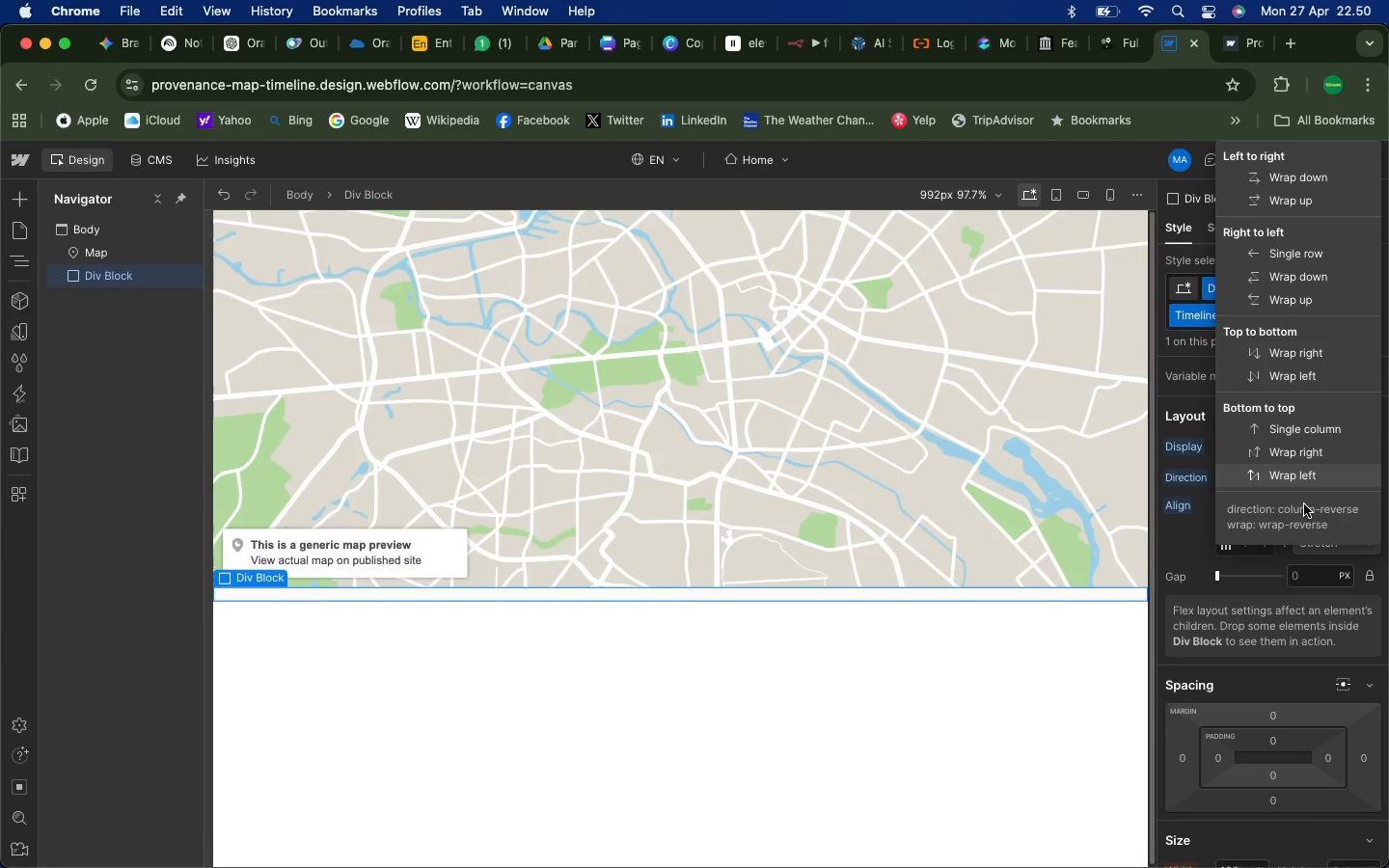 
wait(10.9)
 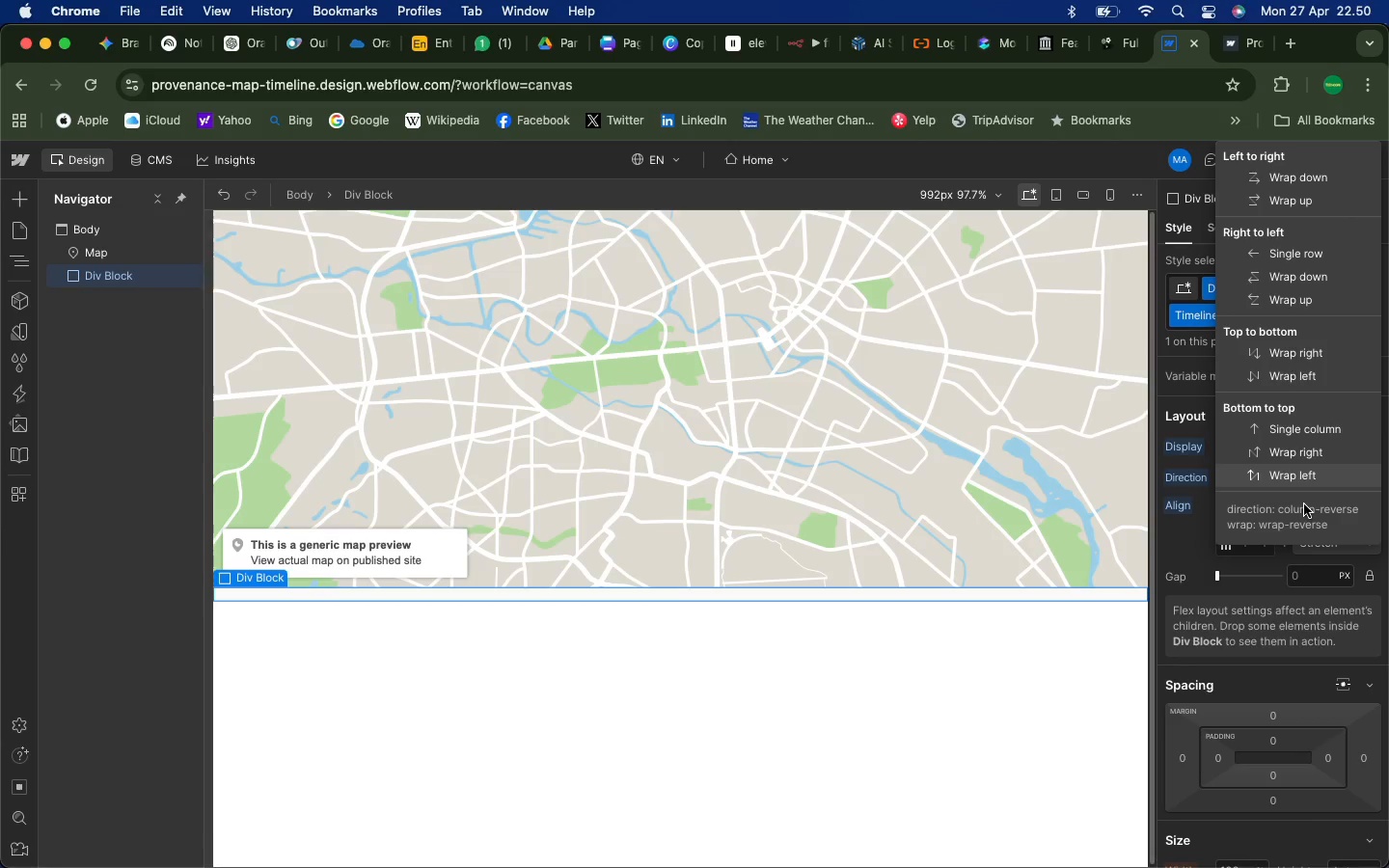 
left_click([1199, 548])
 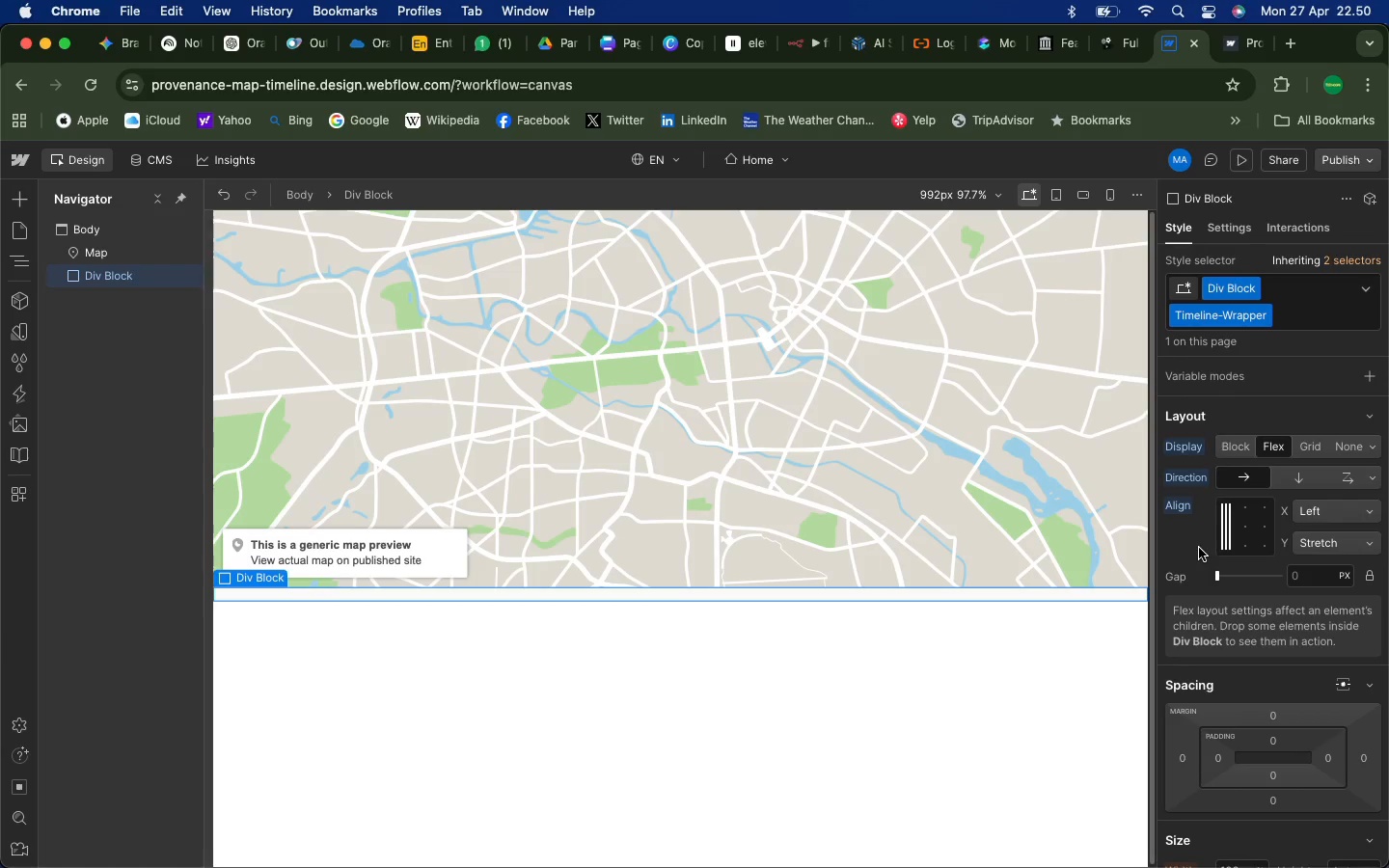 
scroll: coordinate [1199, 548], scroll_direction: down, amount: 4.0
 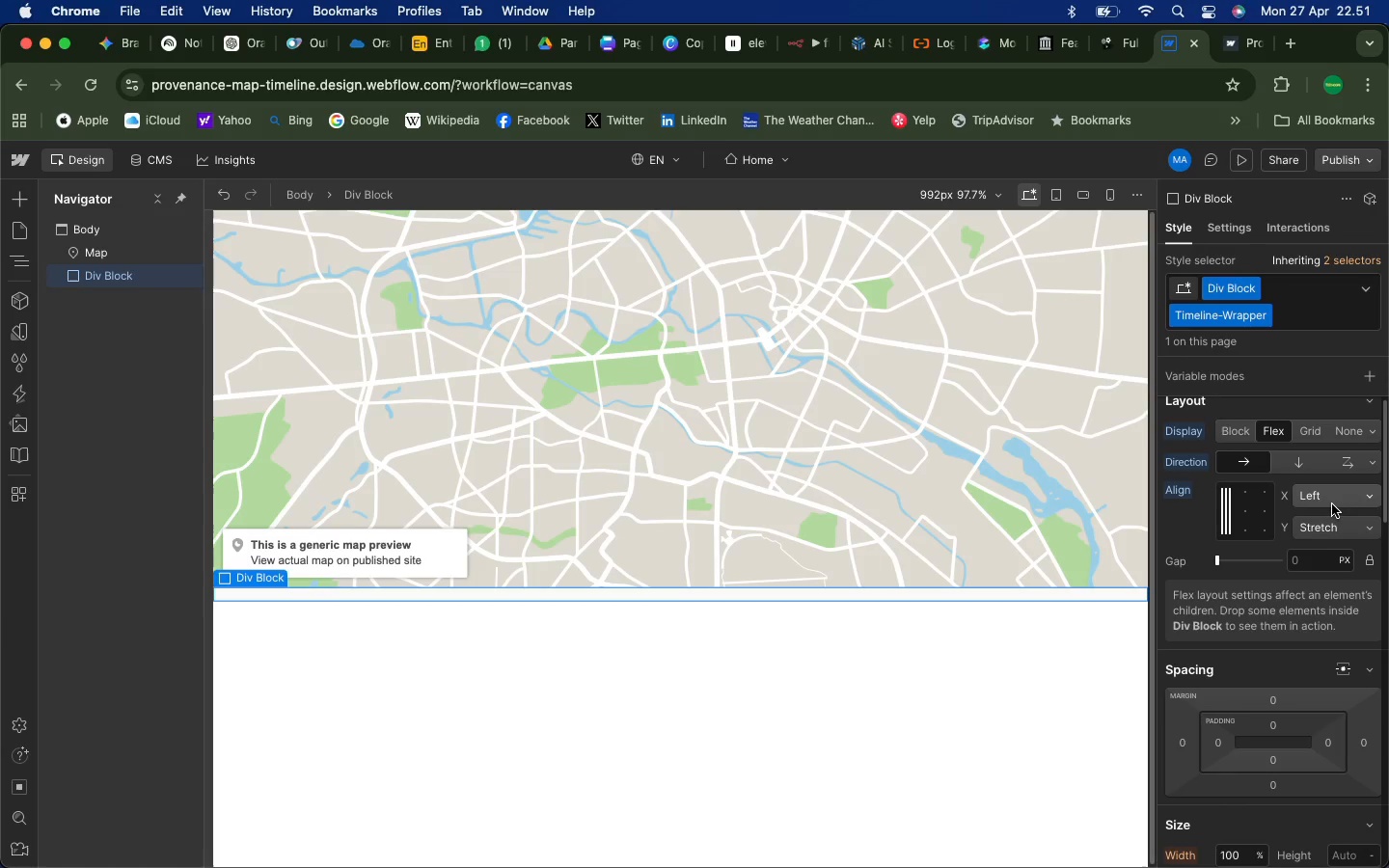 
left_click([1327, 537])
 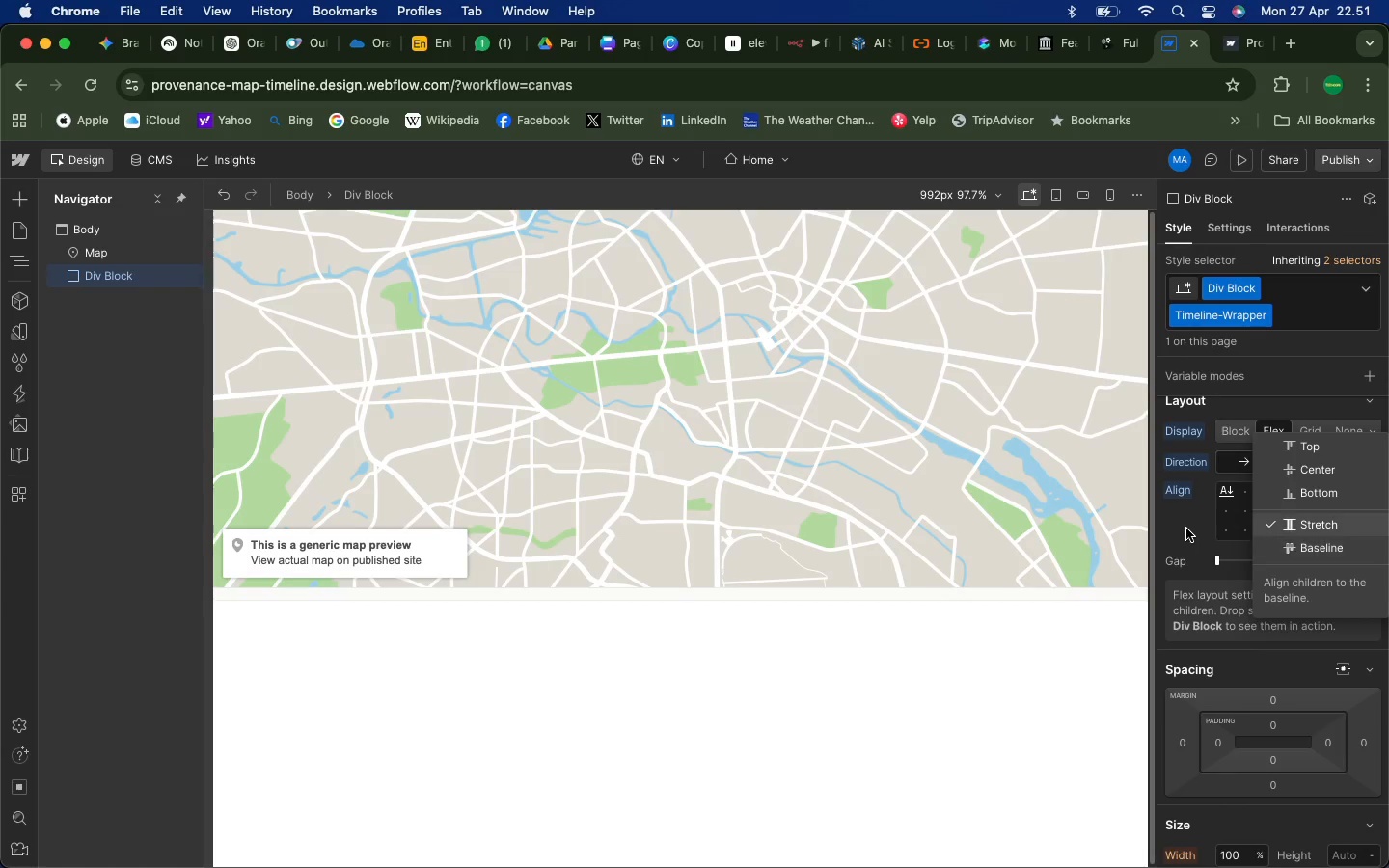 
left_click([1186, 529])
 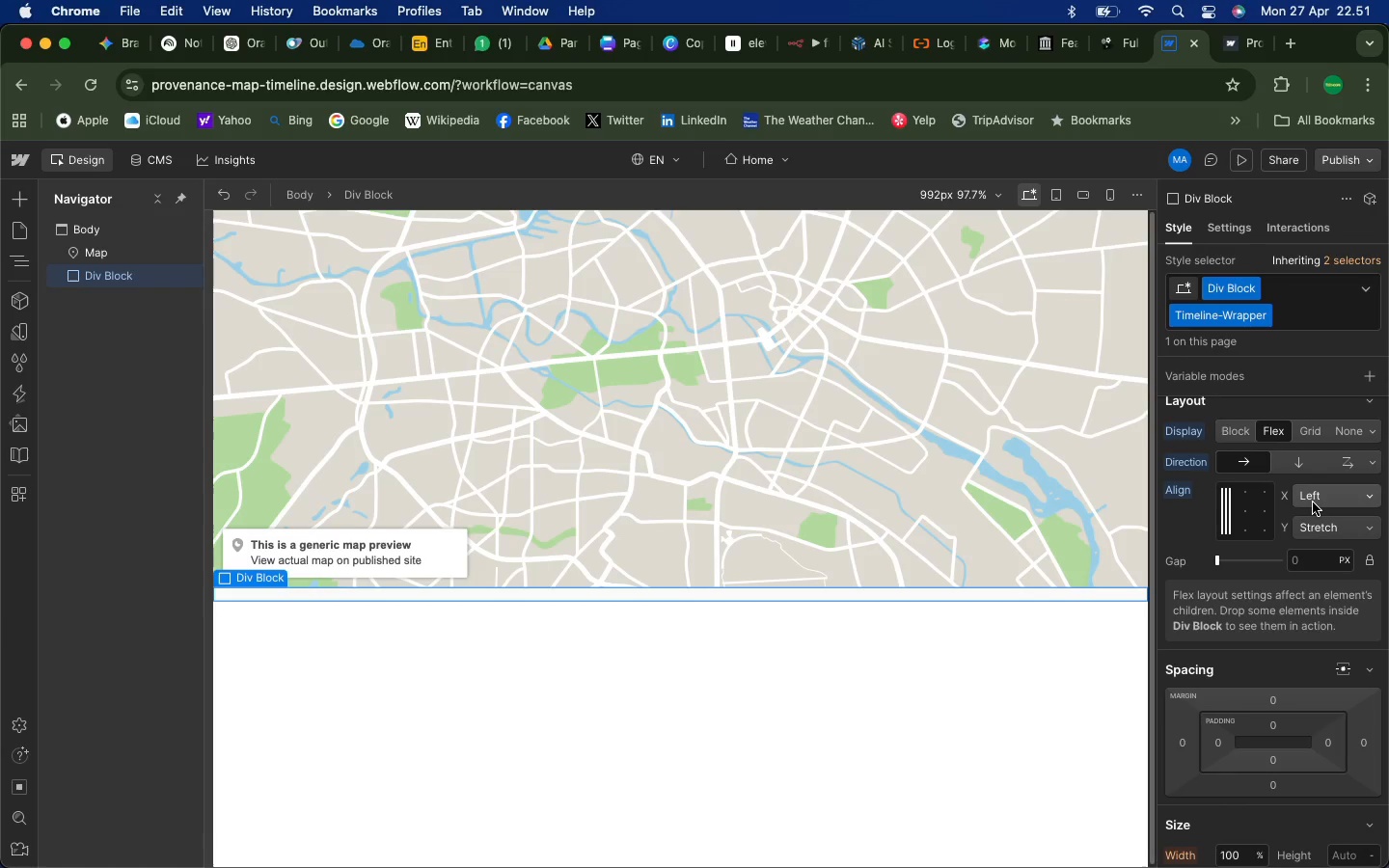 
left_click([1316, 500])
 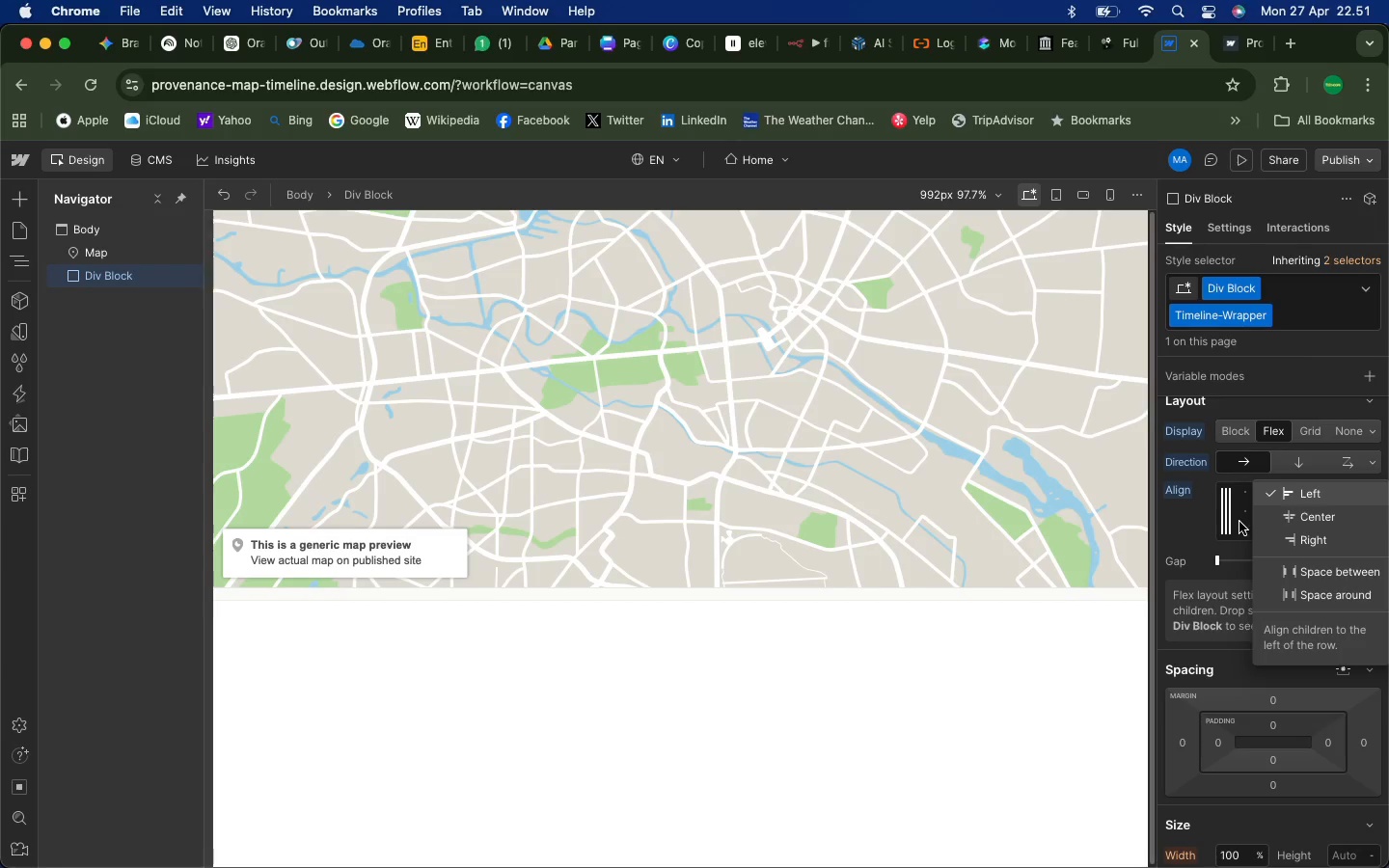 
left_click([1182, 532])
 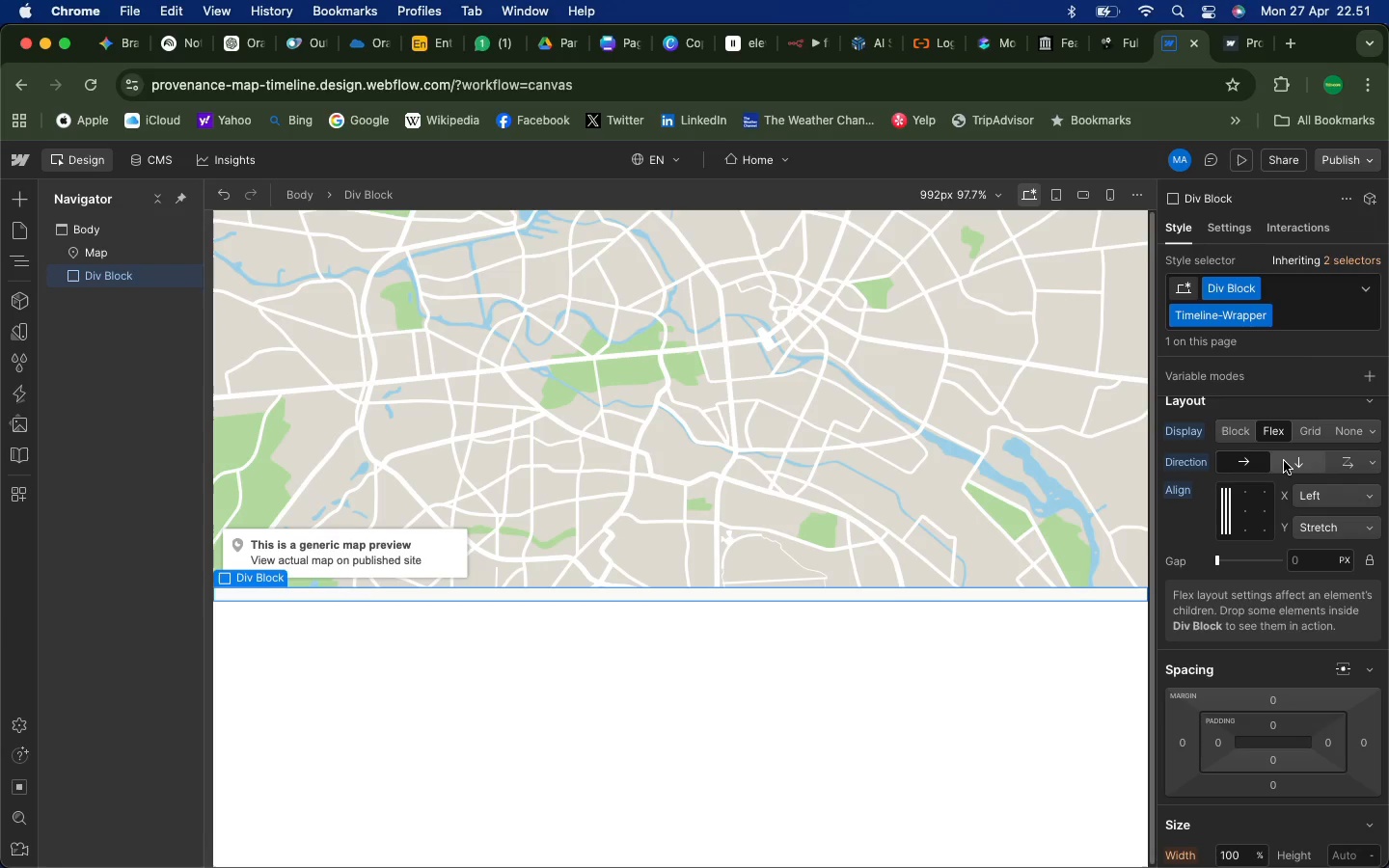 
scroll: coordinate [1256, 540], scroll_direction: down, amount: 5.0
 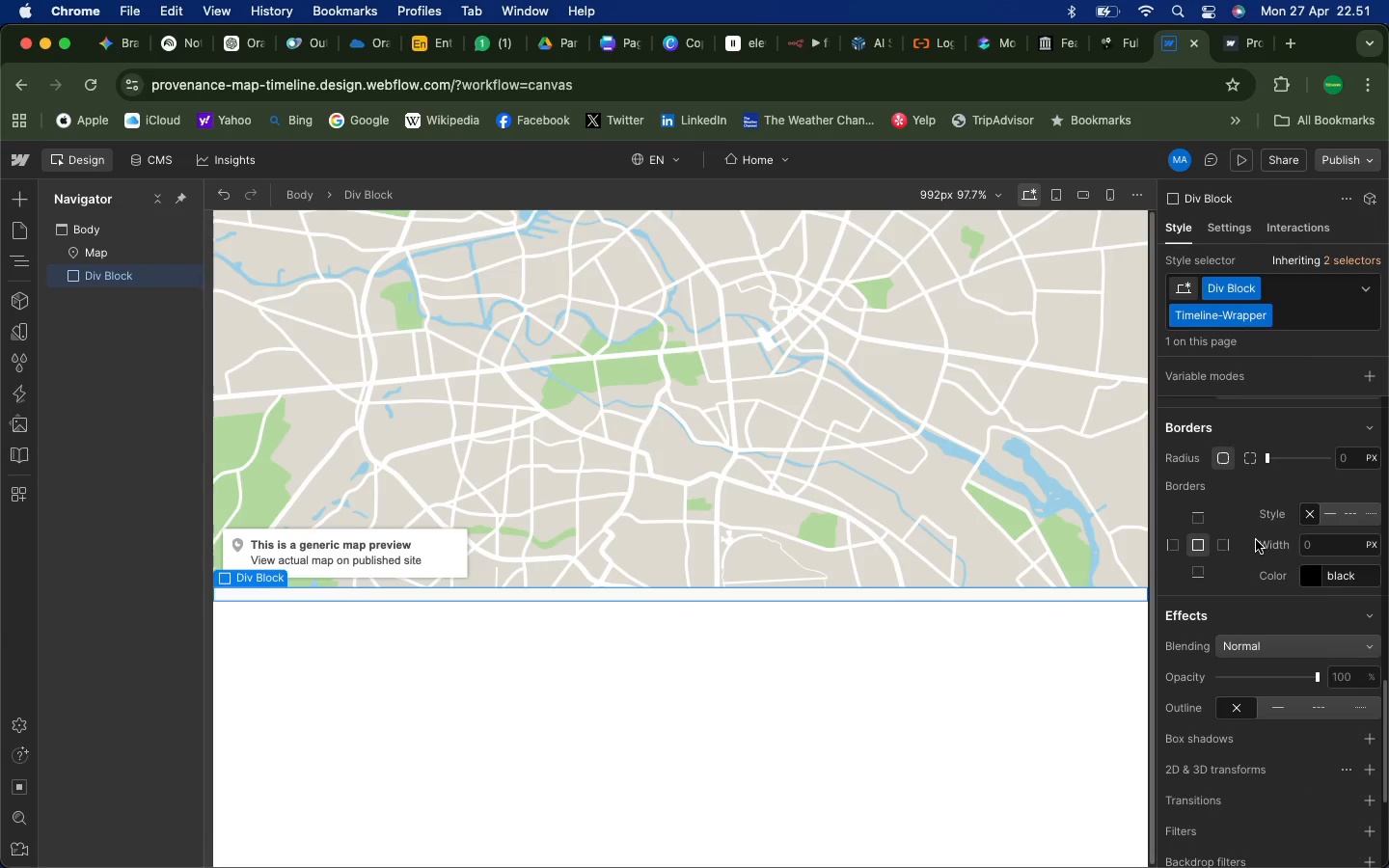 
scroll: coordinate [1256, 540], scroll_direction: up, amount: 63.0
 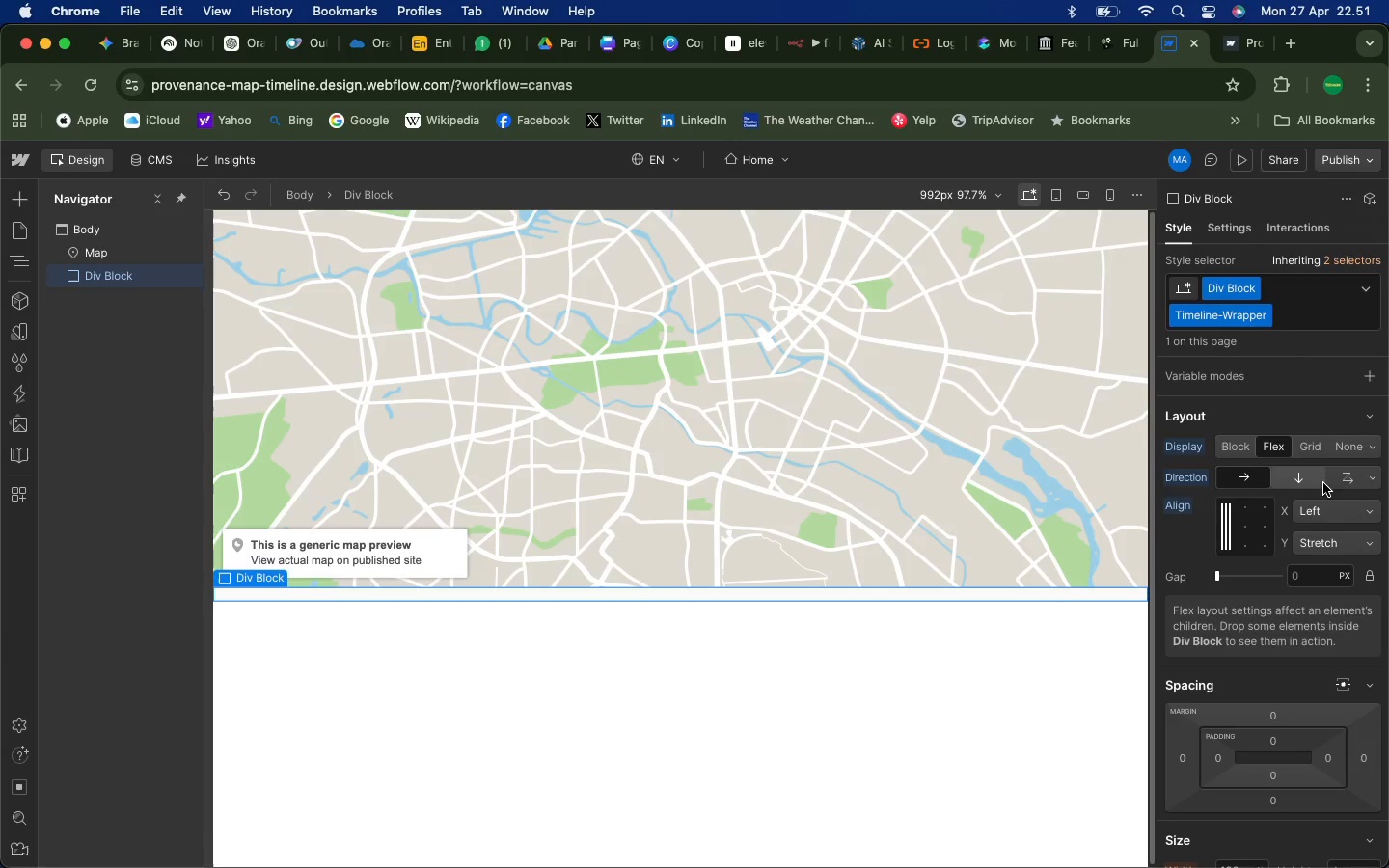 
left_click([1365, 477])
 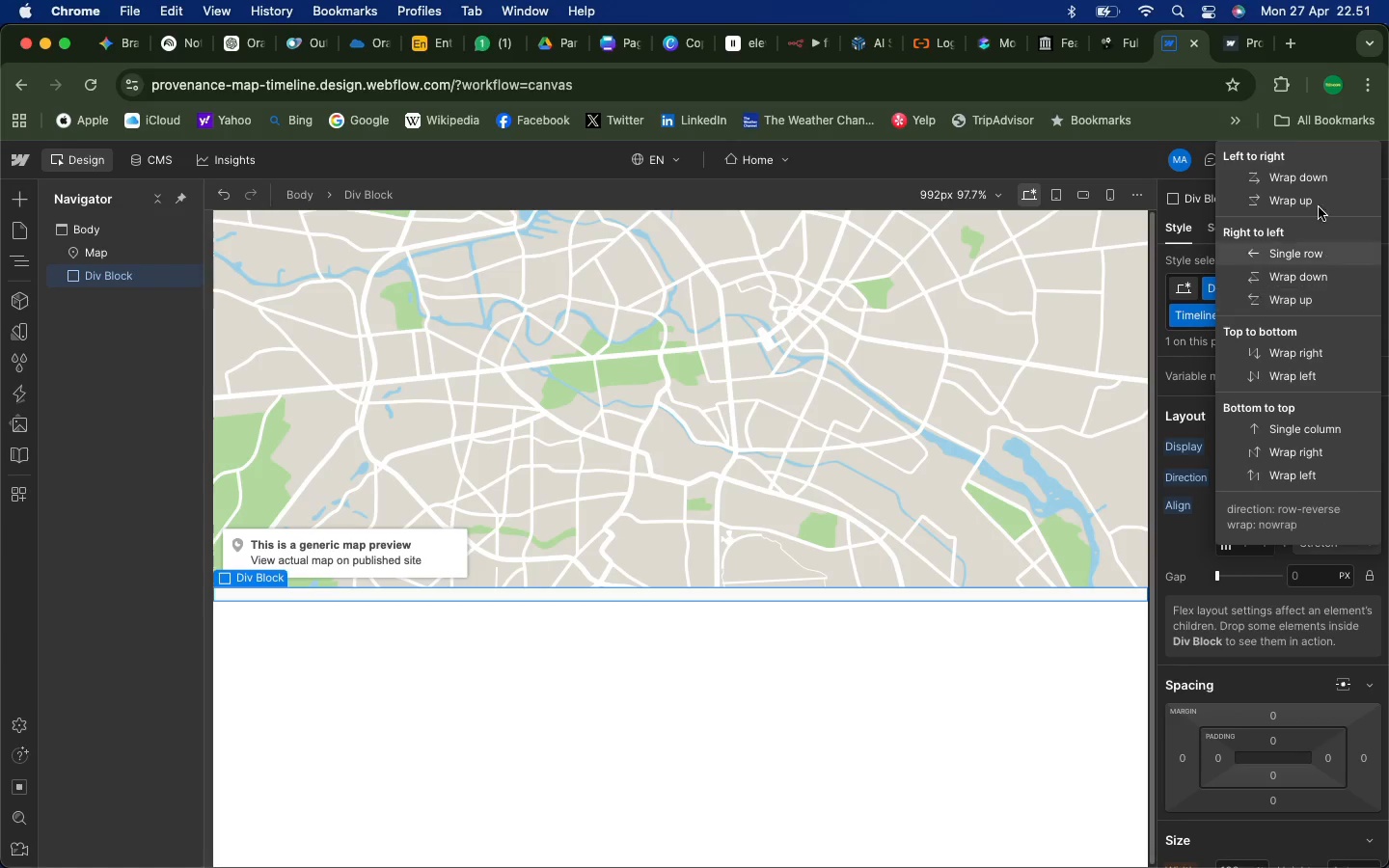 
wait(7.71)
 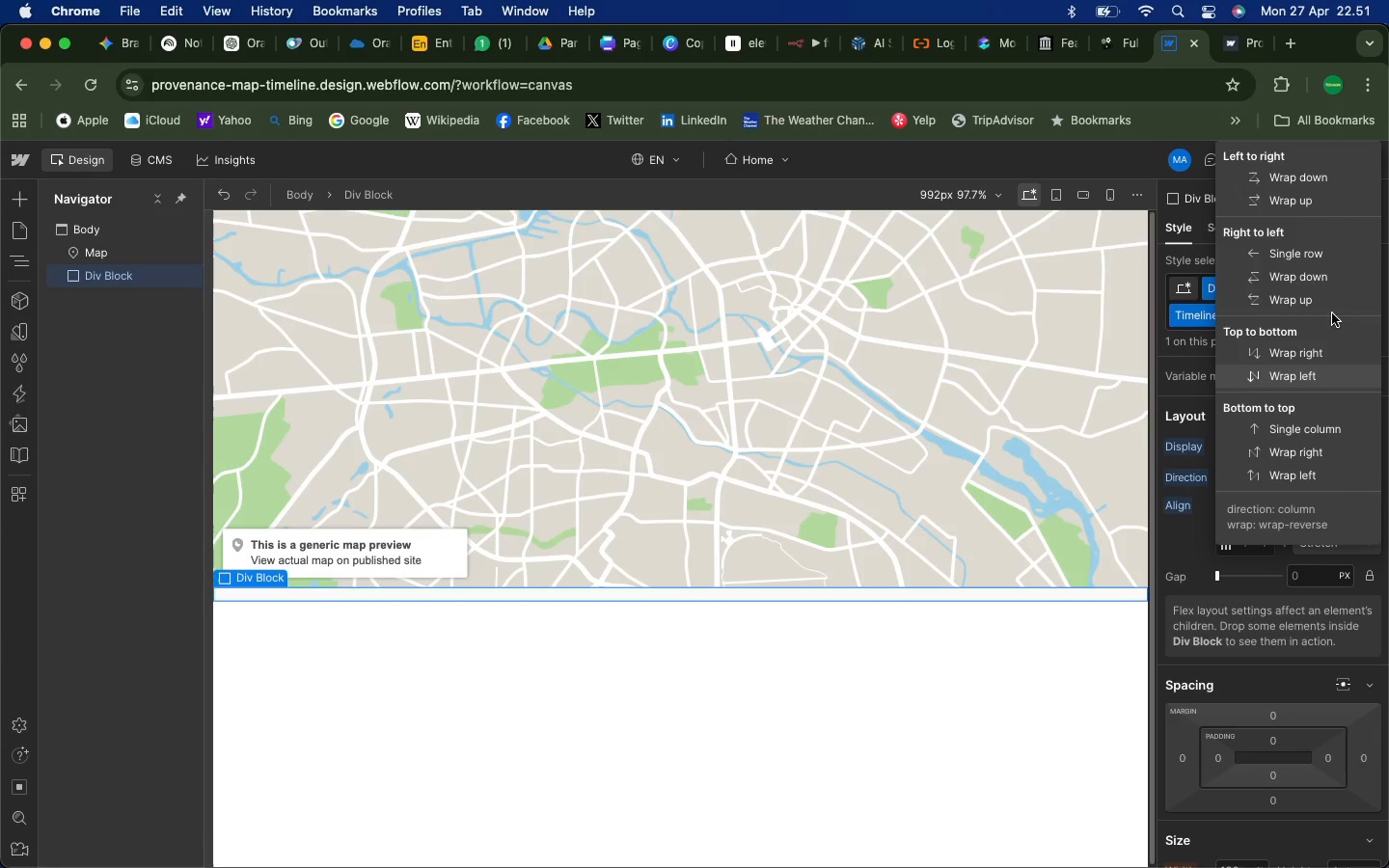 
left_click([1169, 542])
 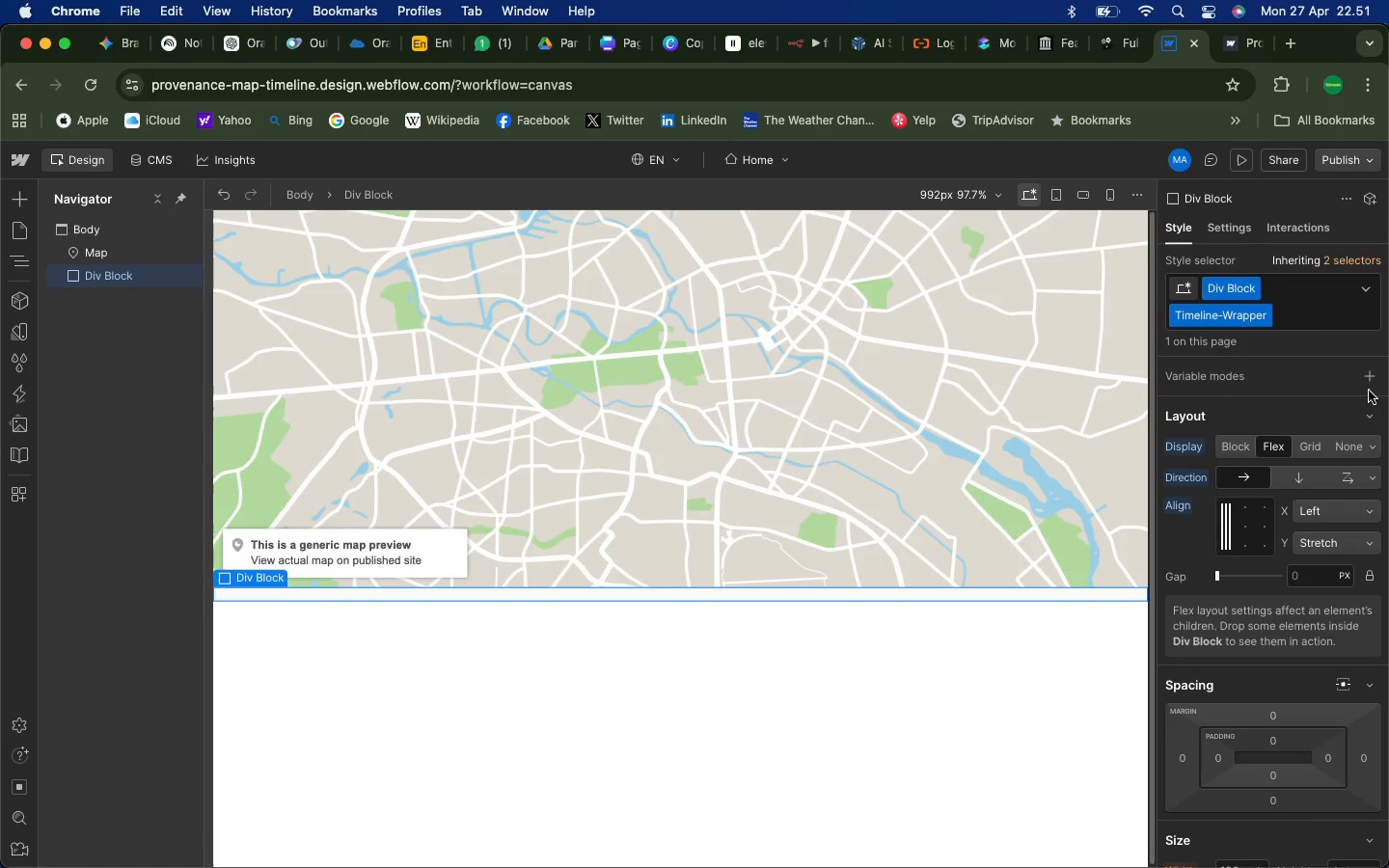 
mouse_move([1359, 418])
 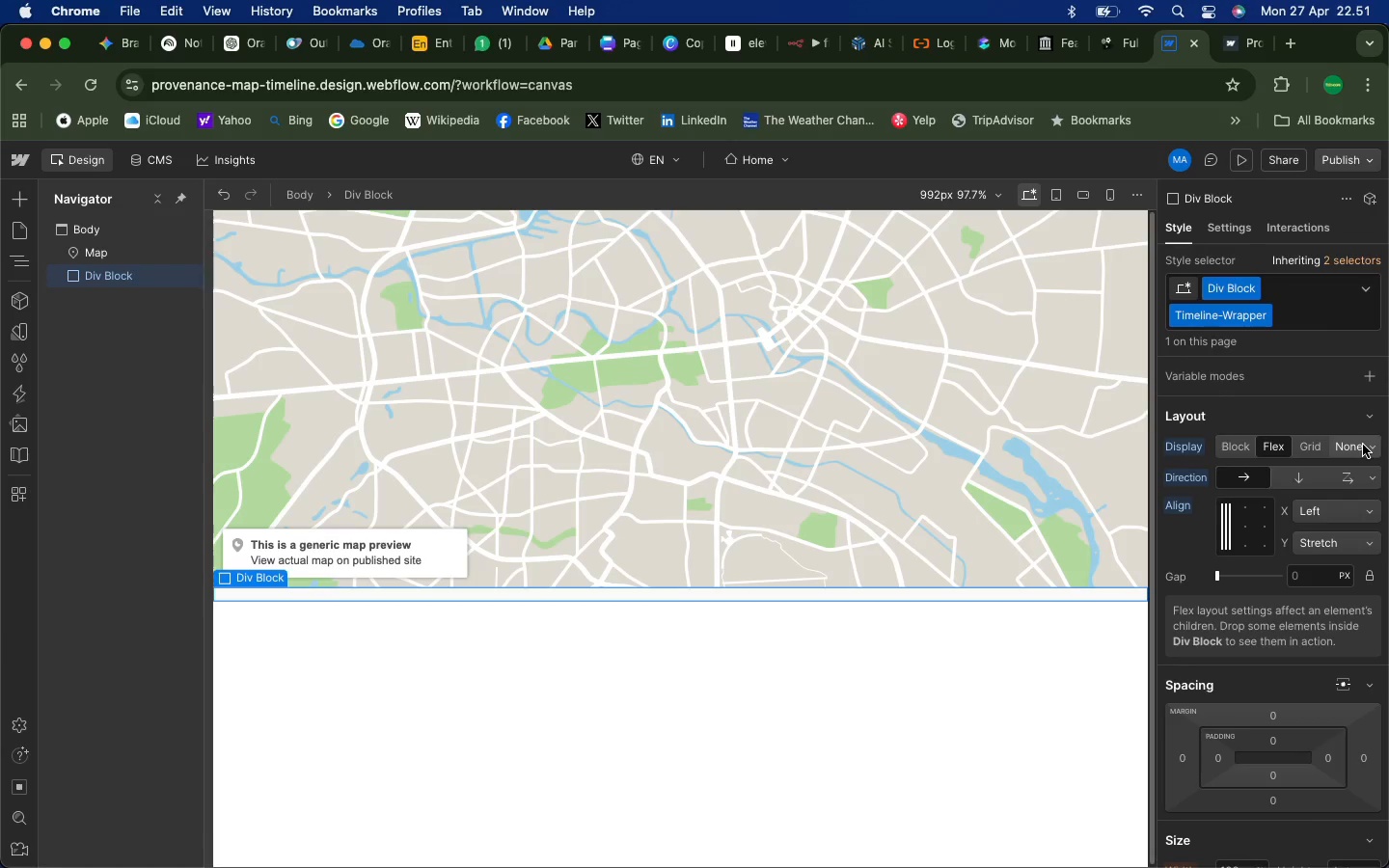 
left_click([1363, 445])
 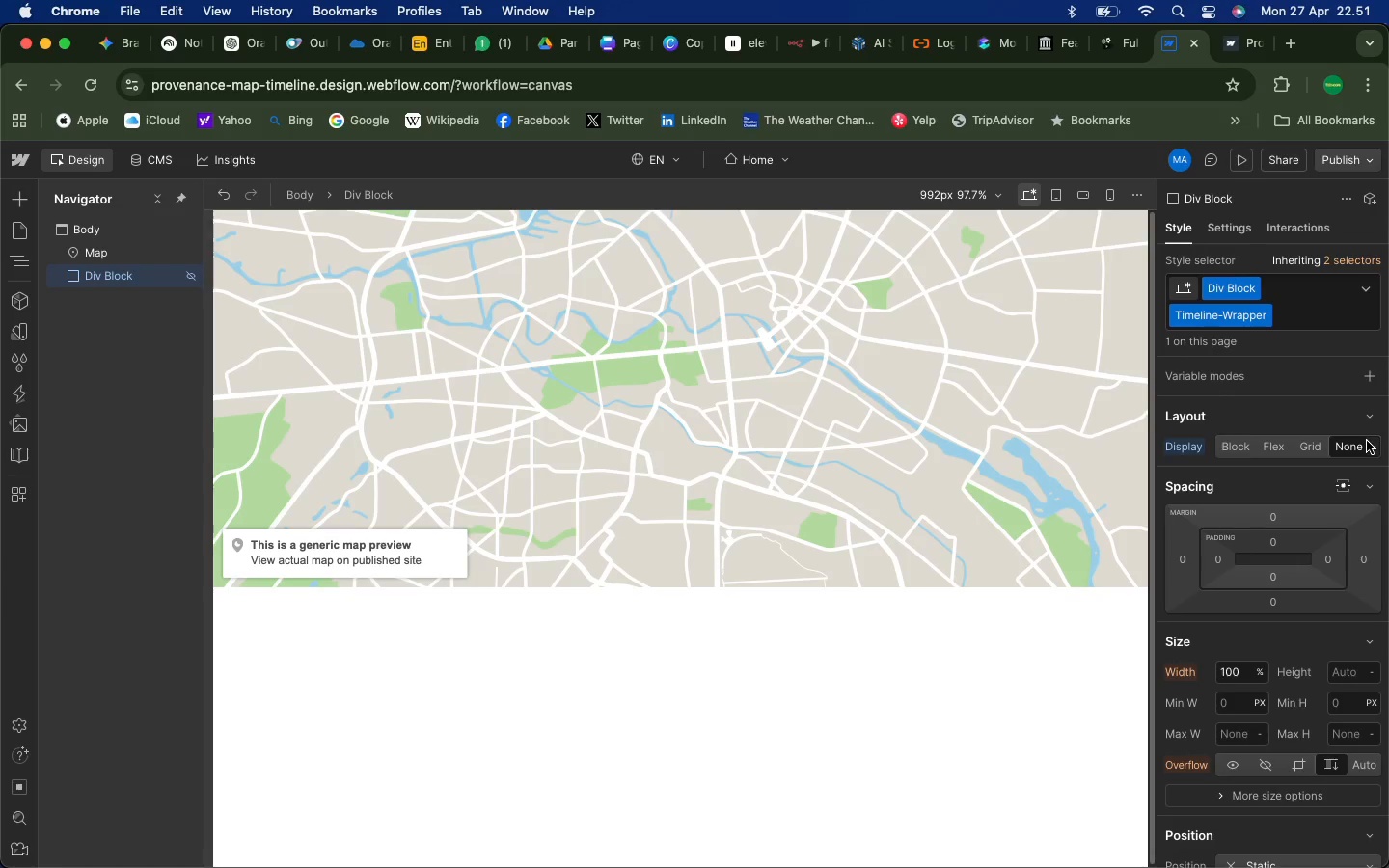 
left_click([1369, 448])
 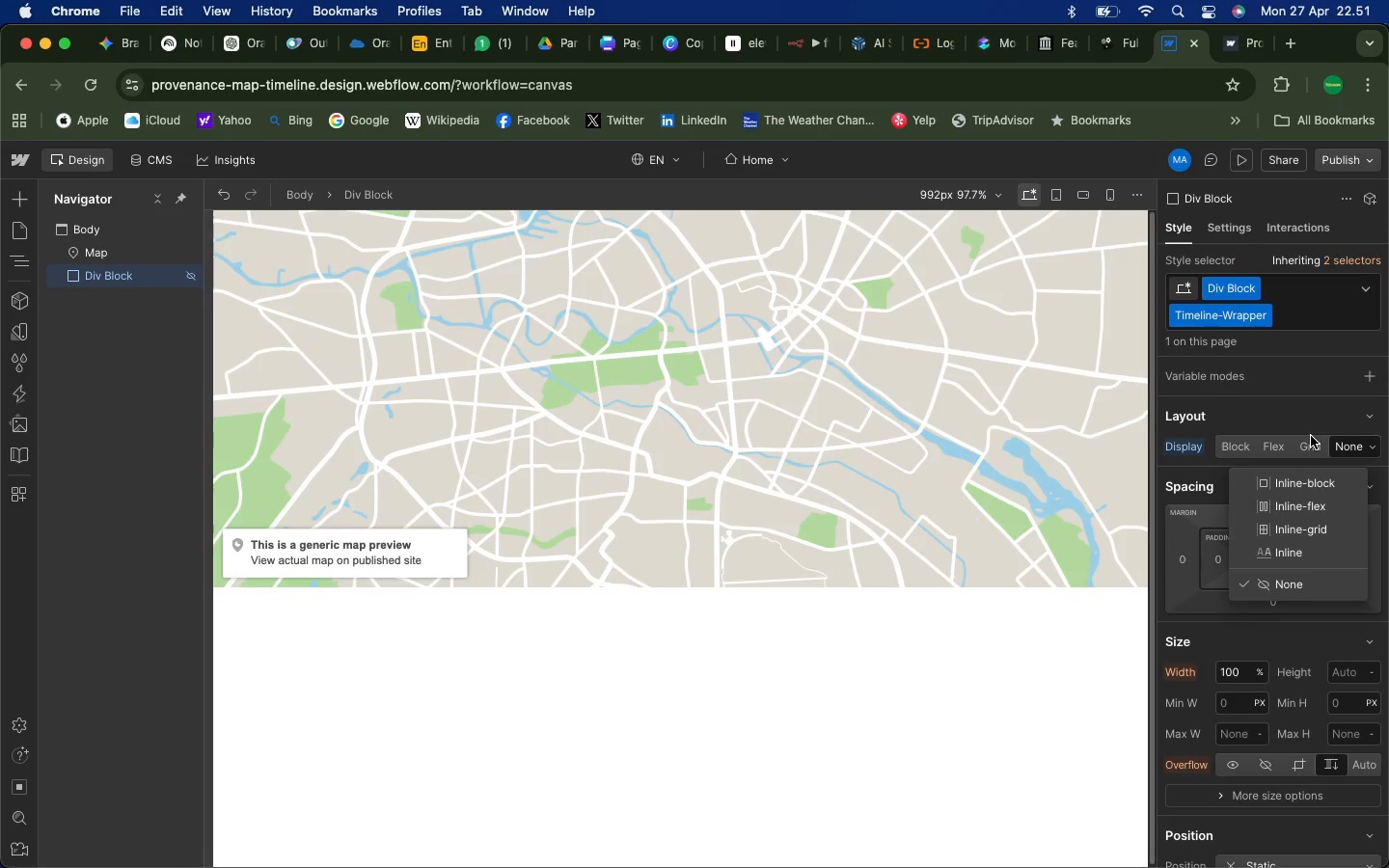 
left_click([1302, 409])
 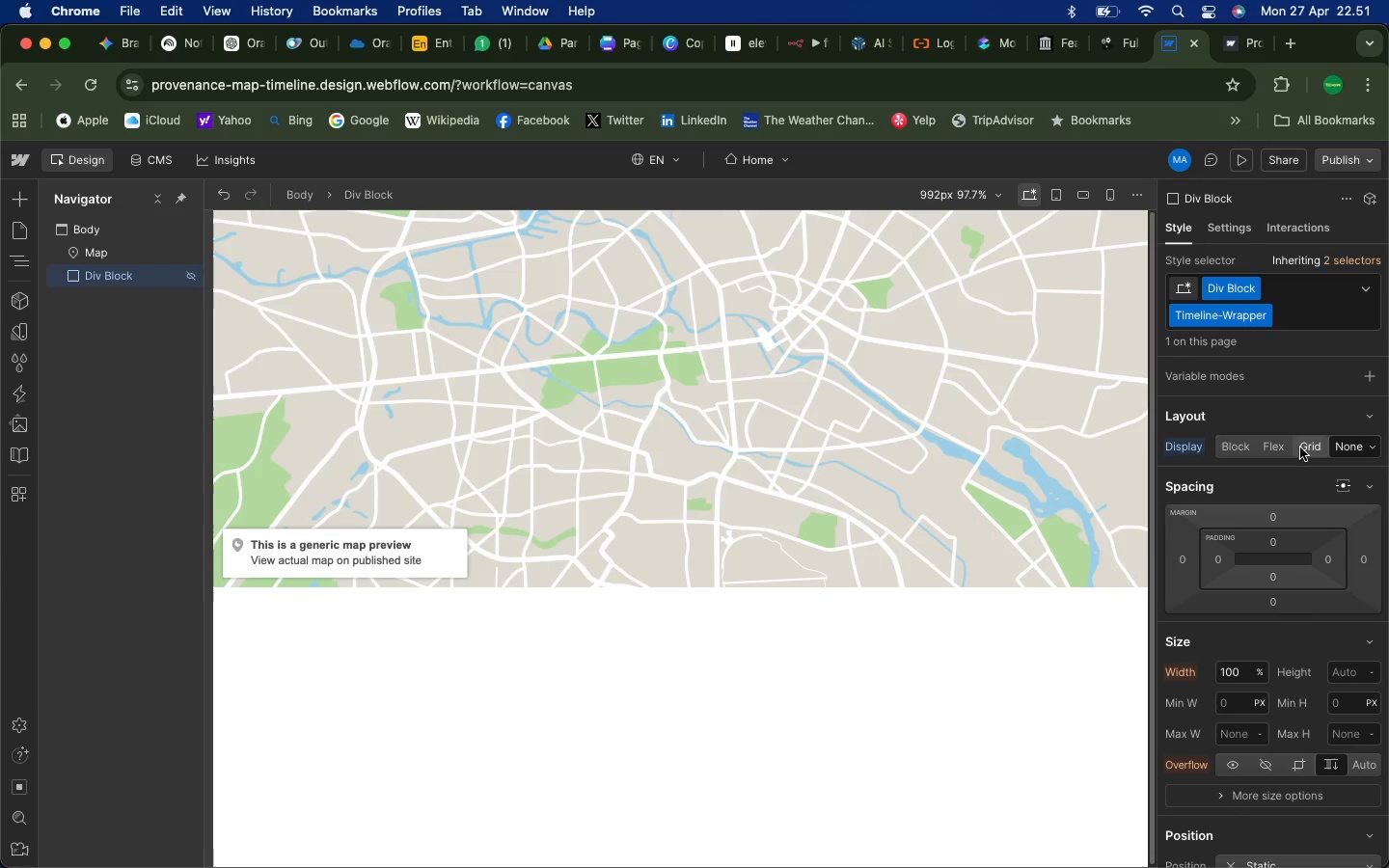 
left_click([1271, 445])
 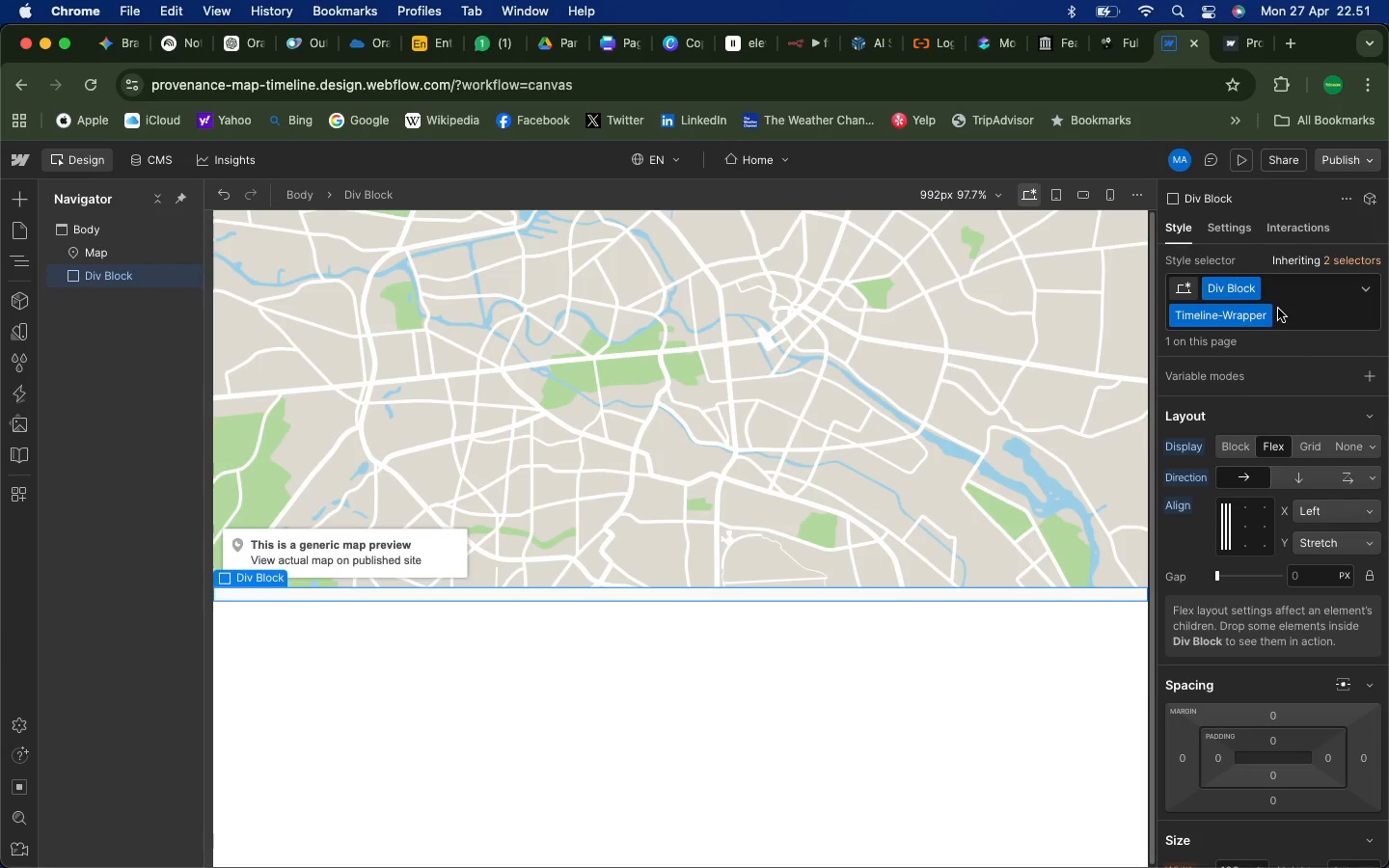 
wait(8.81)
 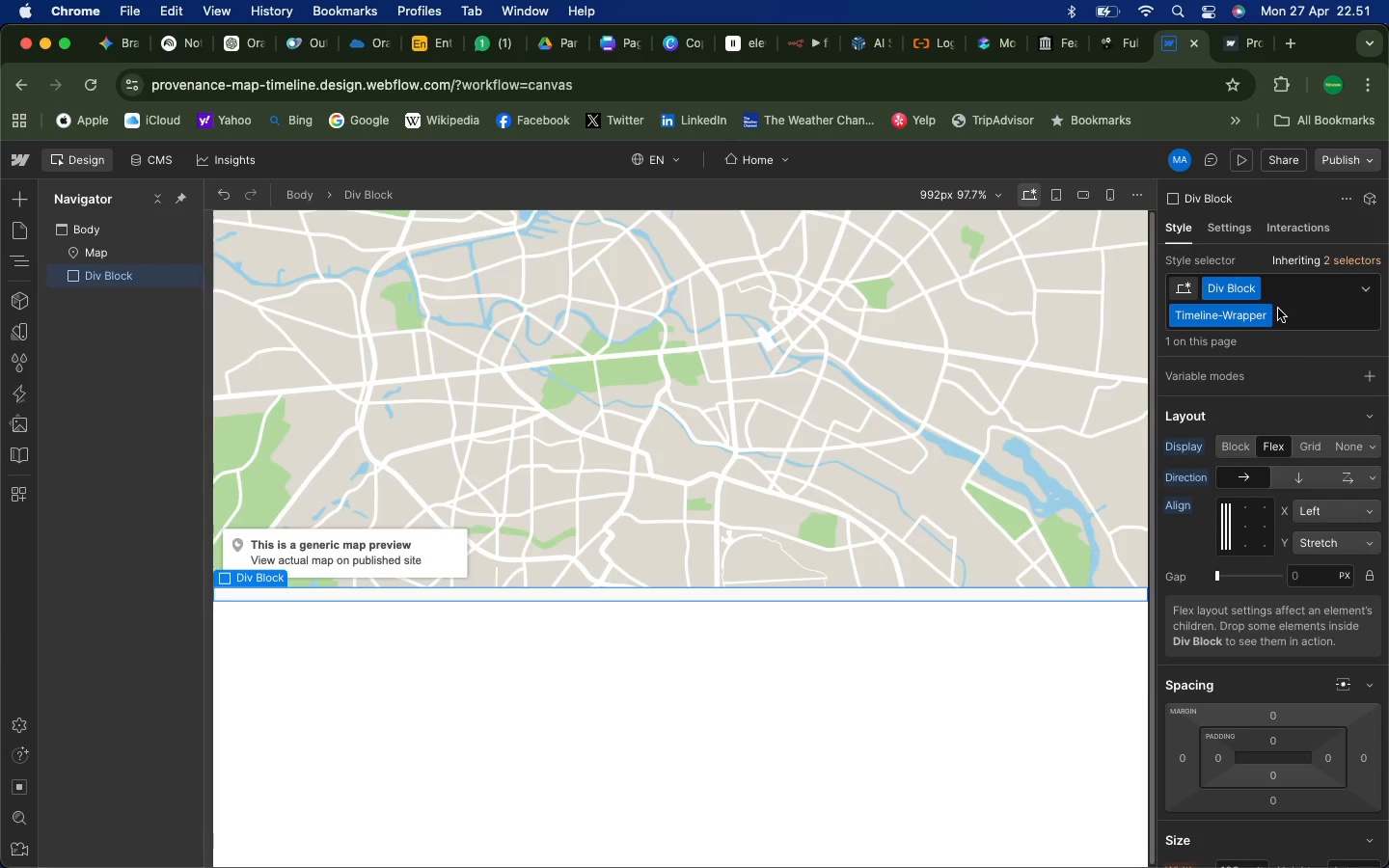 
scroll: coordinate [1246, 626], scroll_direction: down, amount: 21.0
 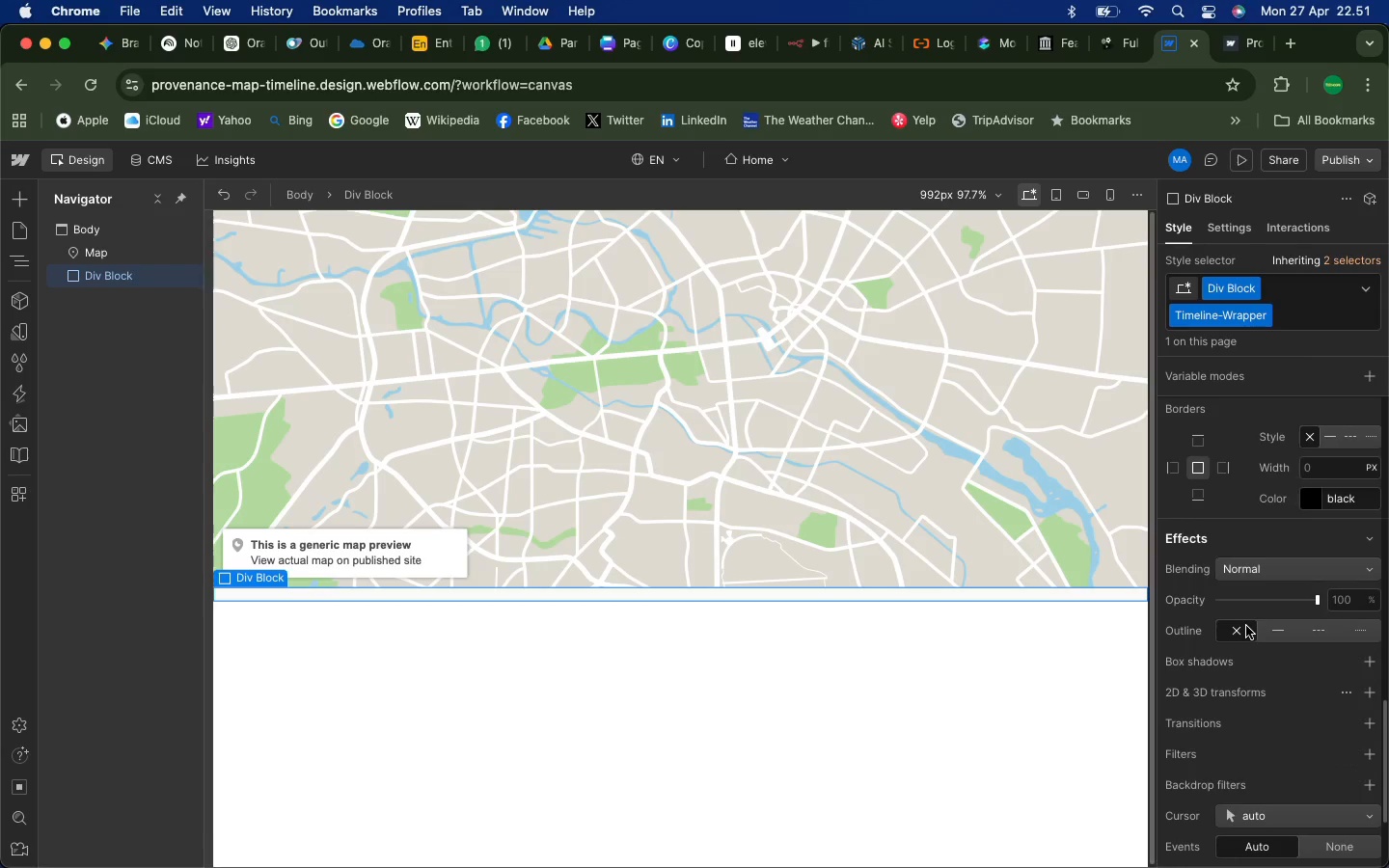 
scroll: coordinate [1246, 626], scroll_direction: down, amount: 4.0
 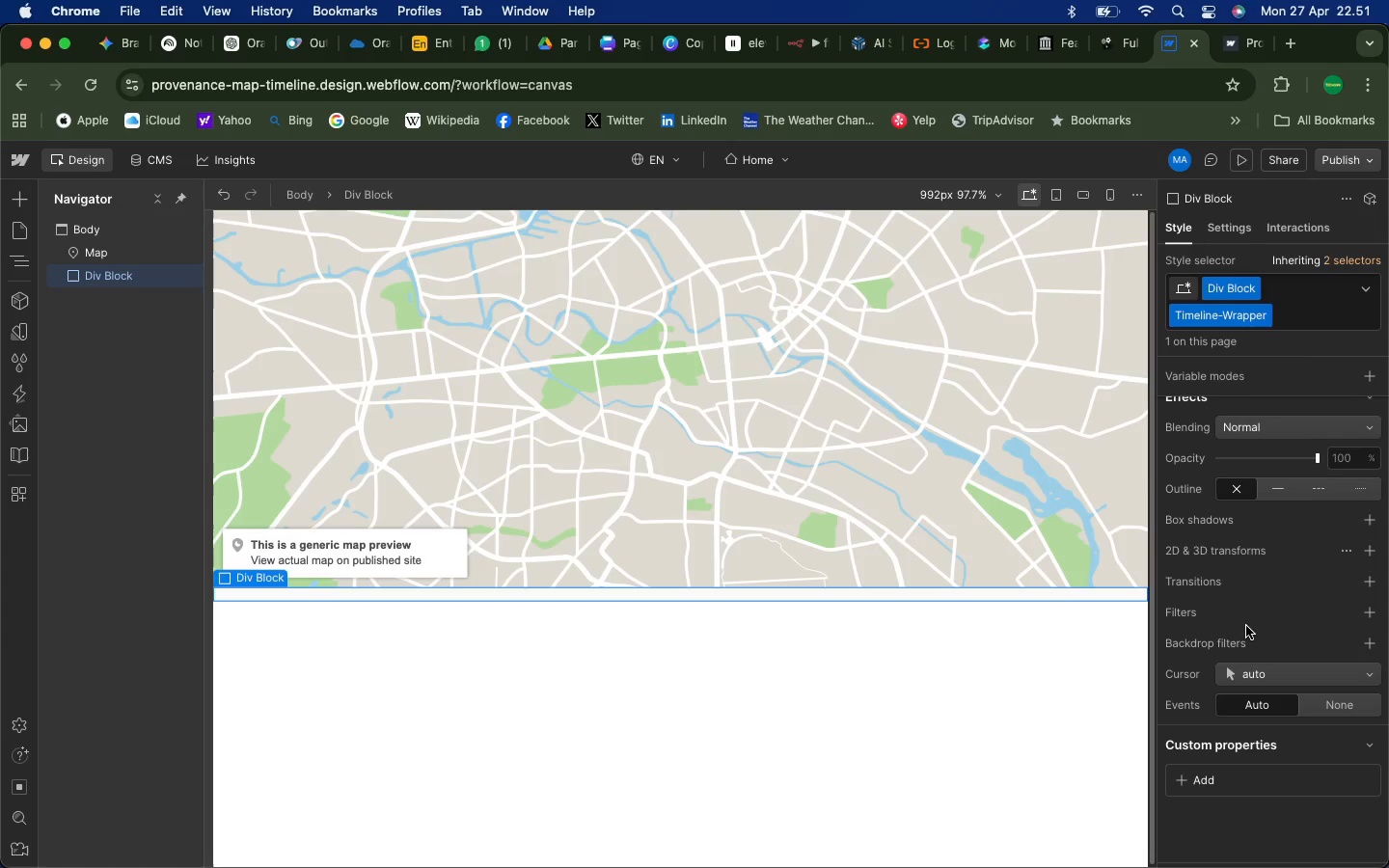 
scroll: coordinate [1263, 444], scroll_direction: up, amount: 75.0
 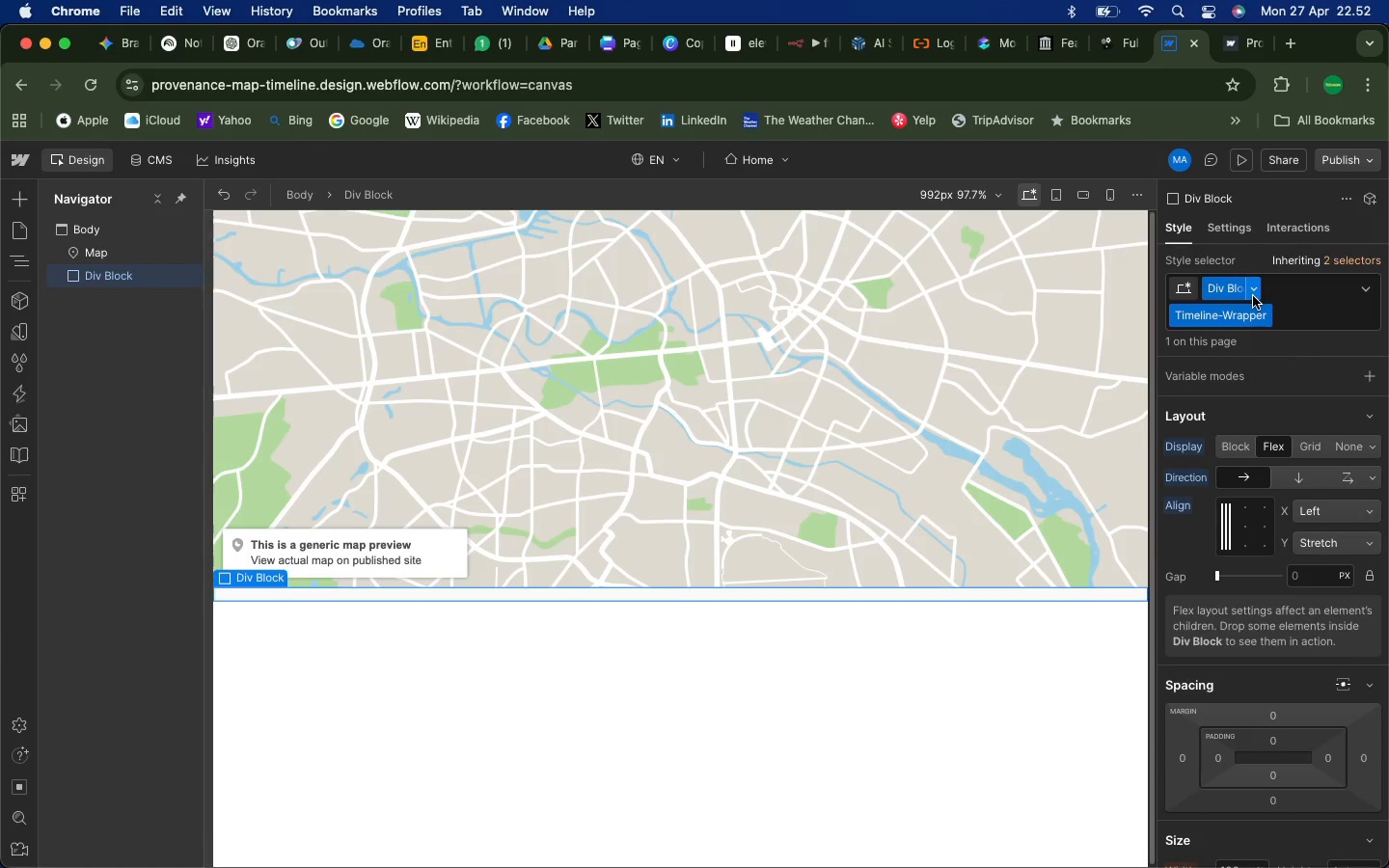 
left_click([1253, 292])
 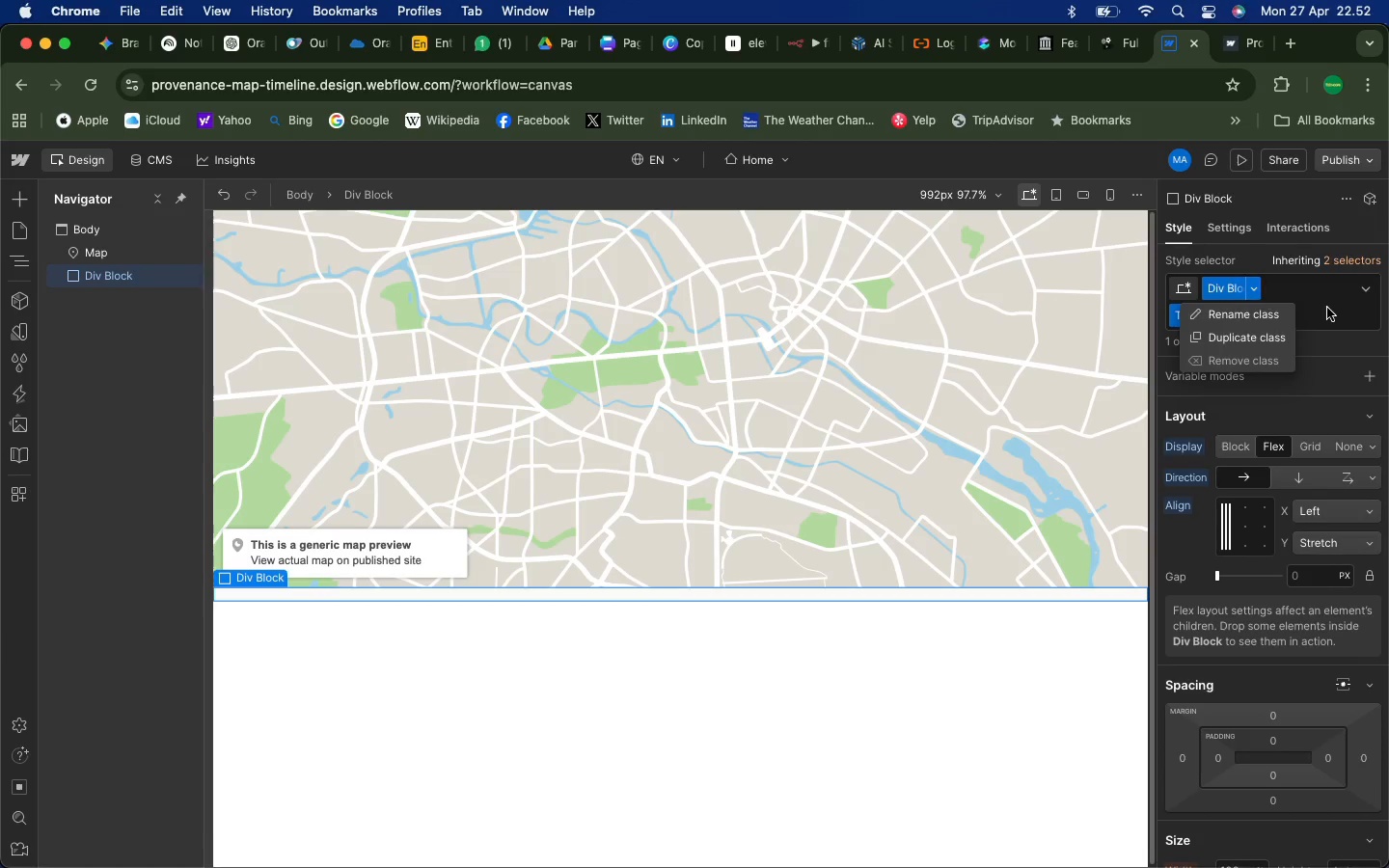 
left_click([1327, 308])
 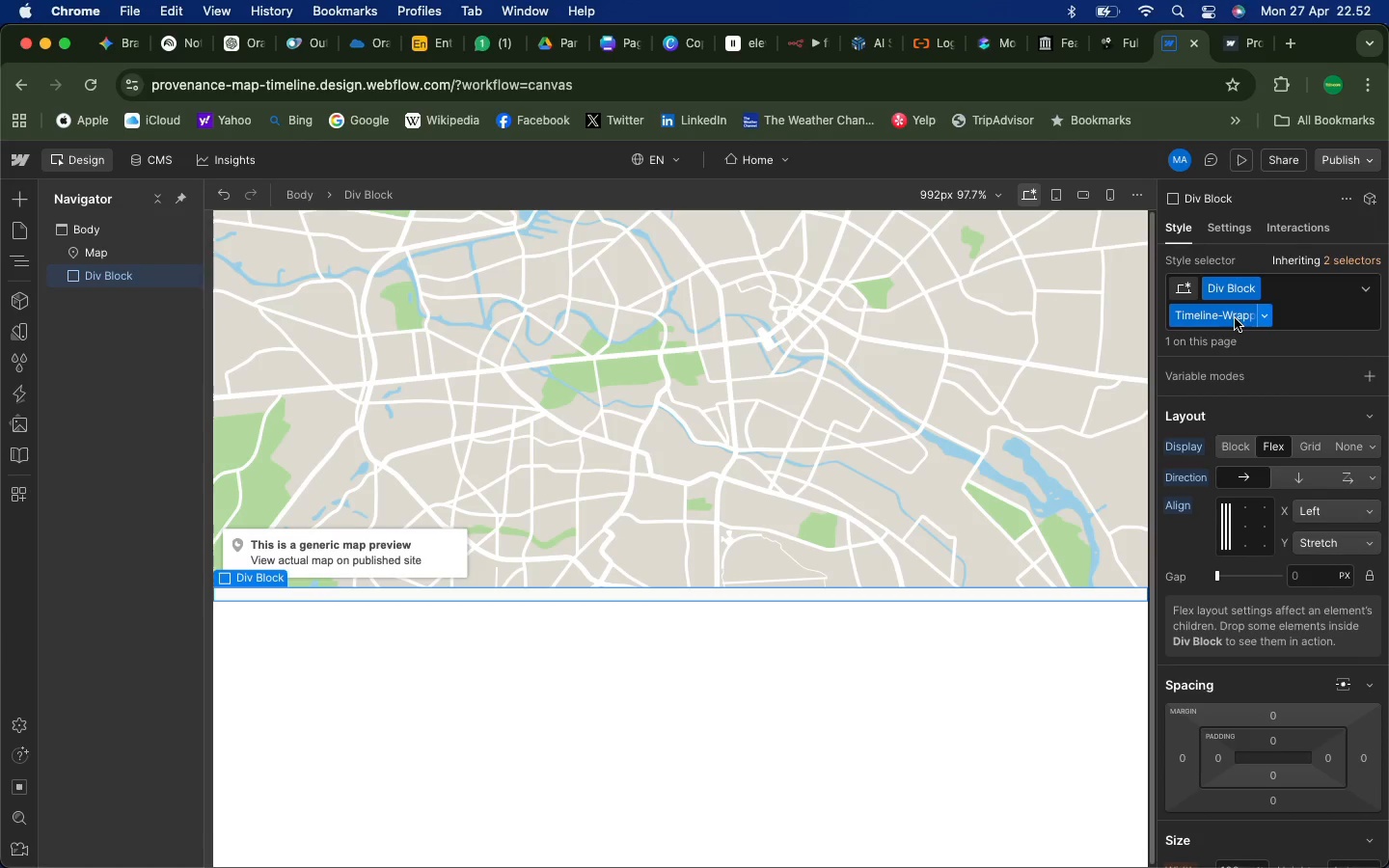 
left_click([1235, 318])
 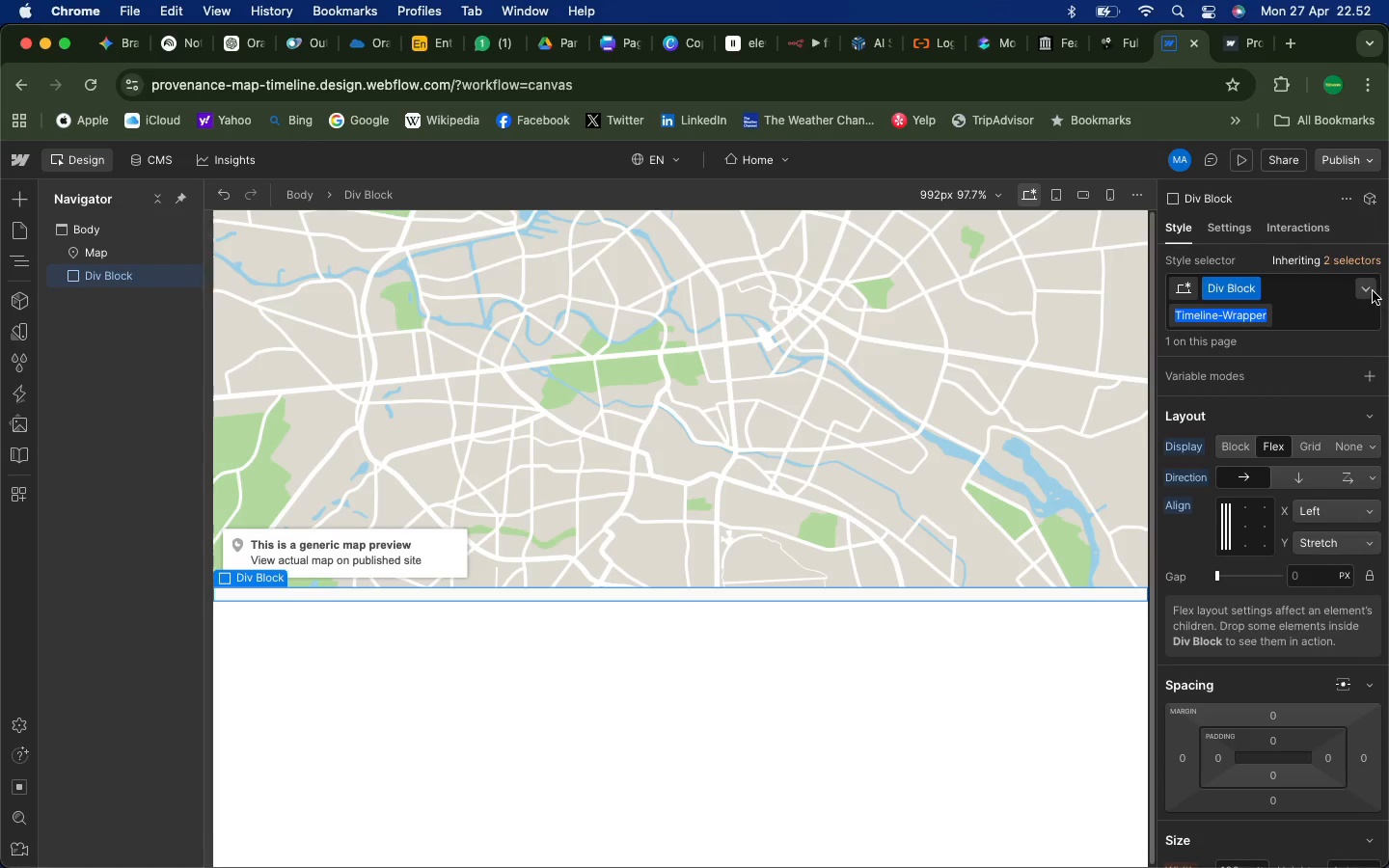 
left_click([1373, 291])
 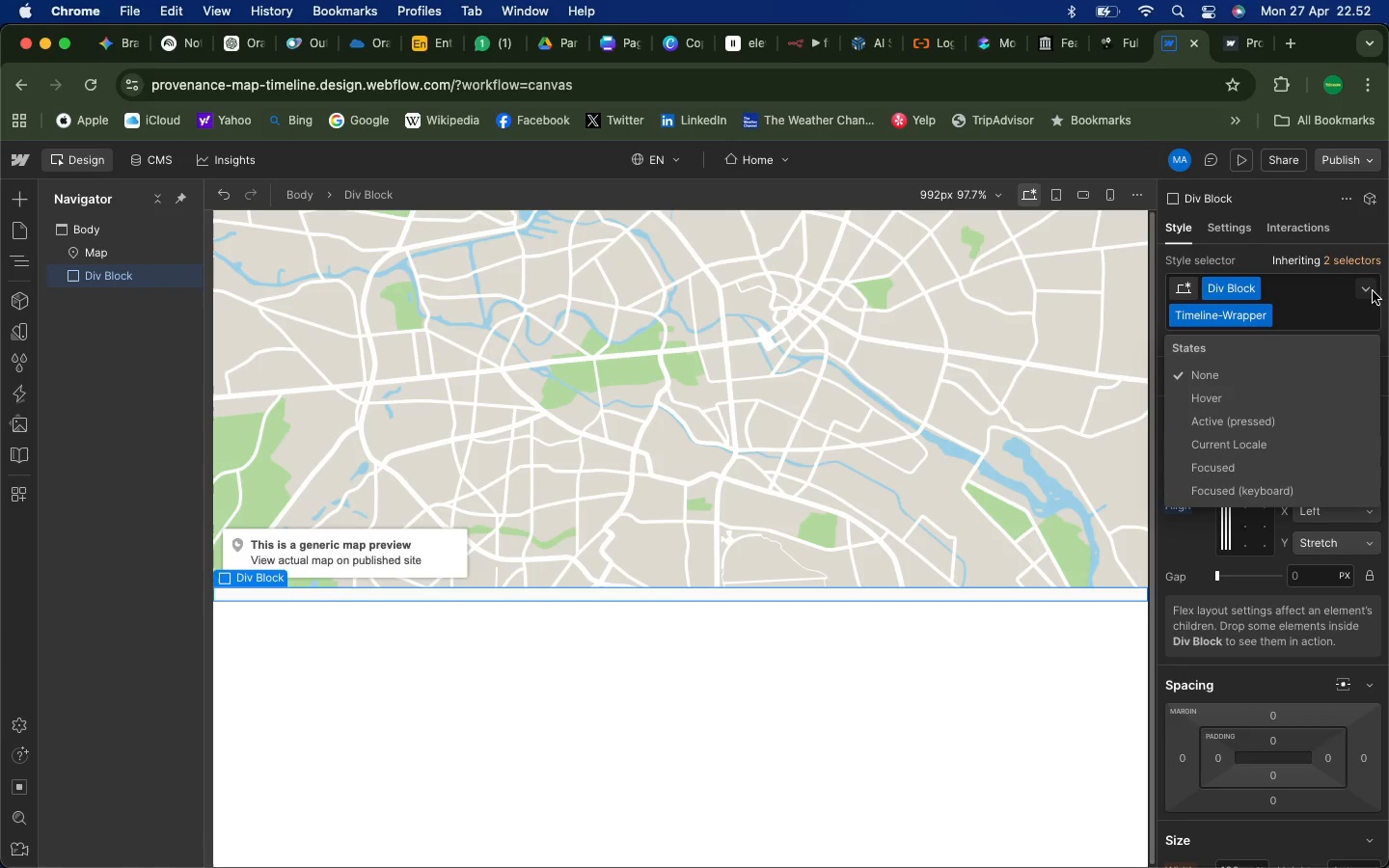 
left_click([1373, 291])
 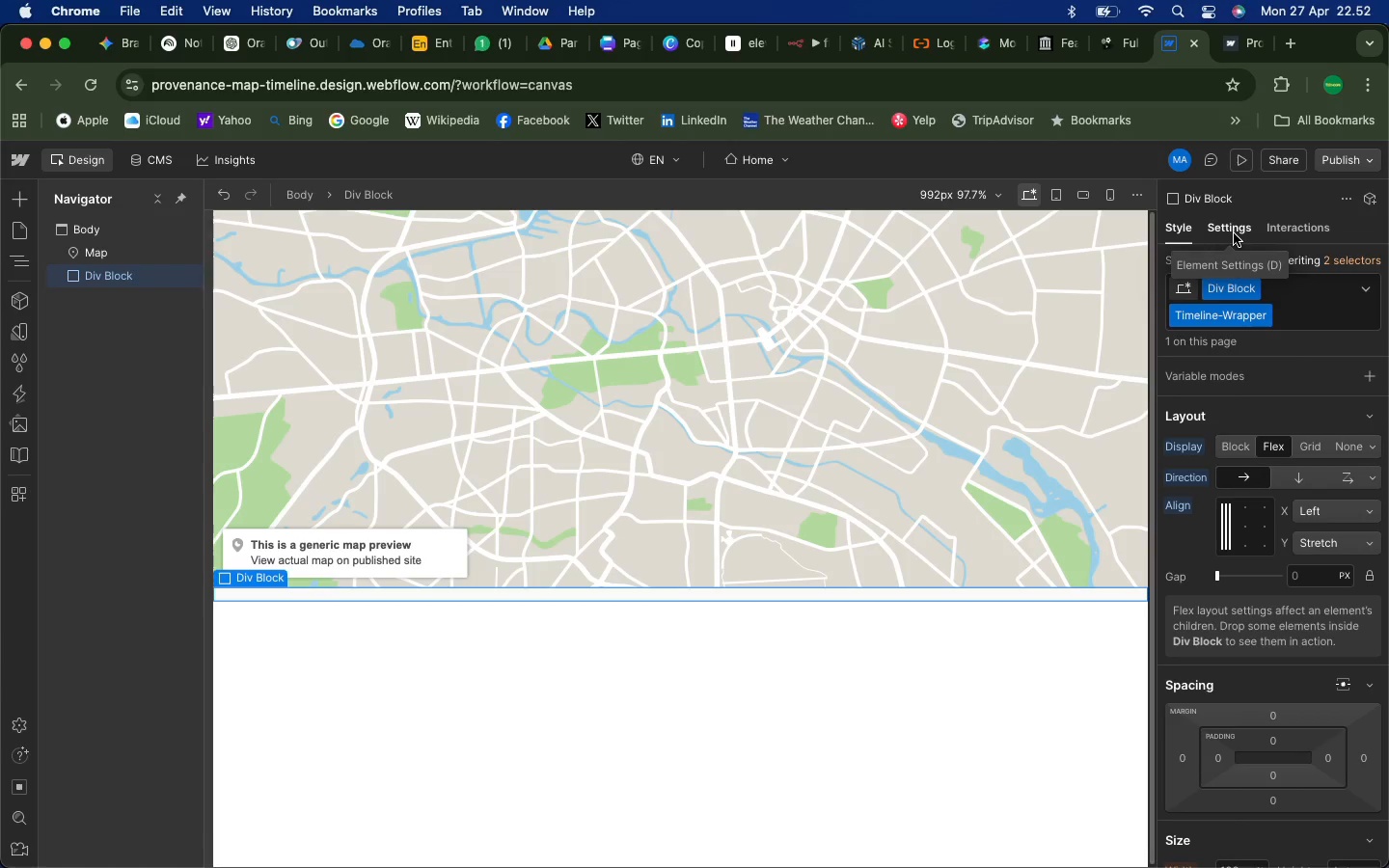 
wait(31.74)
 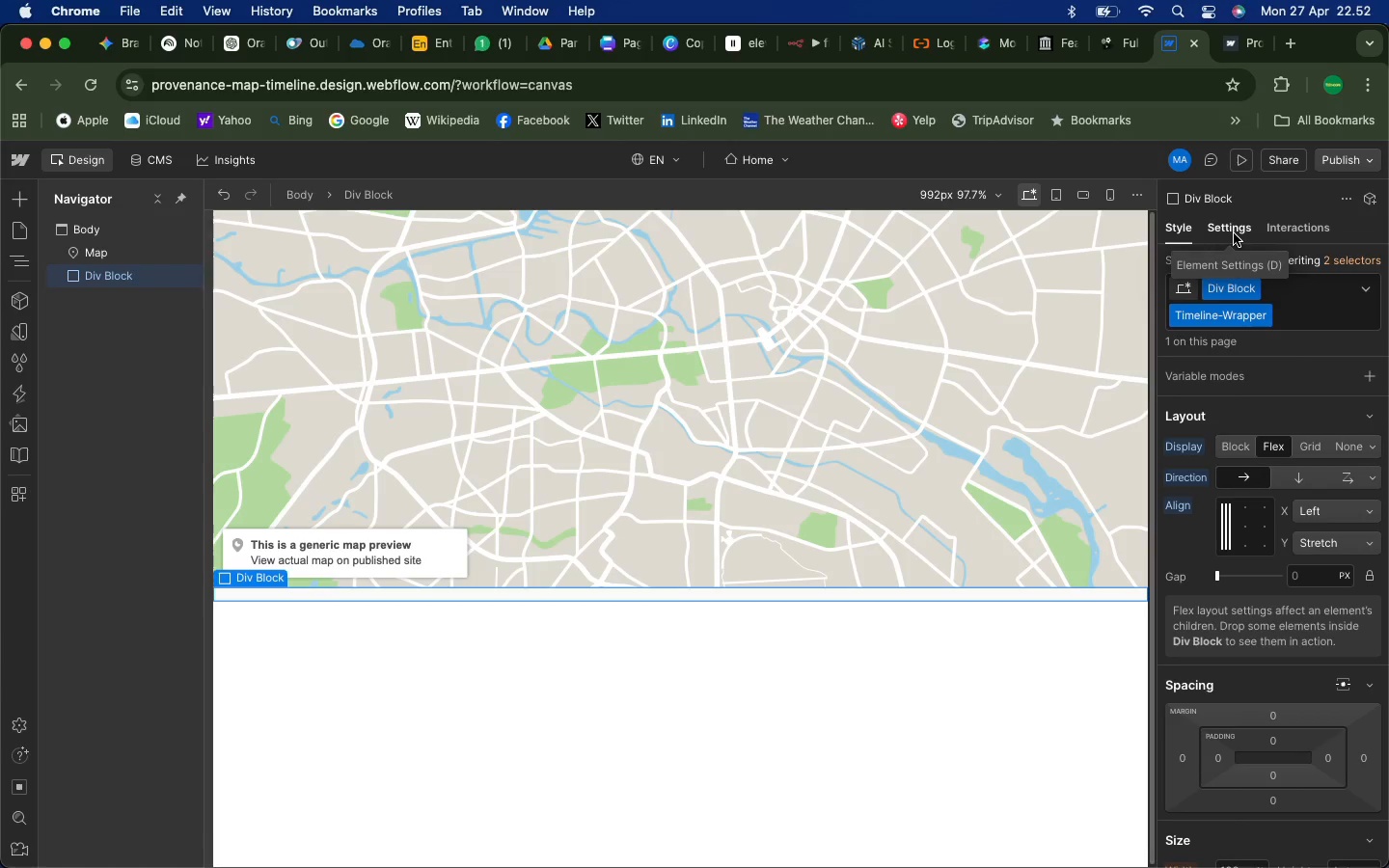 
left_click([1311, 315])
 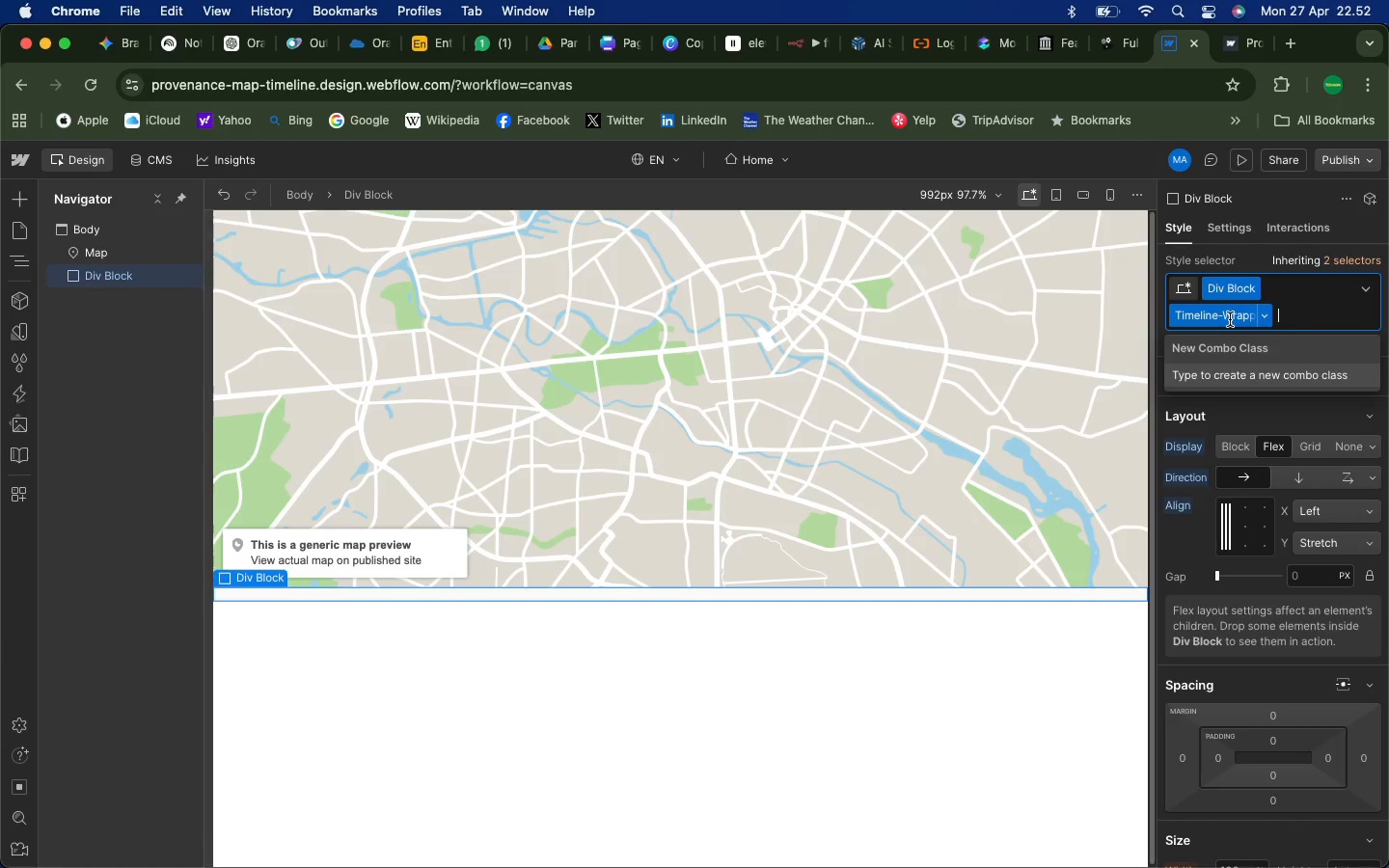 
left_click([1229, 319])
 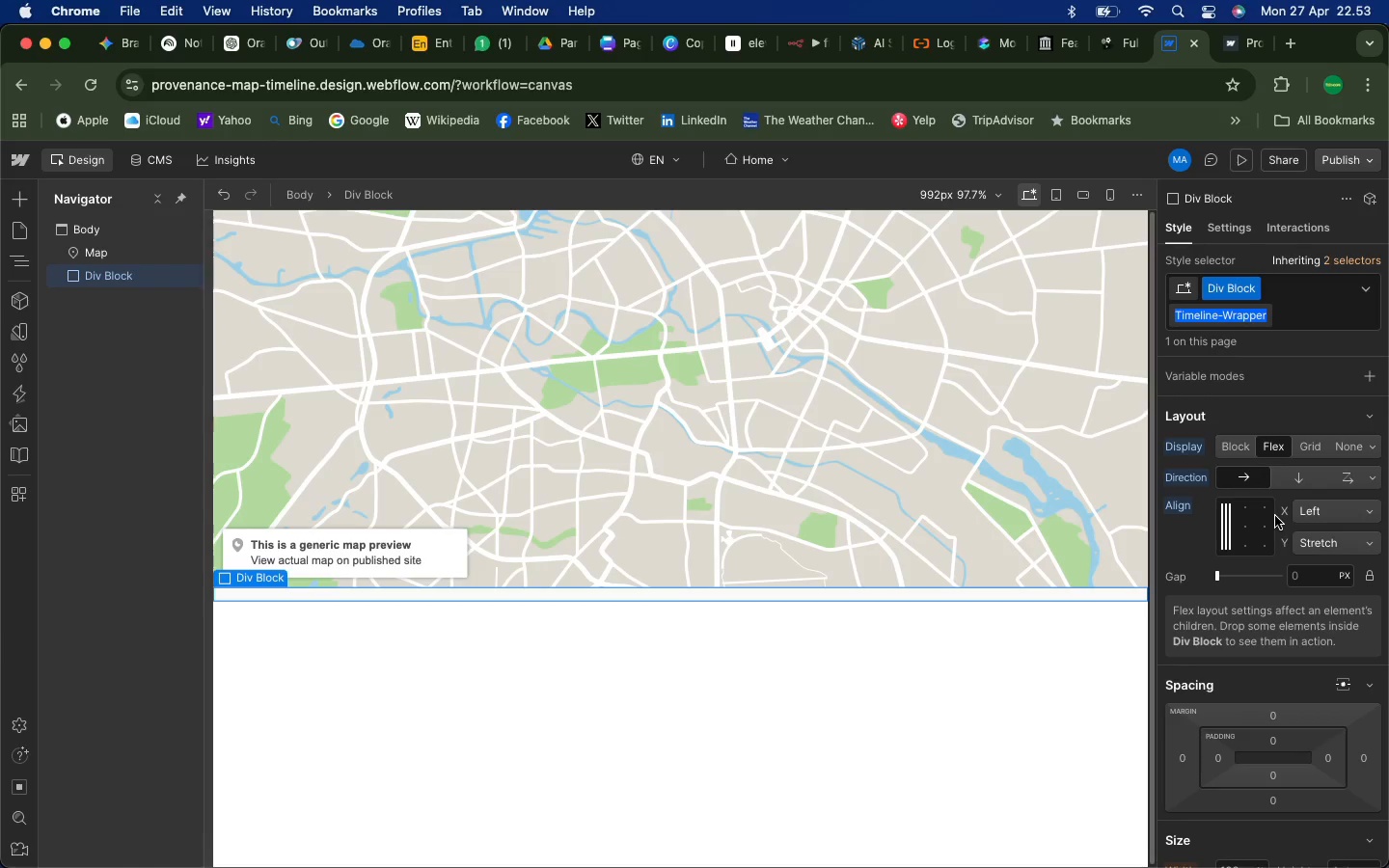 
wait(24.36)
 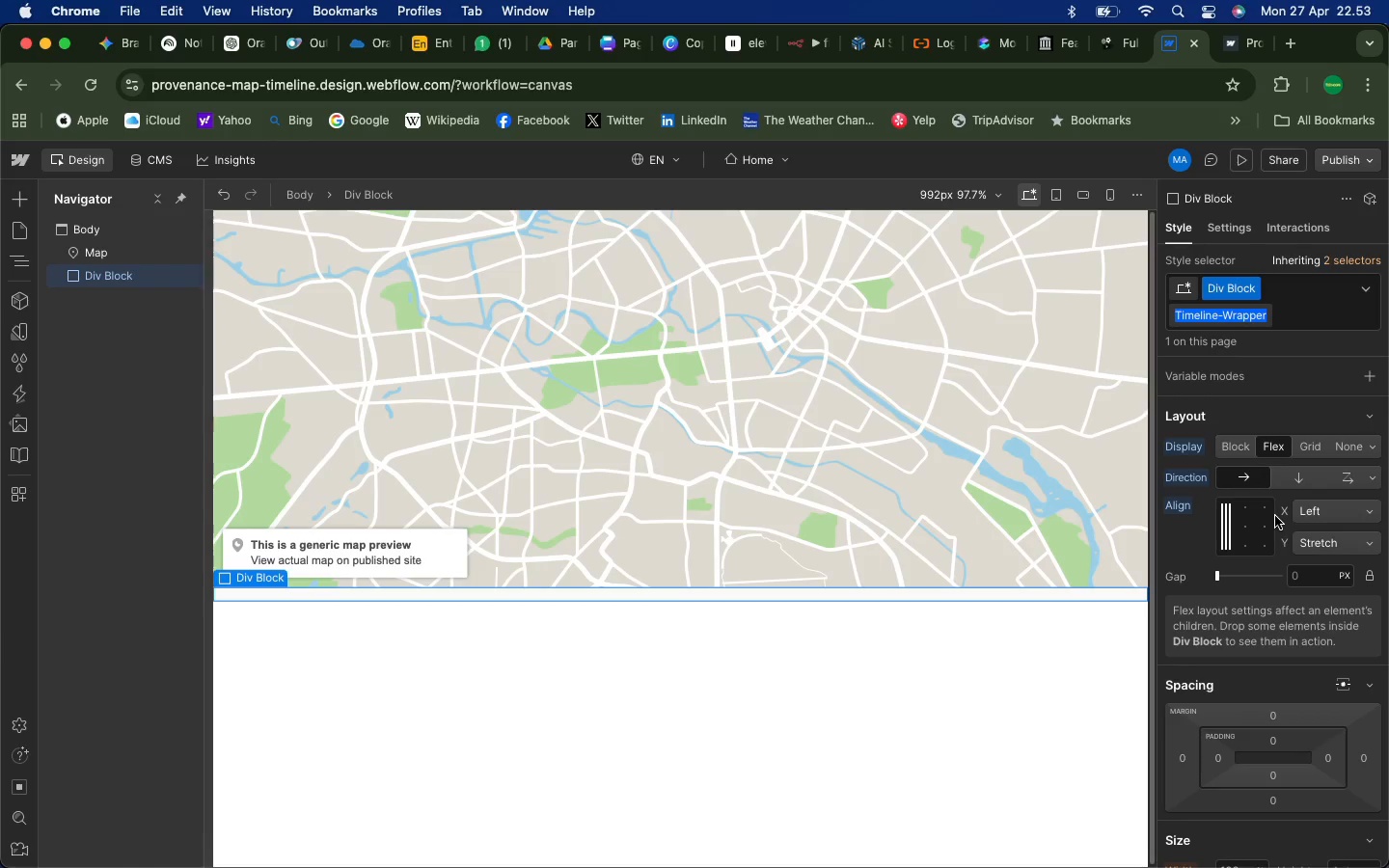 
left_click([162, 164])
 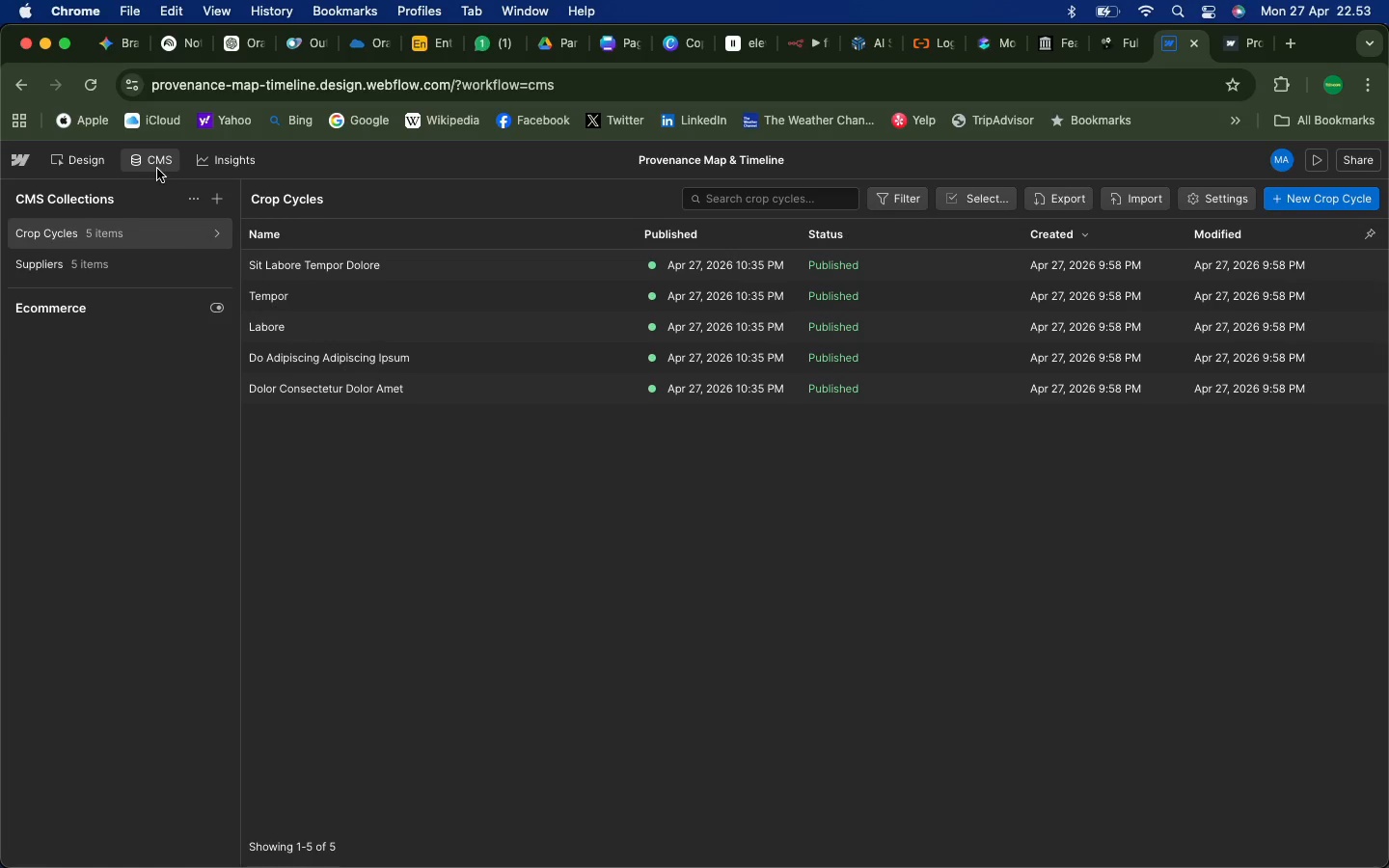 
left_click([70, 159])
 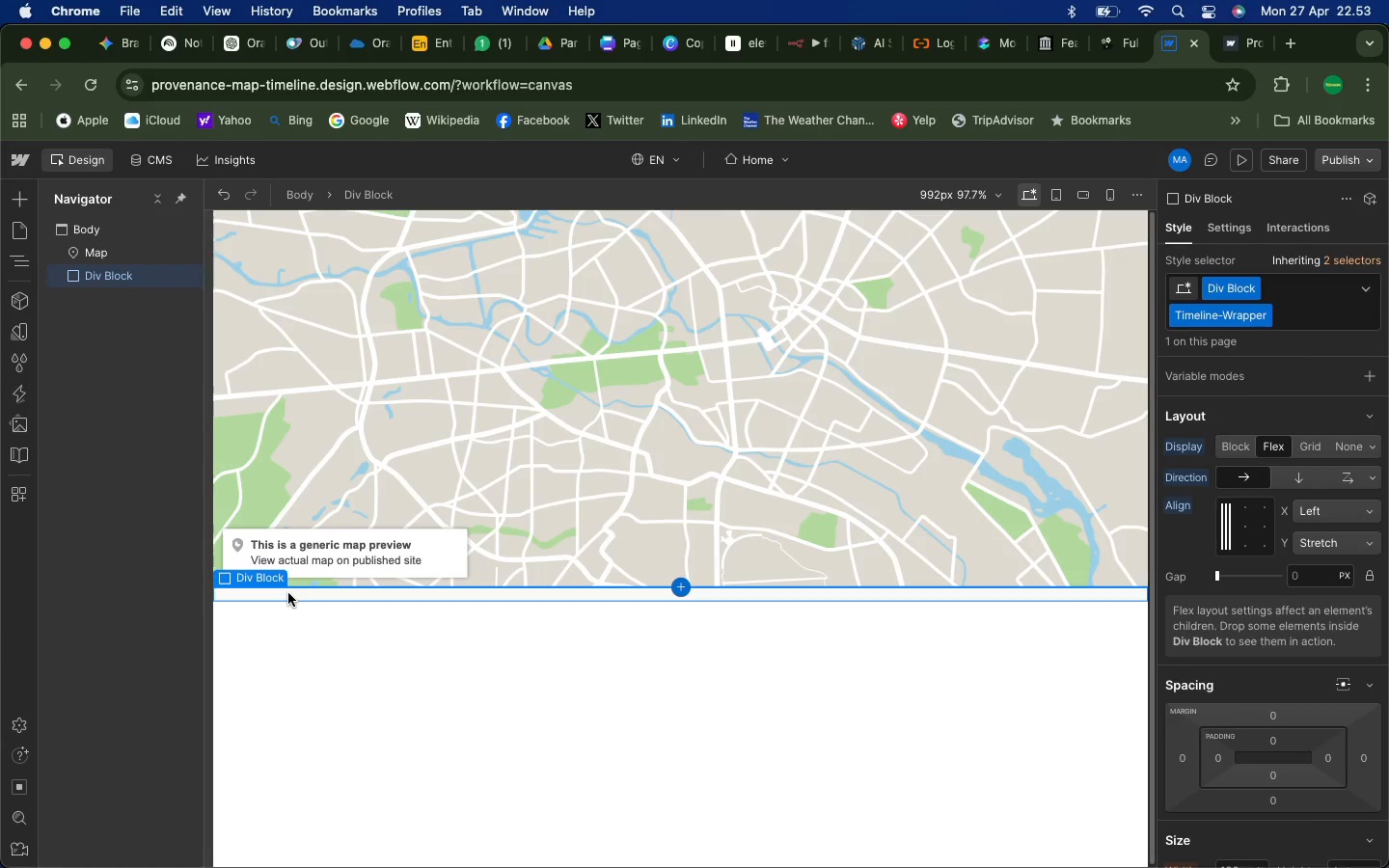 
wait(23.84)
 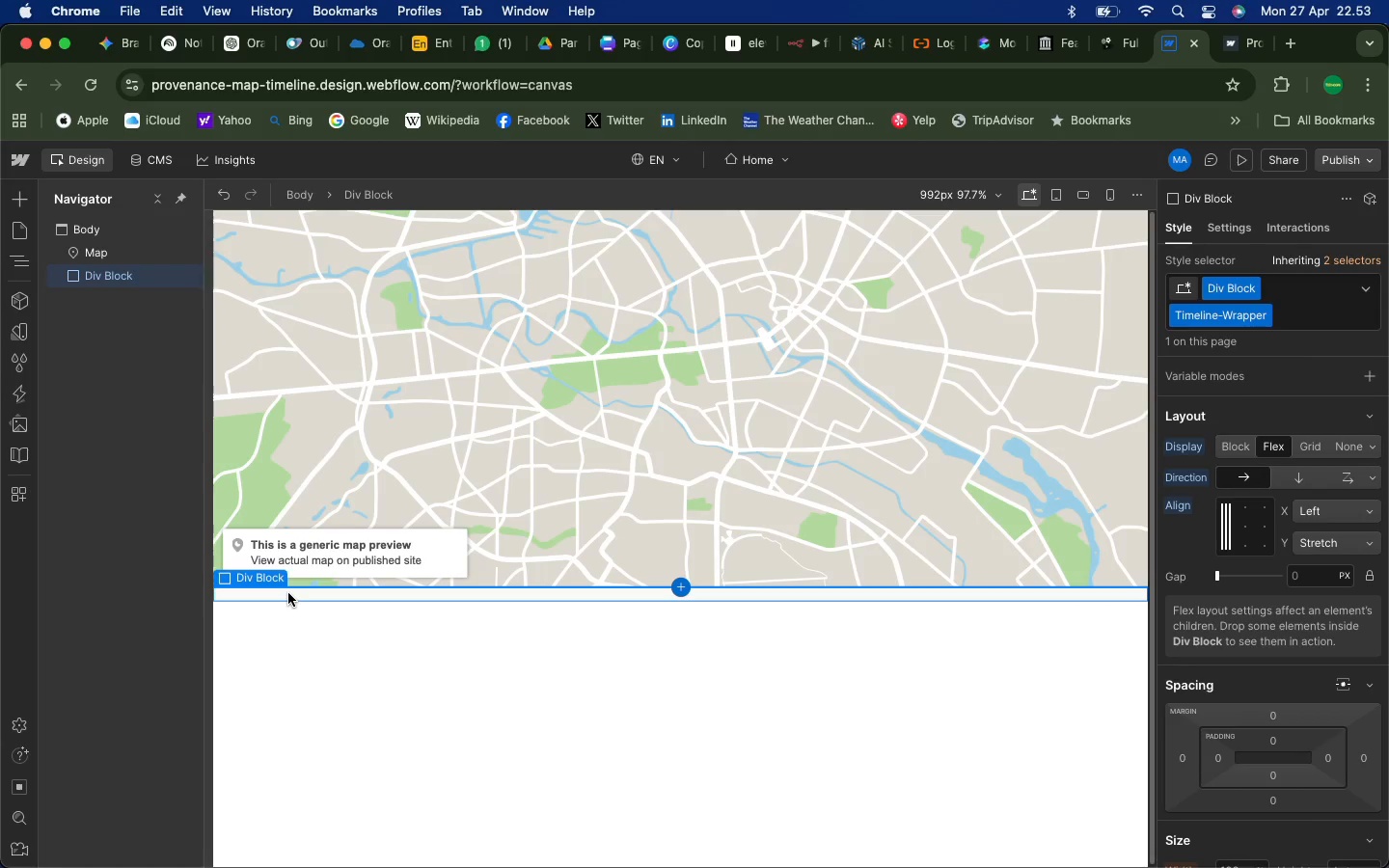 
scroll: coordinate [1285, 548], scroll_direction: down, amount: 27.0
 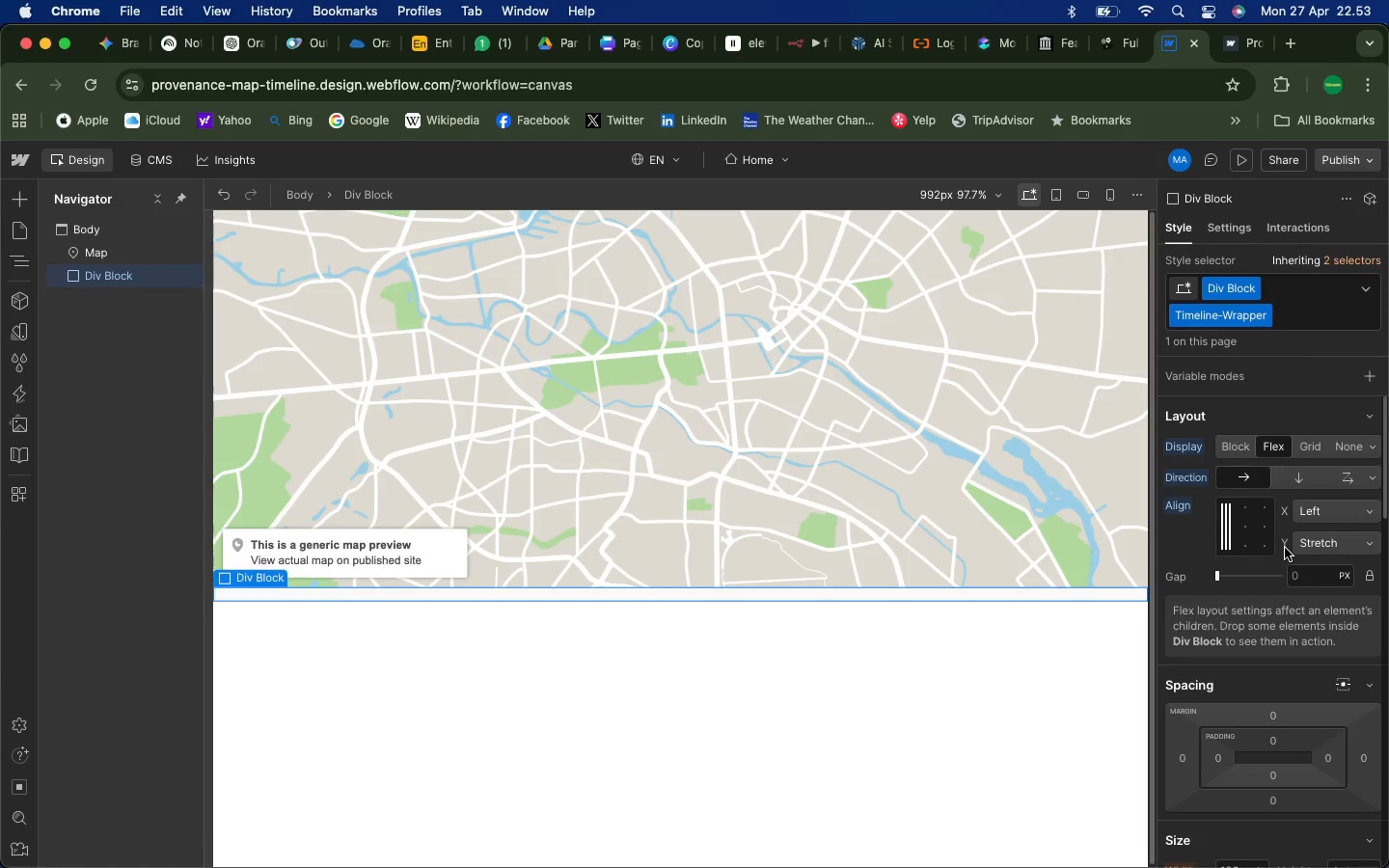 
scroll: coordinate [1285, 548], scroll_direction: up, amount: 11.0
 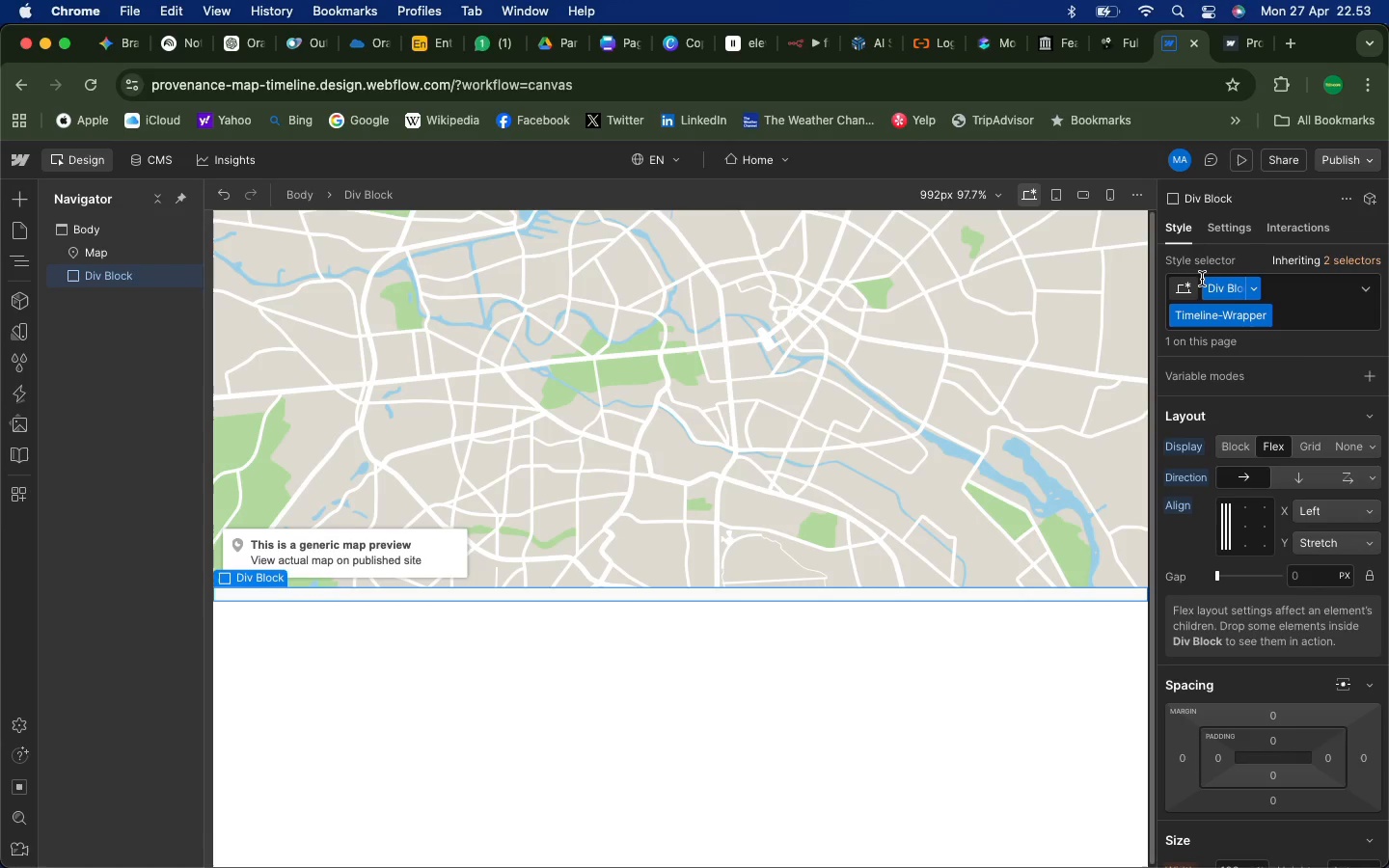 
left_click([1214, 286])
 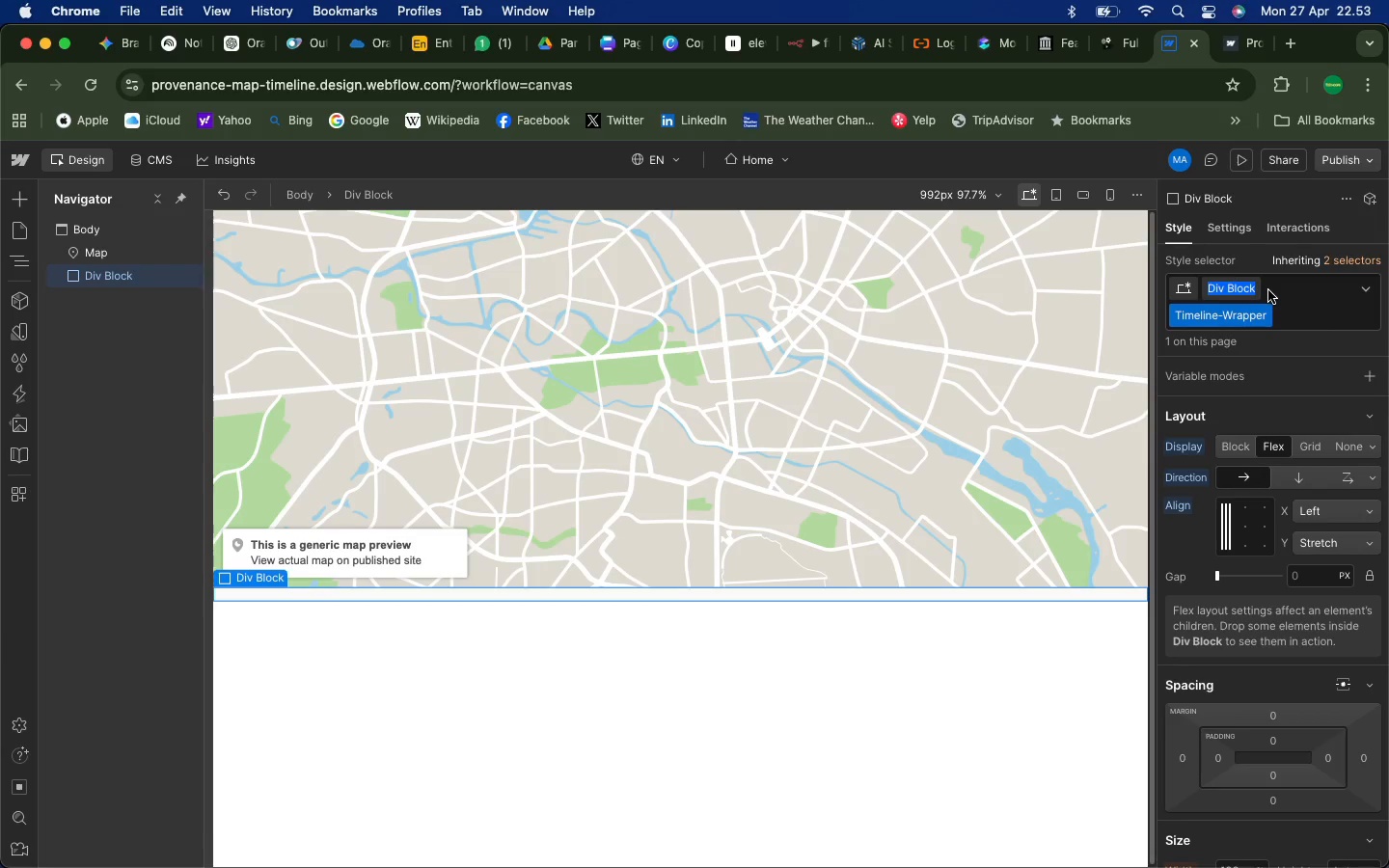 
left_click([1268, 290])
 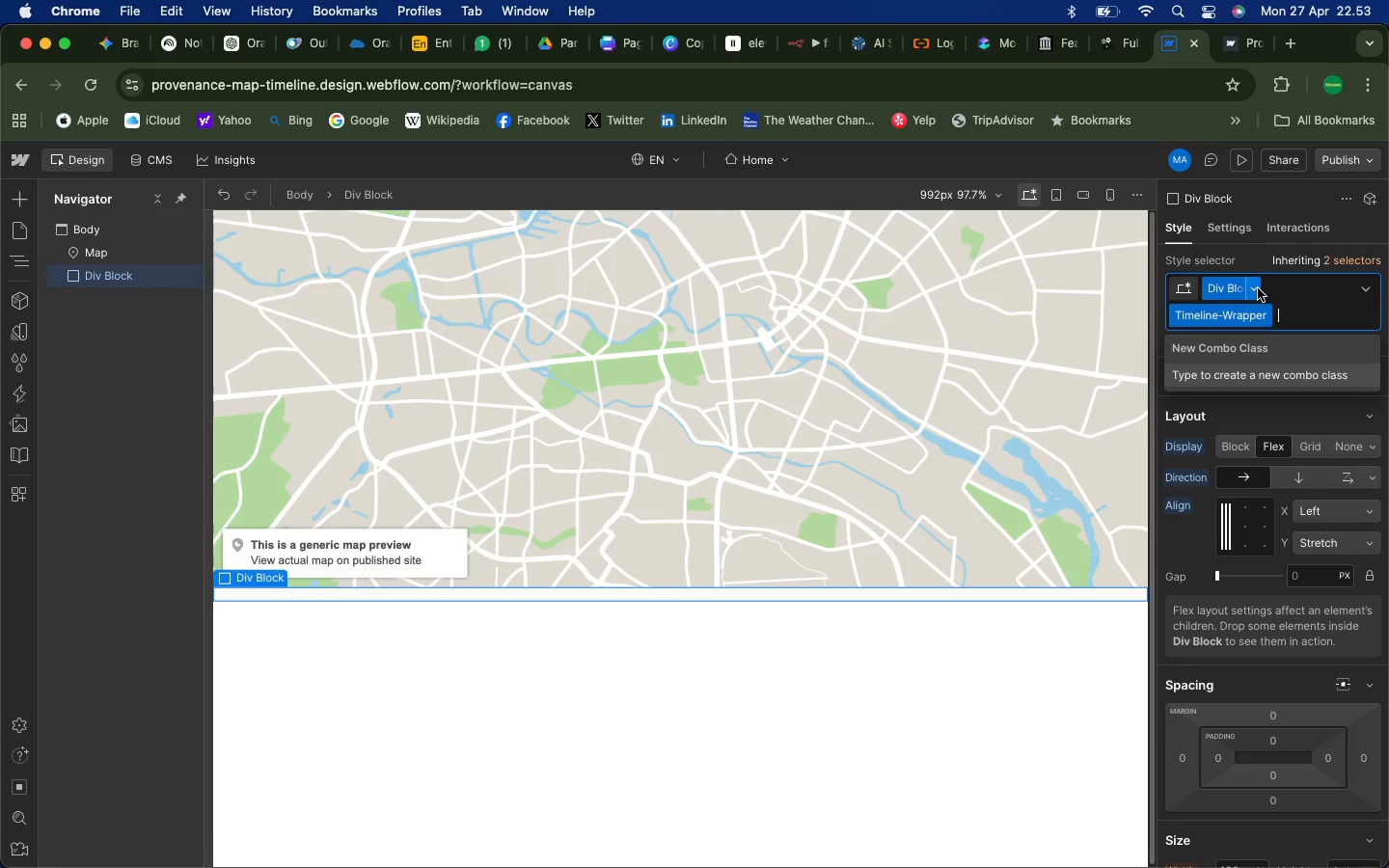 
scroll: coordinate [1290, 727], scroll_direction: down, amount: 33.0
 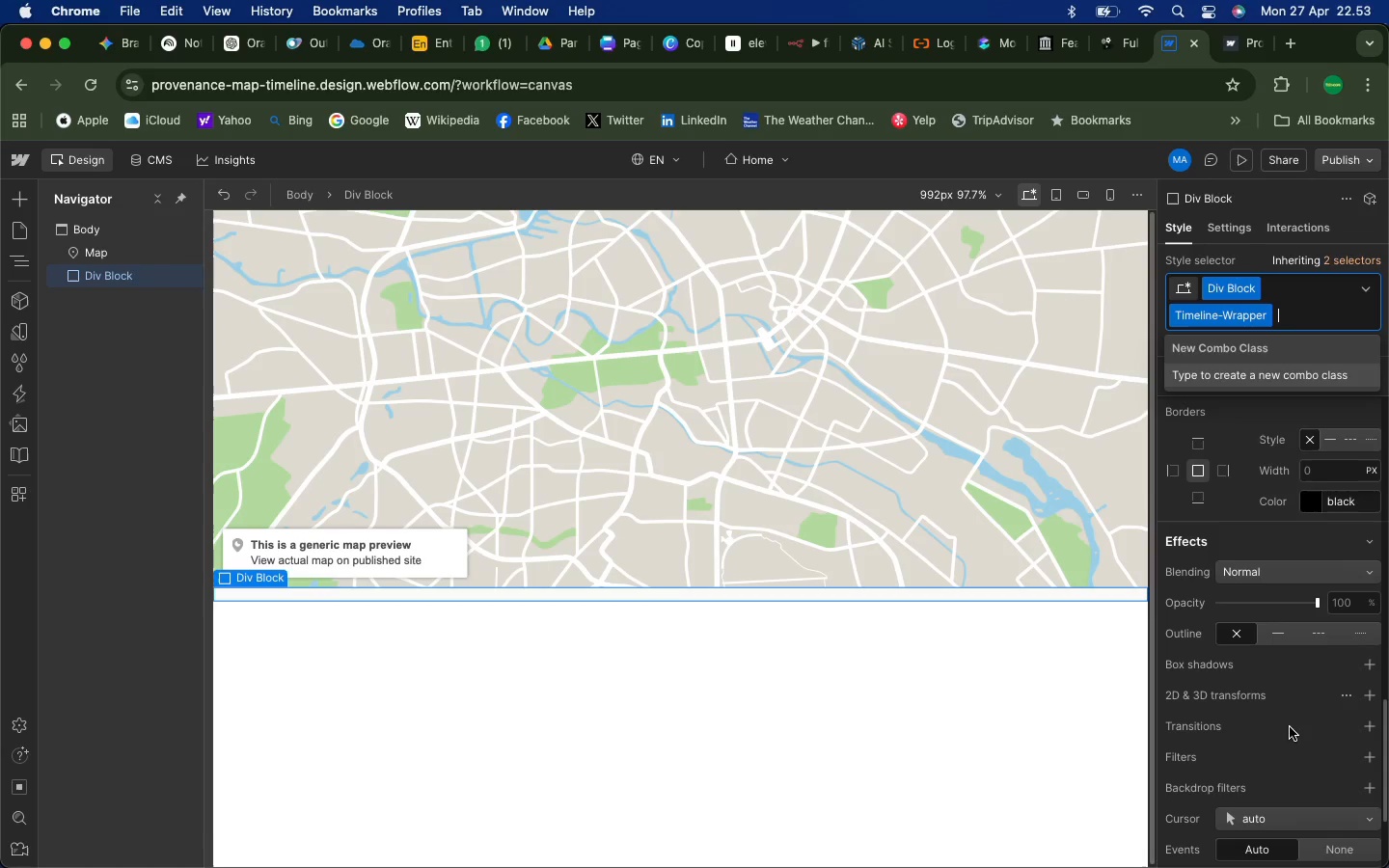 
scroll: coordinate [1230, 500], scroll_direction: up, amount: 74.0
 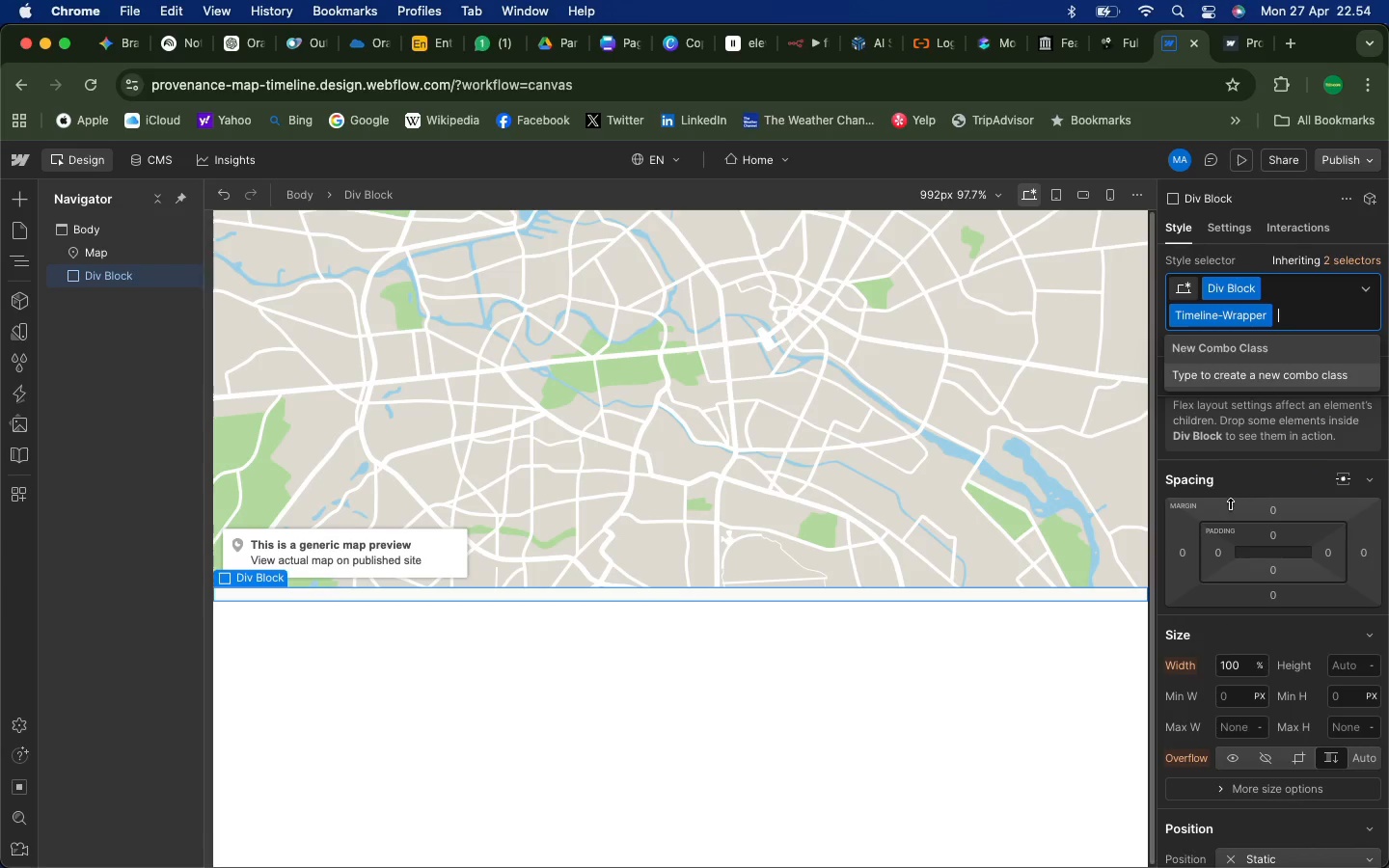 
mouse_move([1315, 745])
 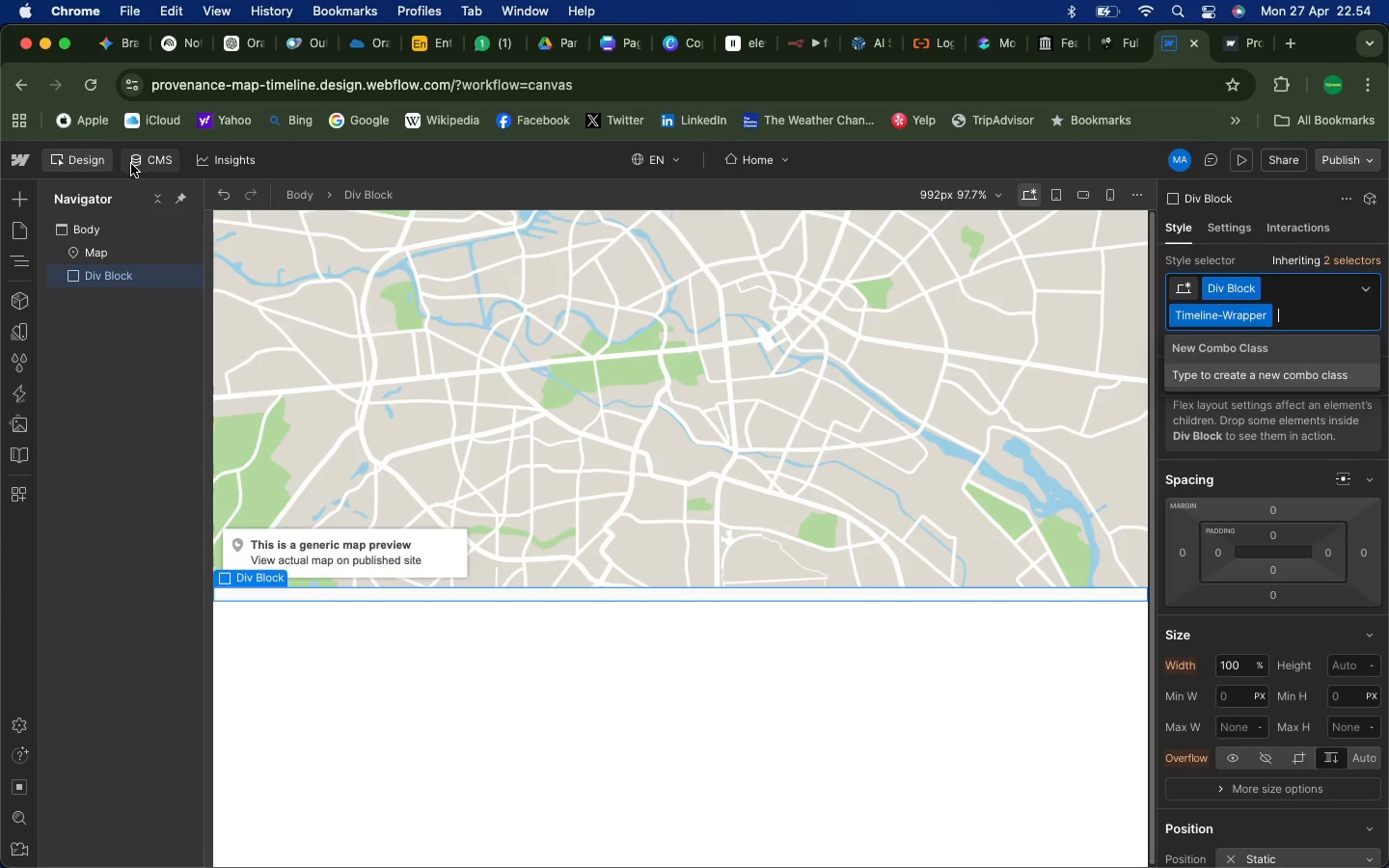 
left_click([153, 159])
 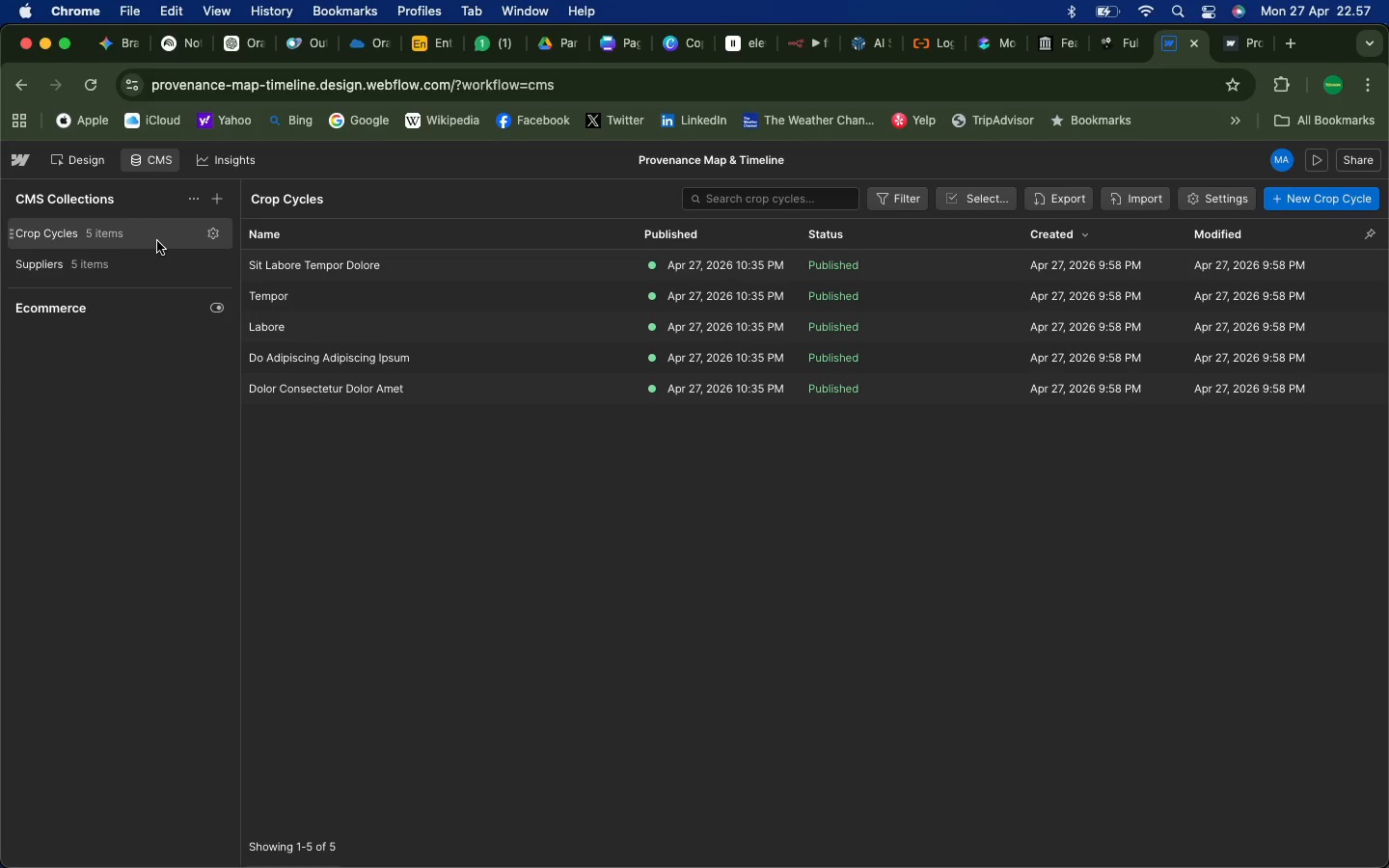 
wait(209.5)
 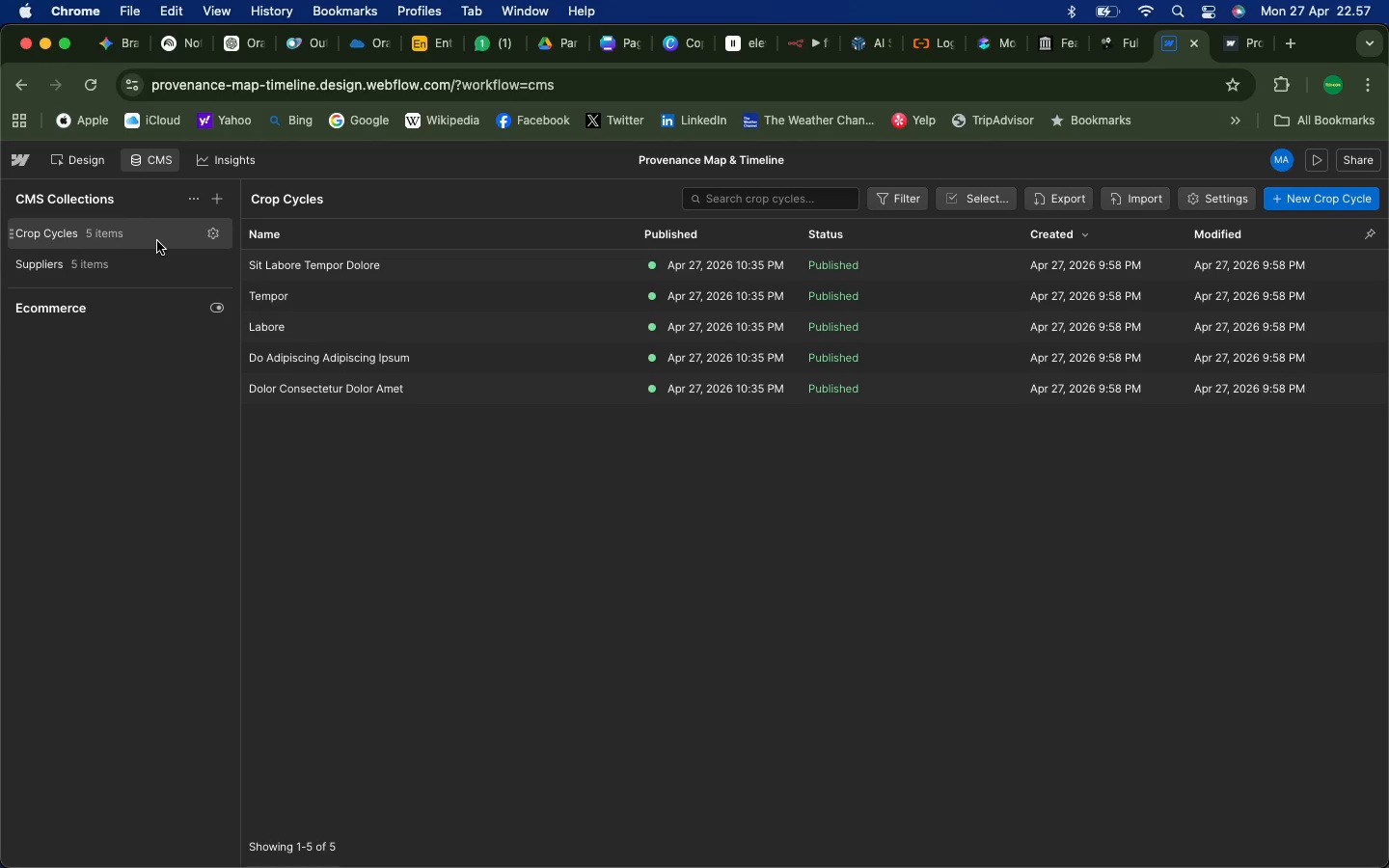 
left_click([80, 157])
 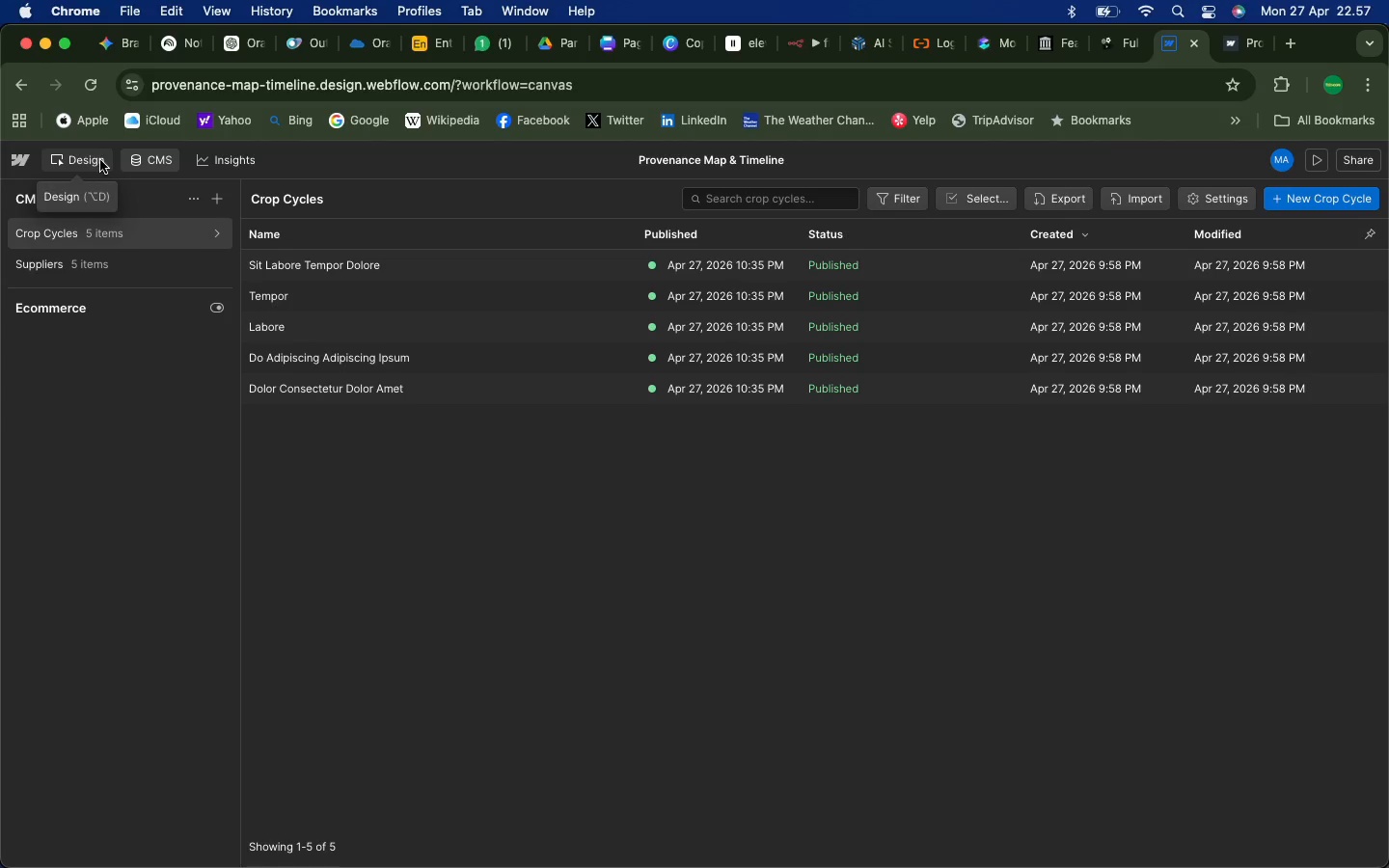 
left_click([93, 160])
 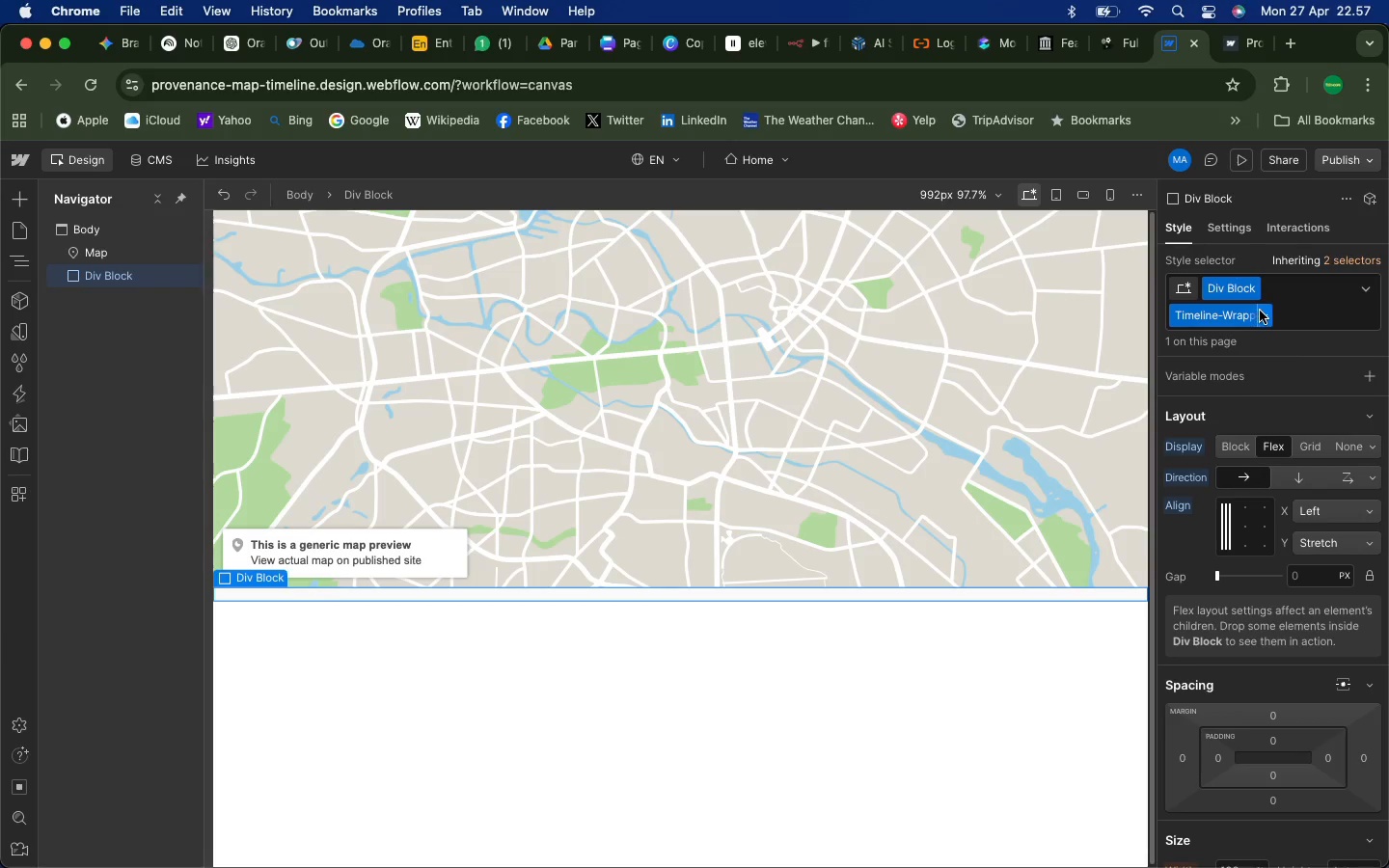 
left_click([1264, 314])
 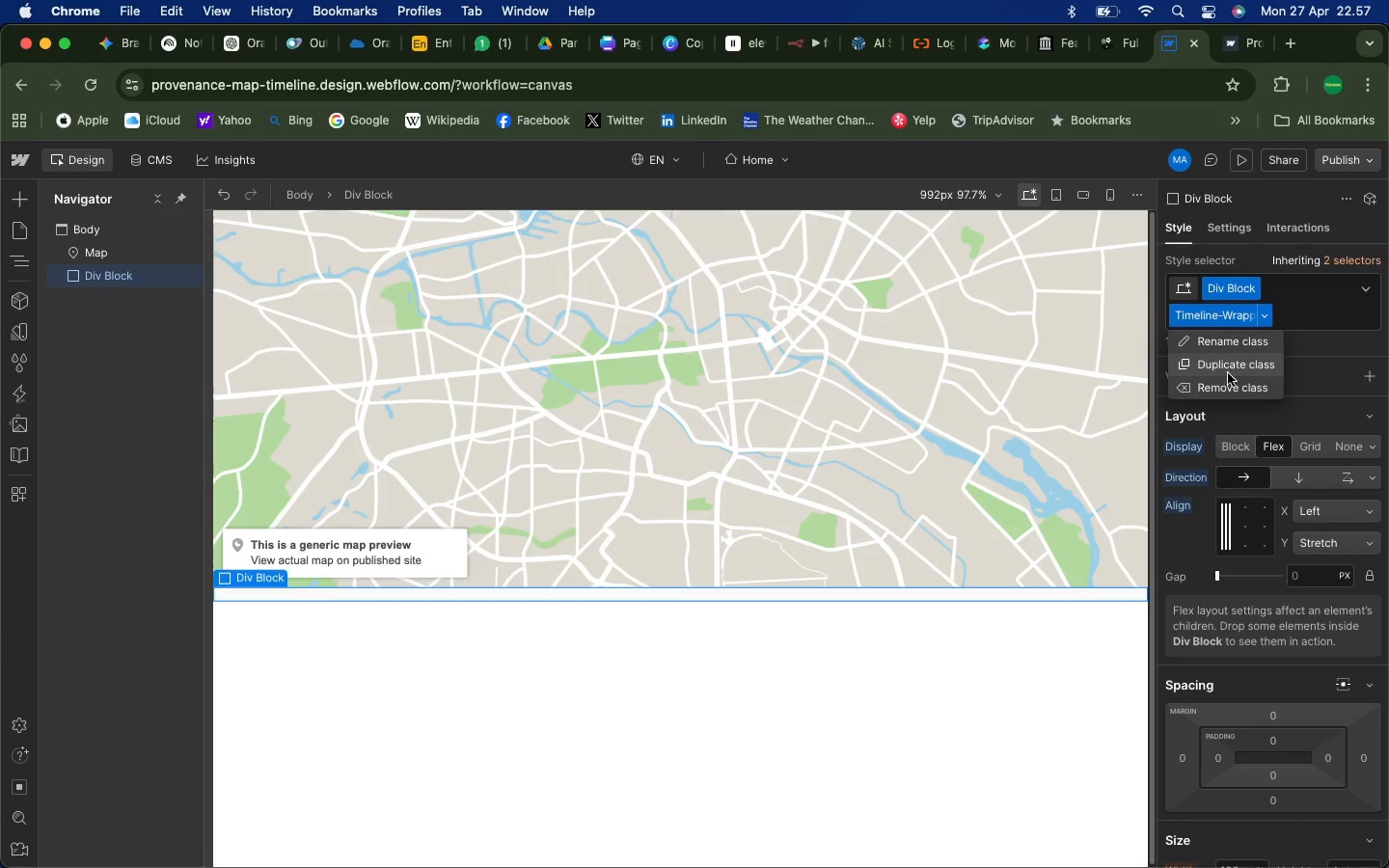 
left_click([1225, 390])
 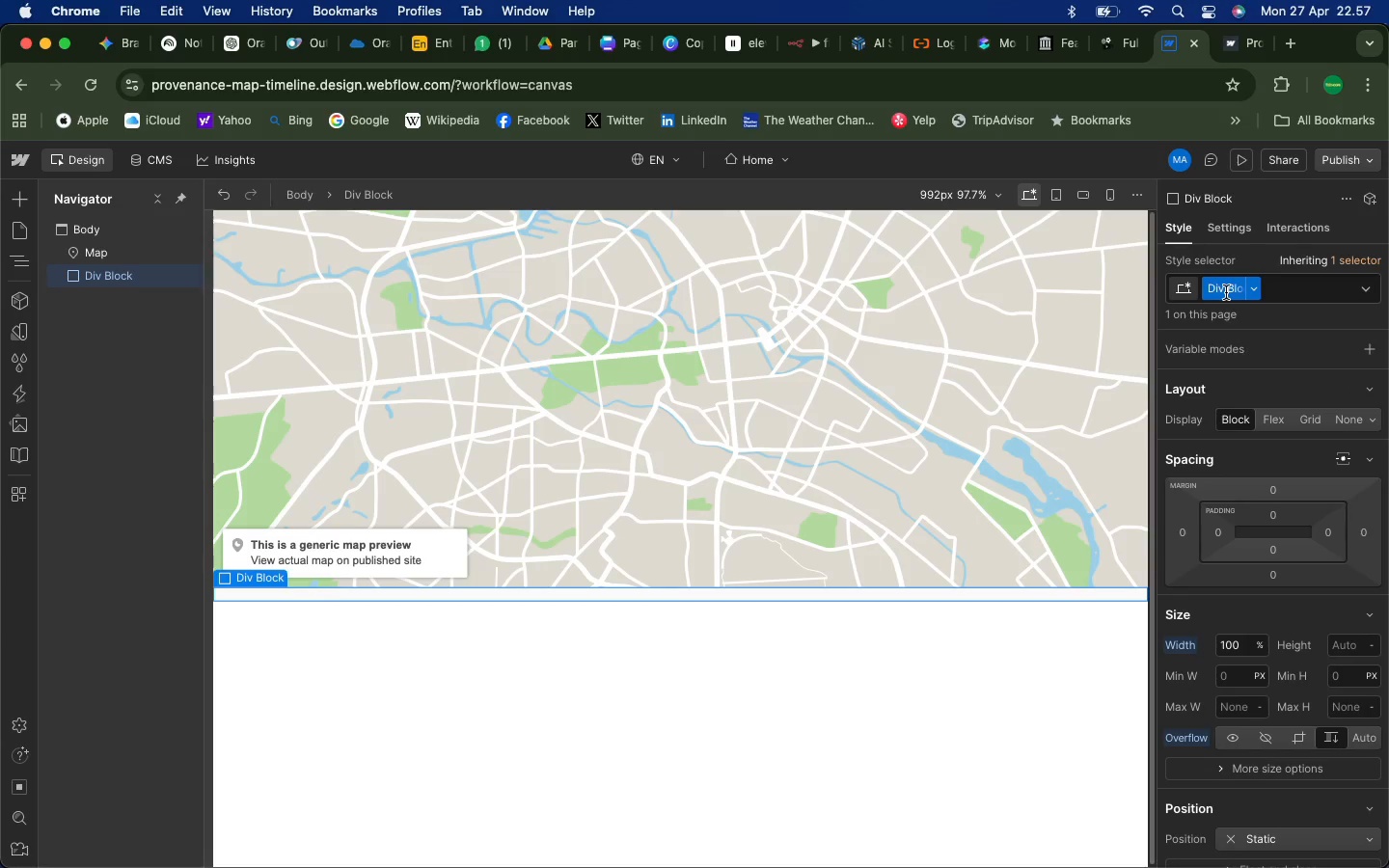 
right_click([1226, 292])
 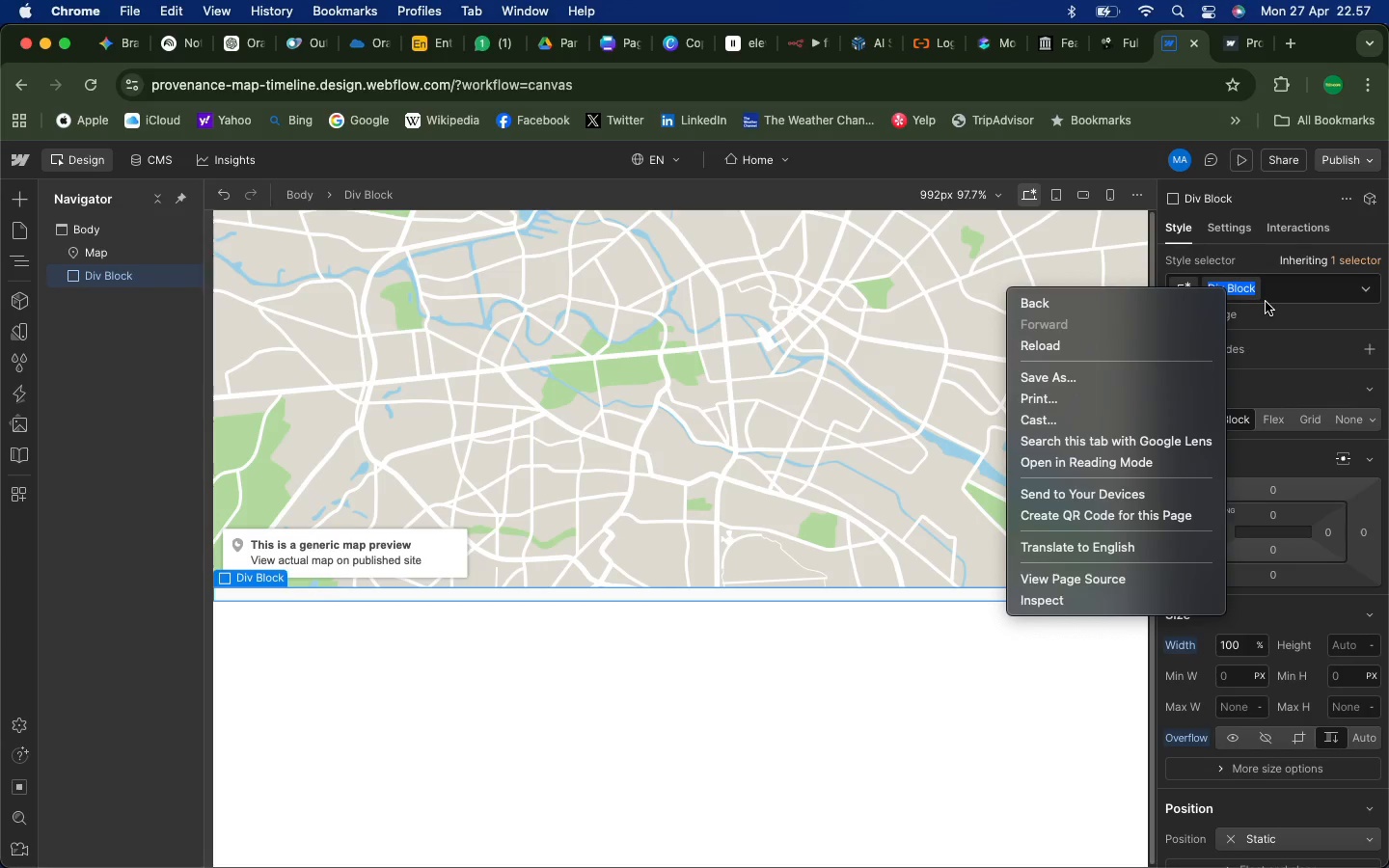 
left_click([1268, 296])
 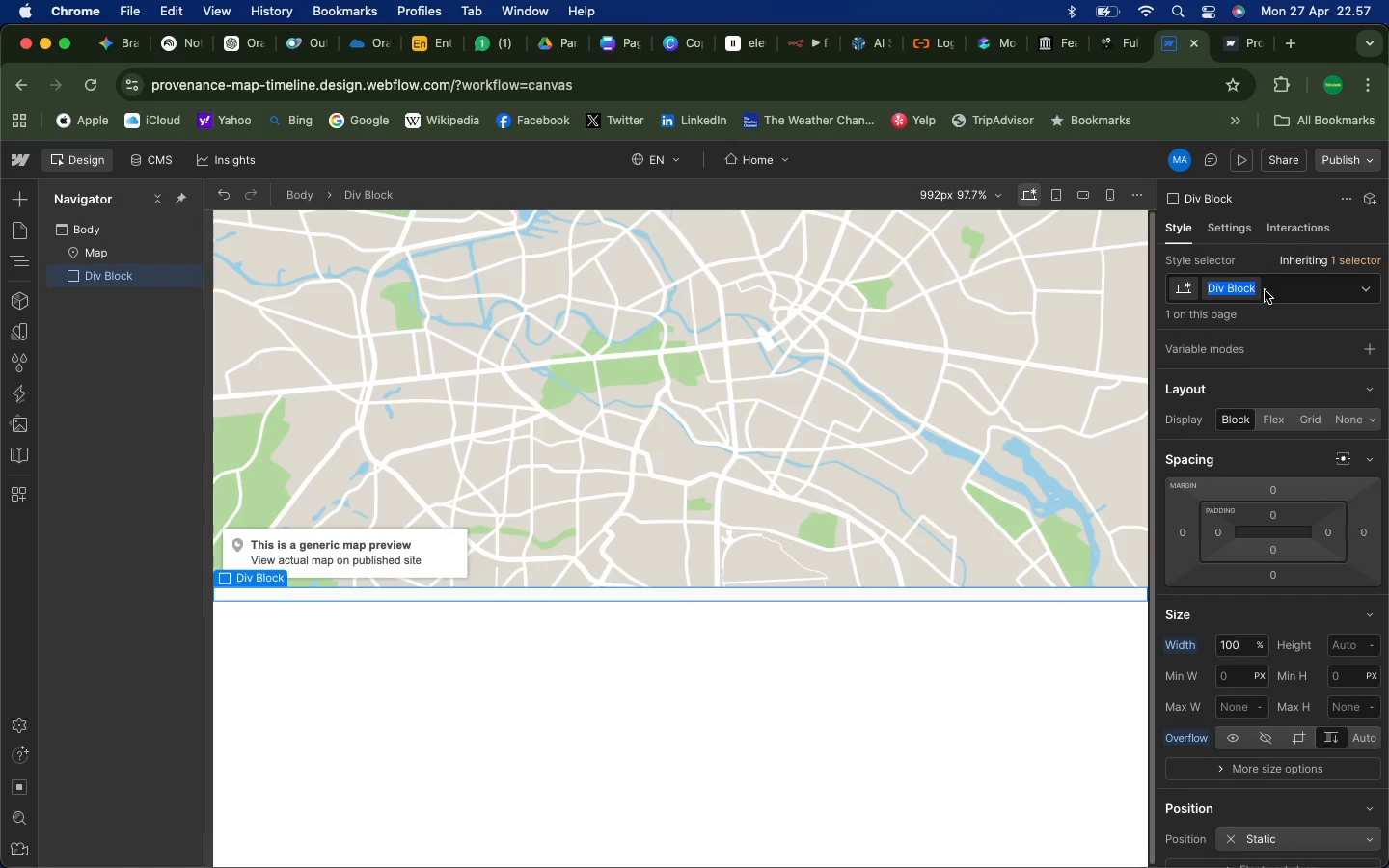 
hold_key(key=ShiftLeft, duration=2.2)
 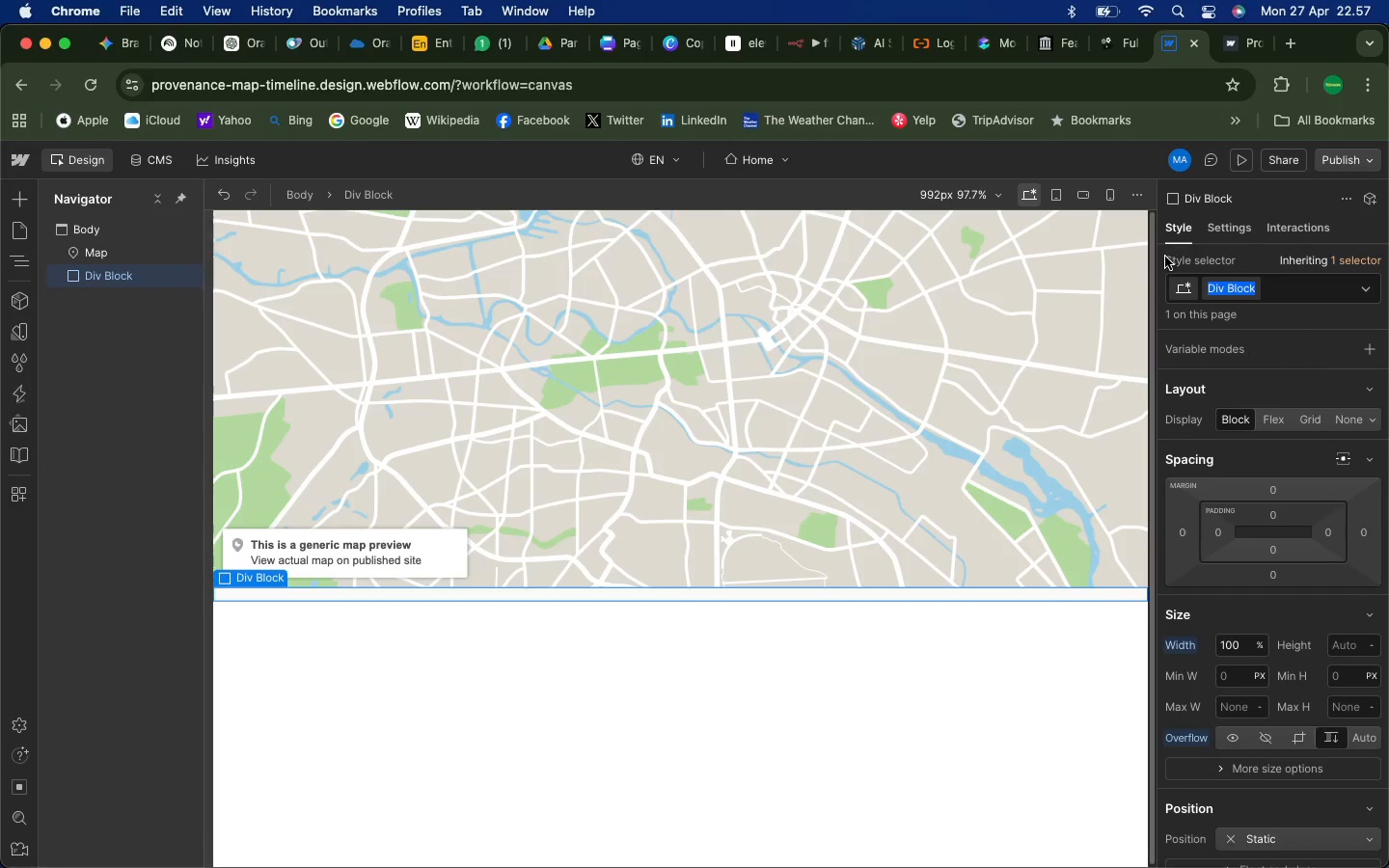 
type(Timeline-Window)
 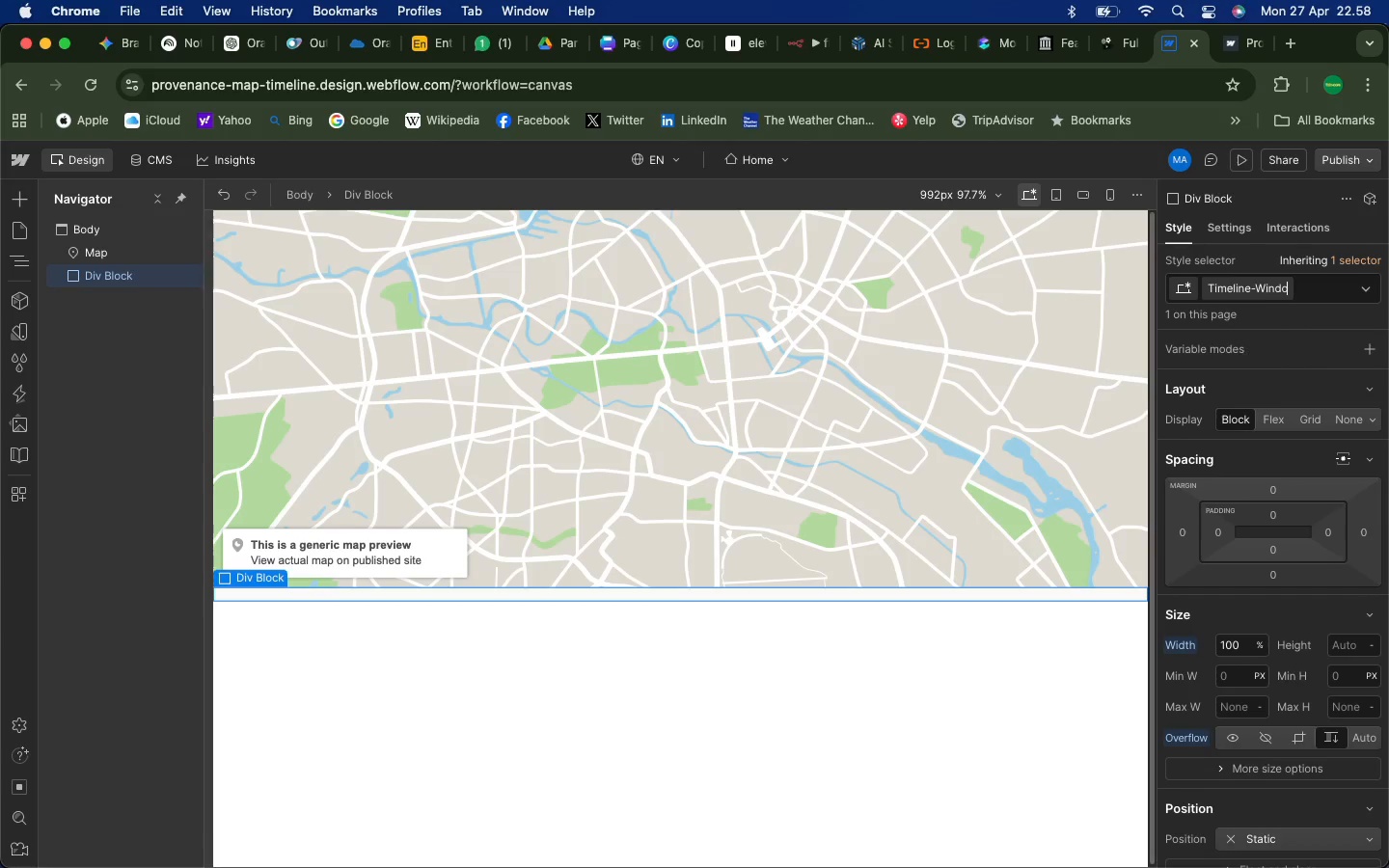 
wait(10.23)
 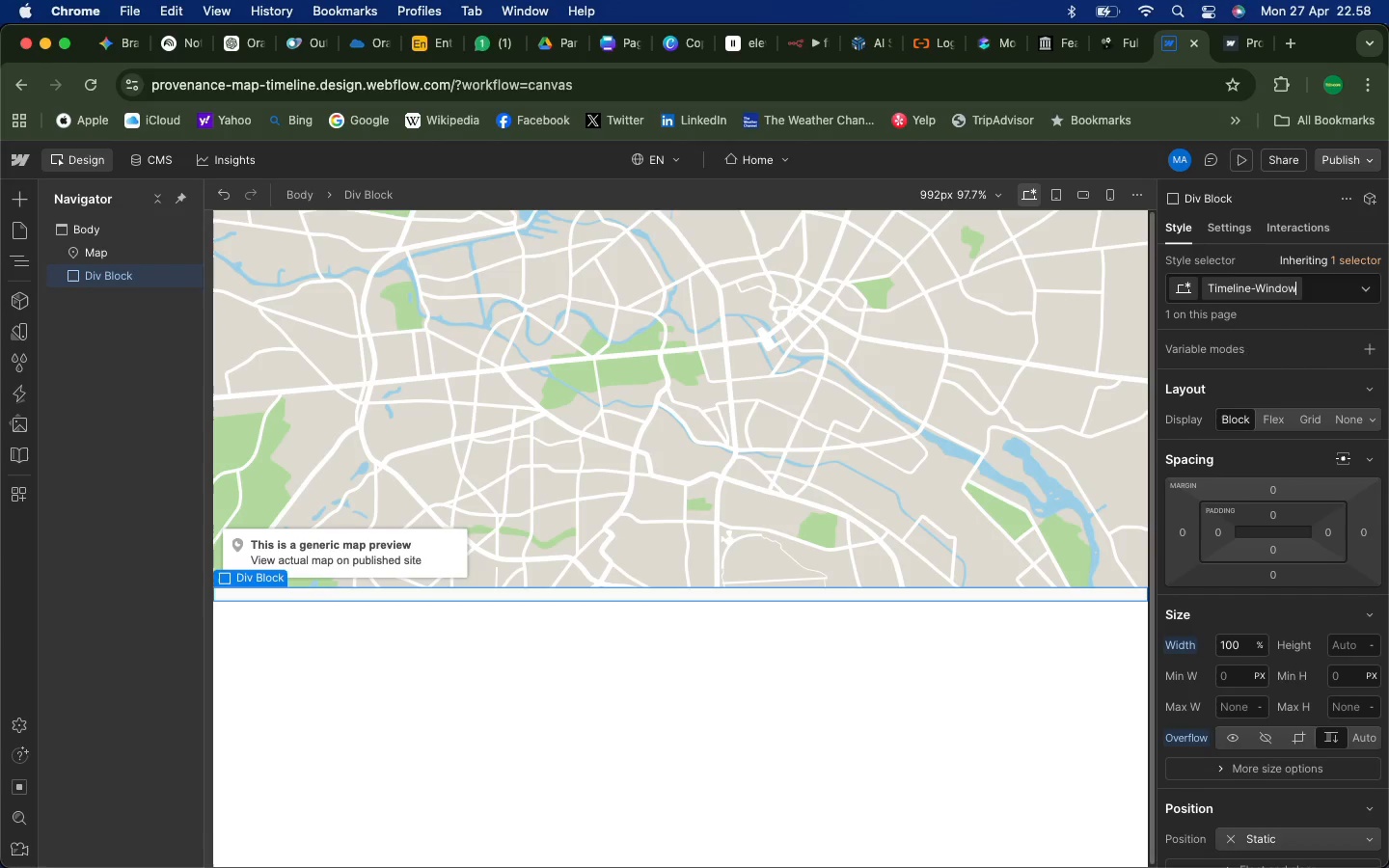 
mouse_move([1217, 497])
 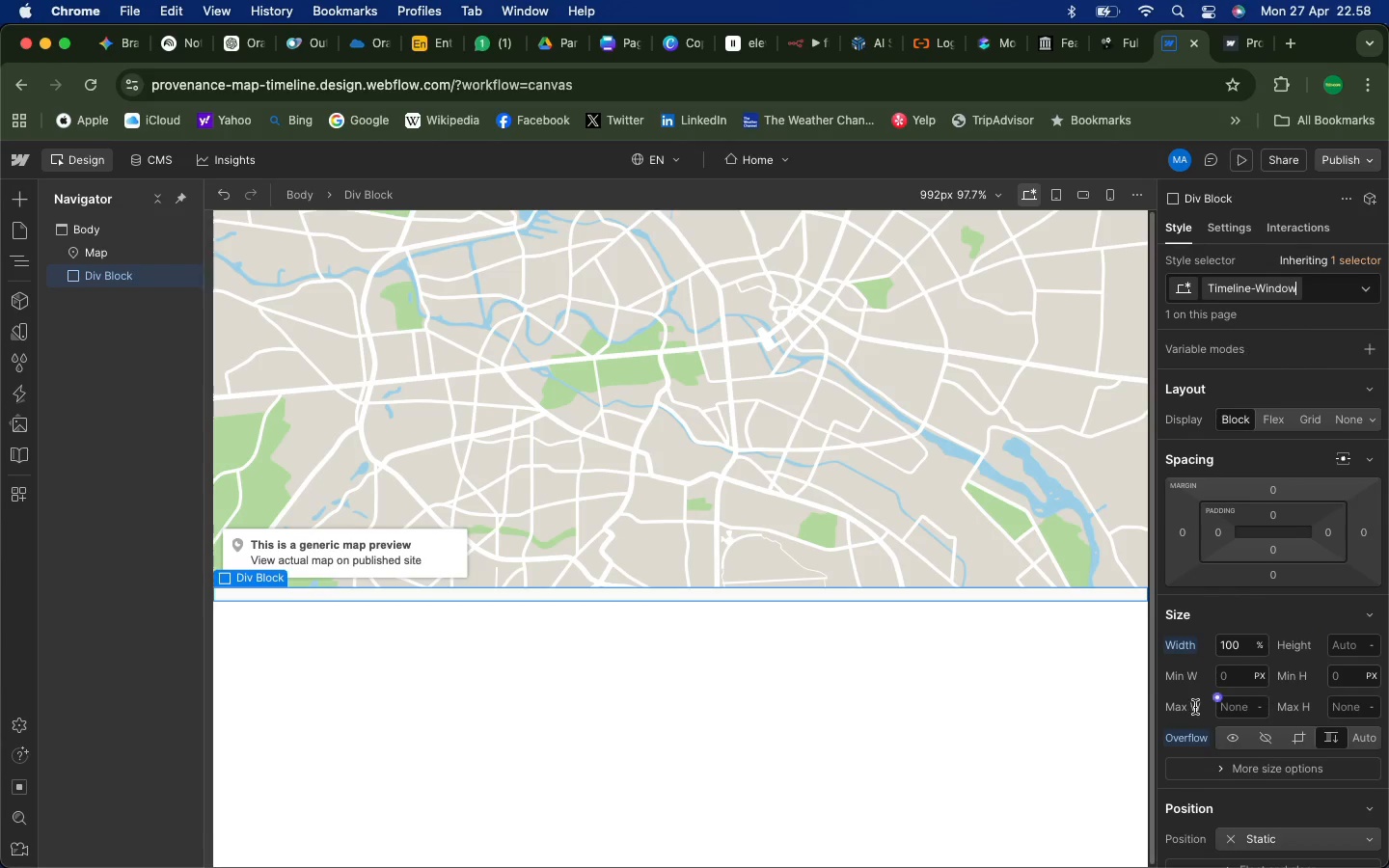 
wait(5.19)
 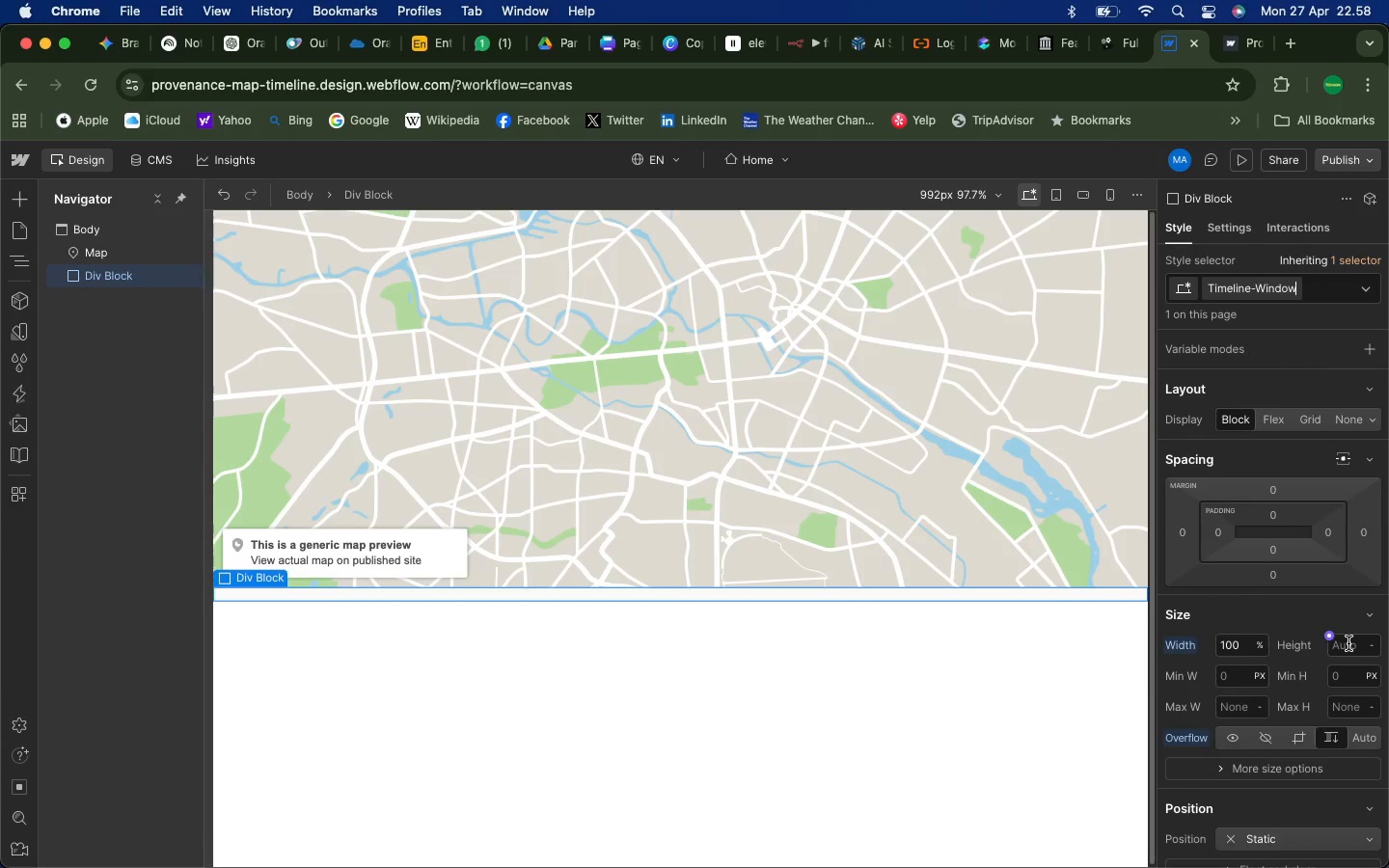 
left_click([1232, 708])
 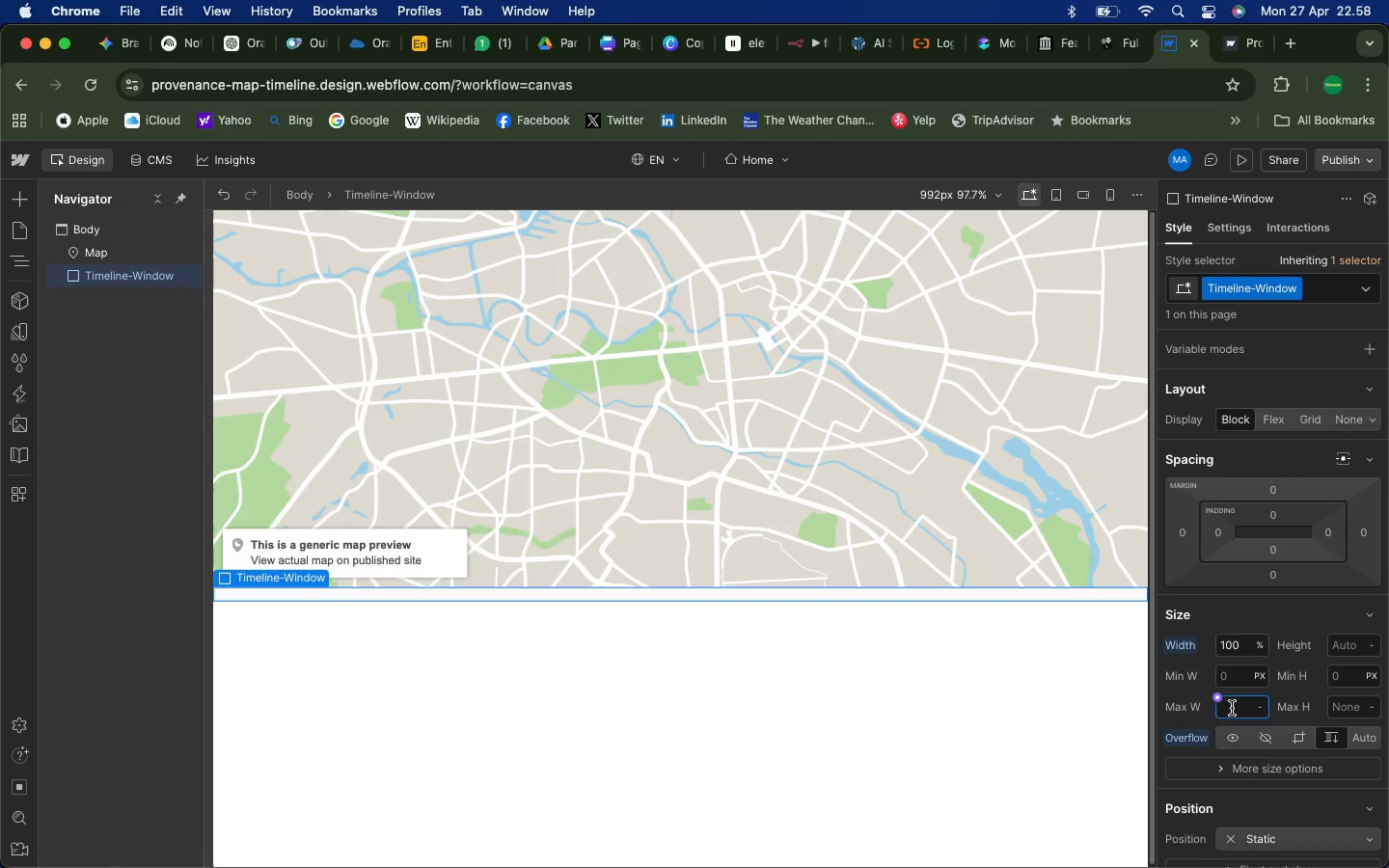 
type(1200px)
 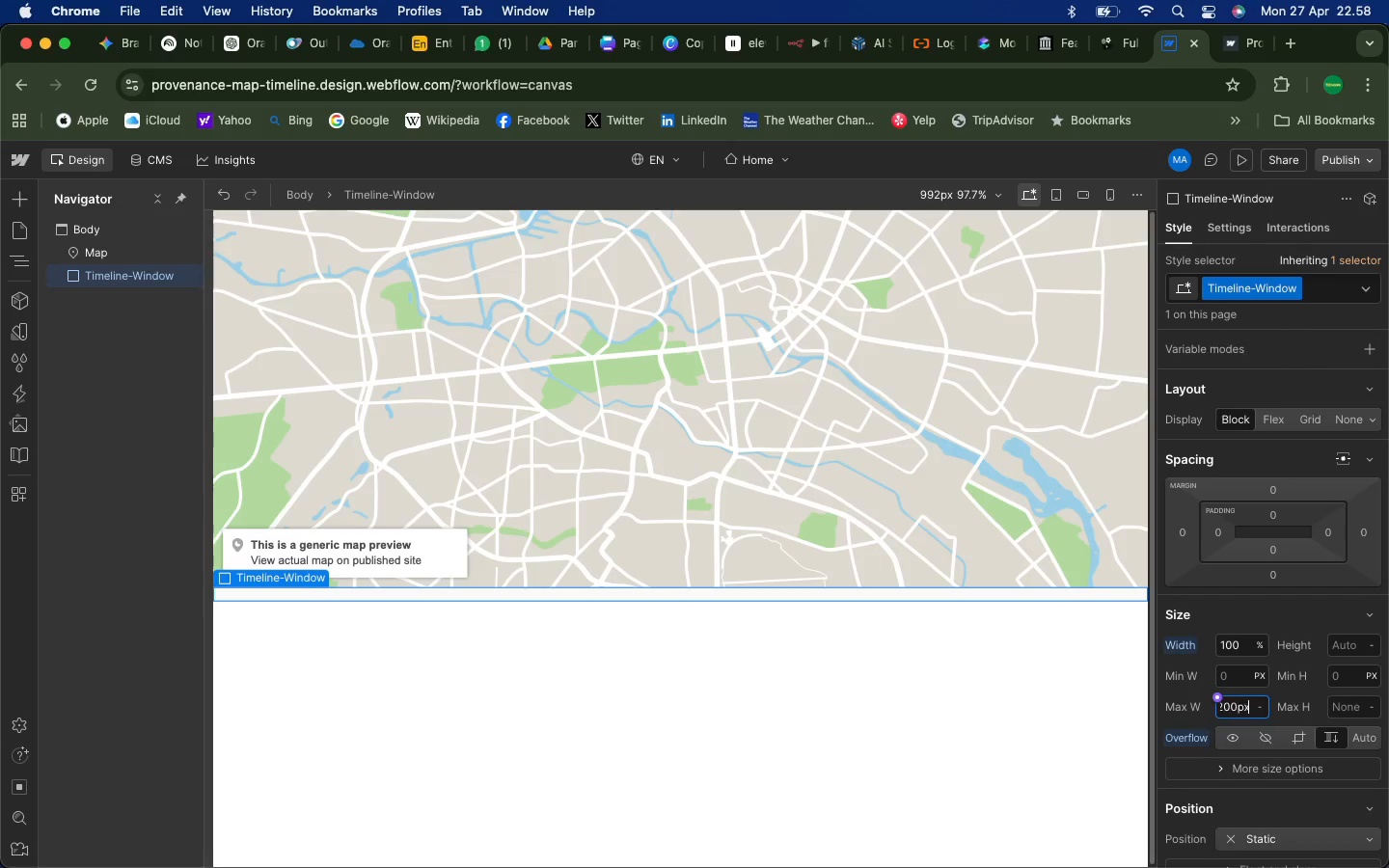 
key(Enter)
 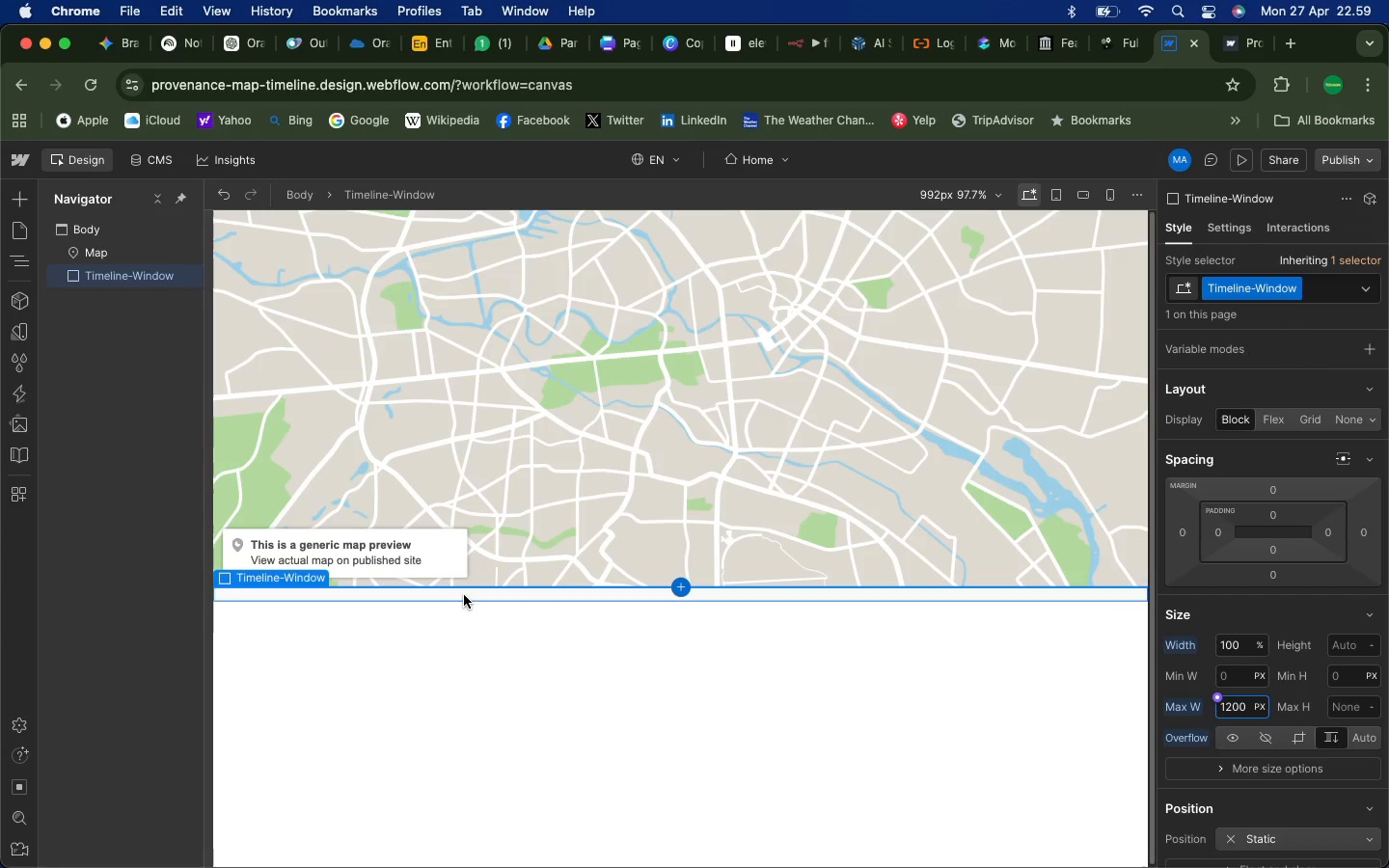 
wait(37.79)
 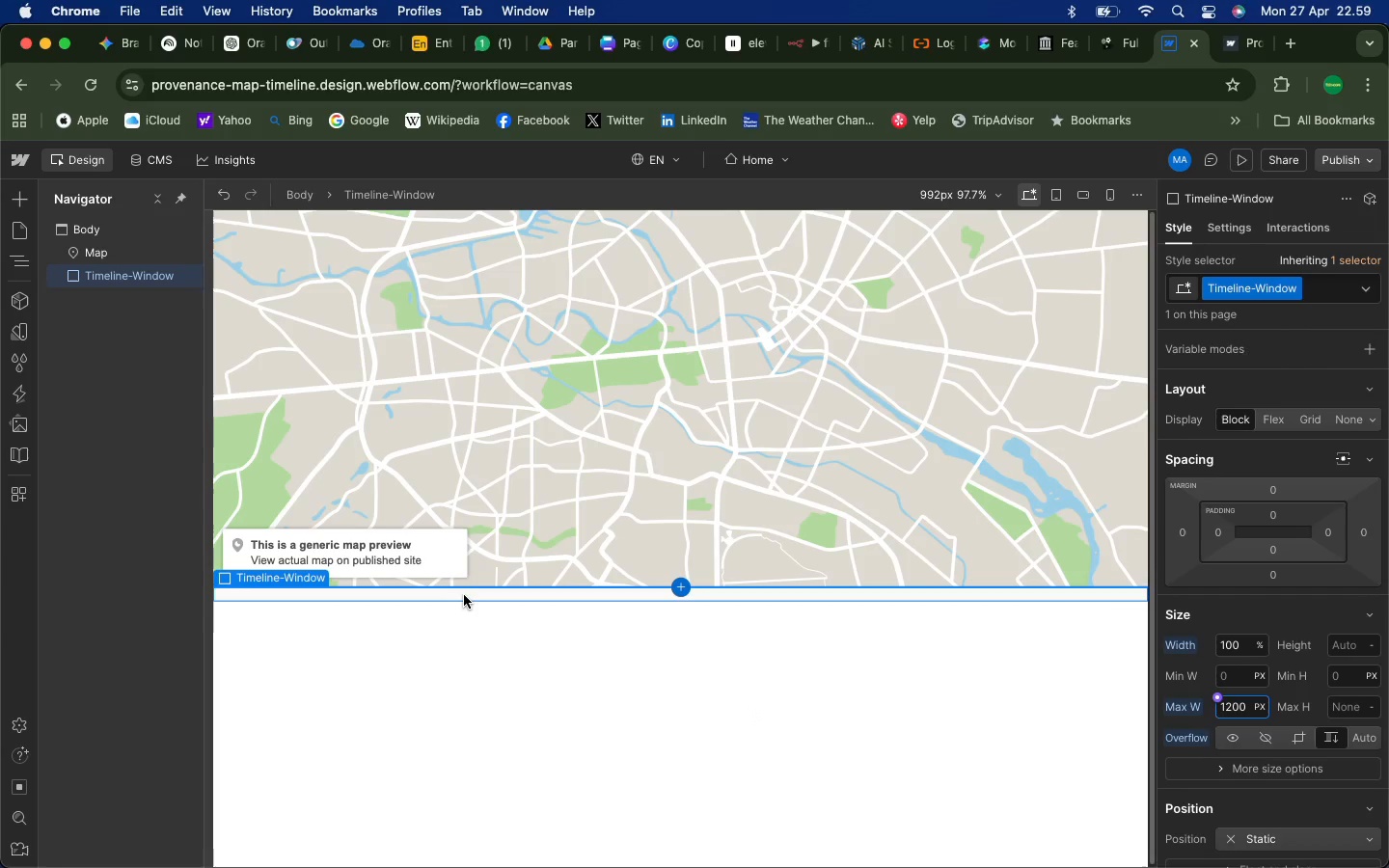 
left_click([682, 588])
 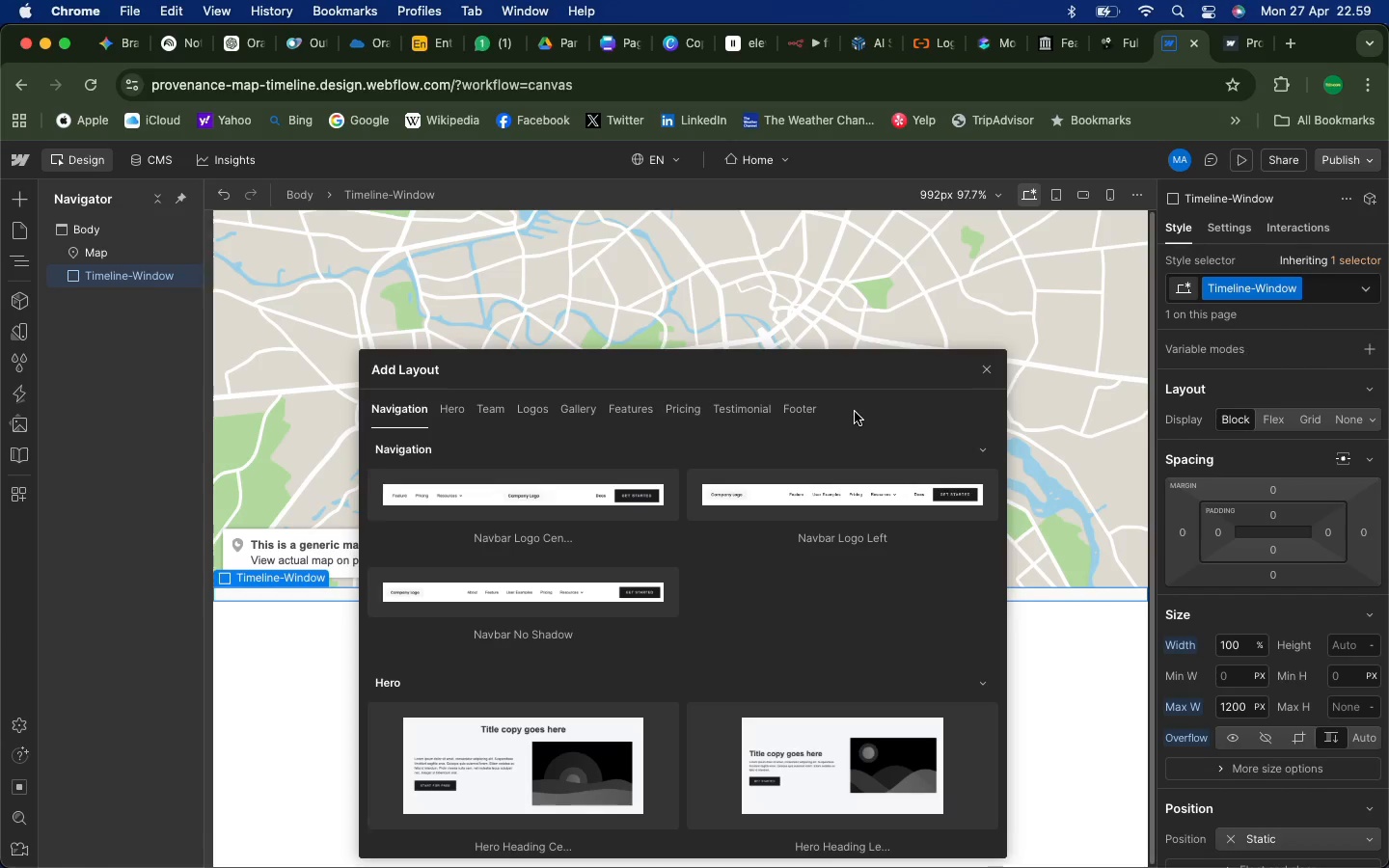 
wait(6.3)
 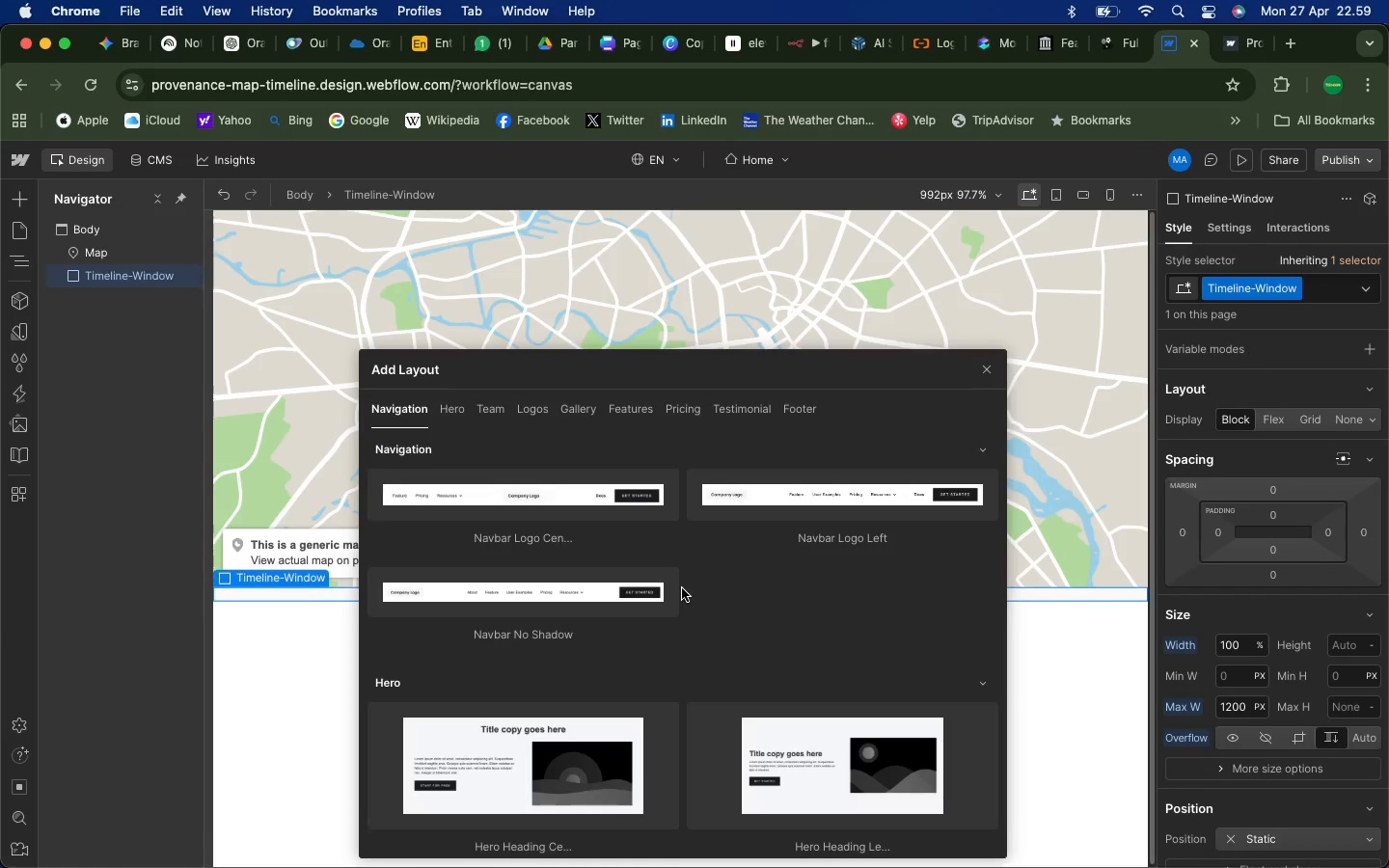 
left_click([988, 371])
 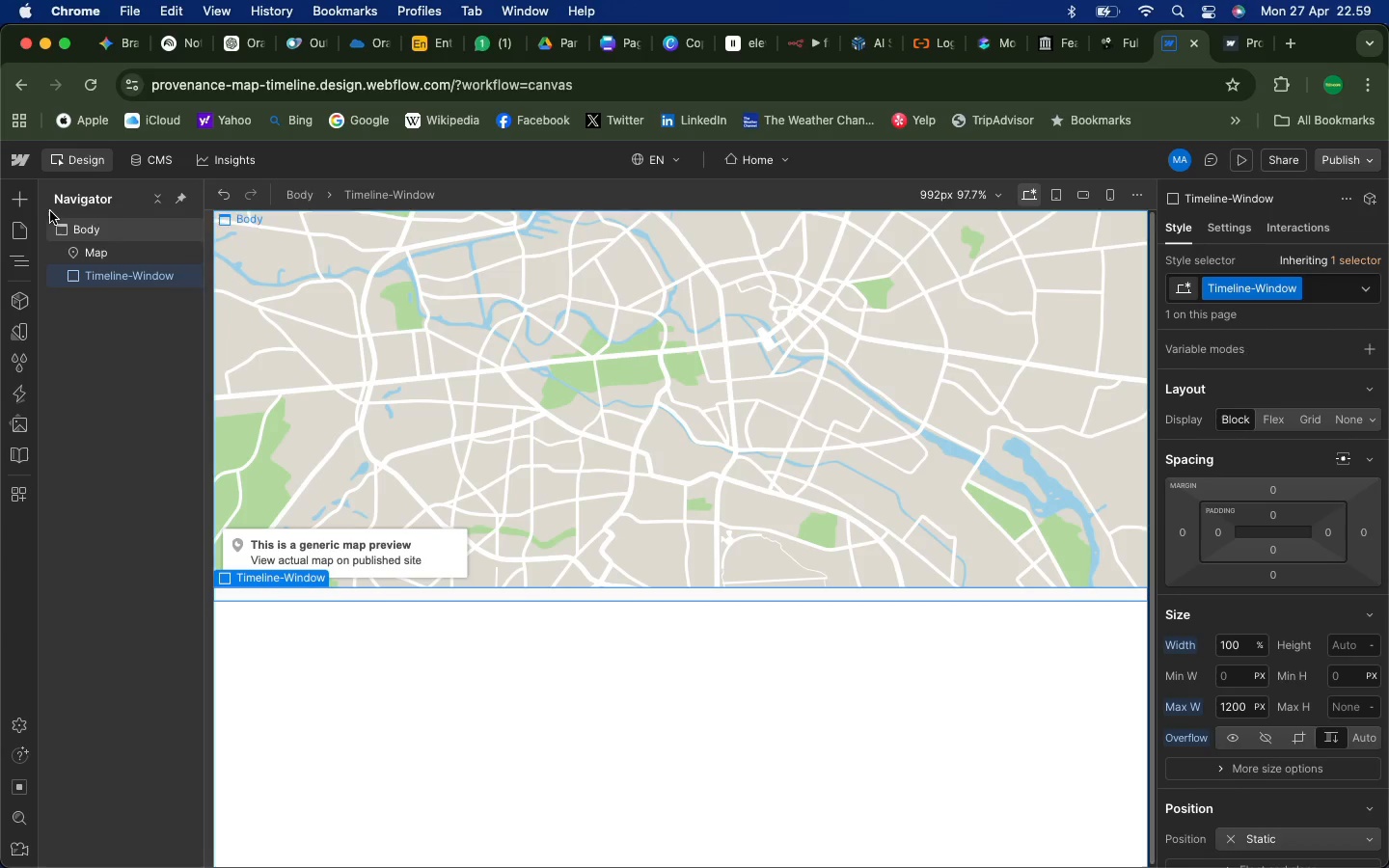 
left_click([22, 201])
 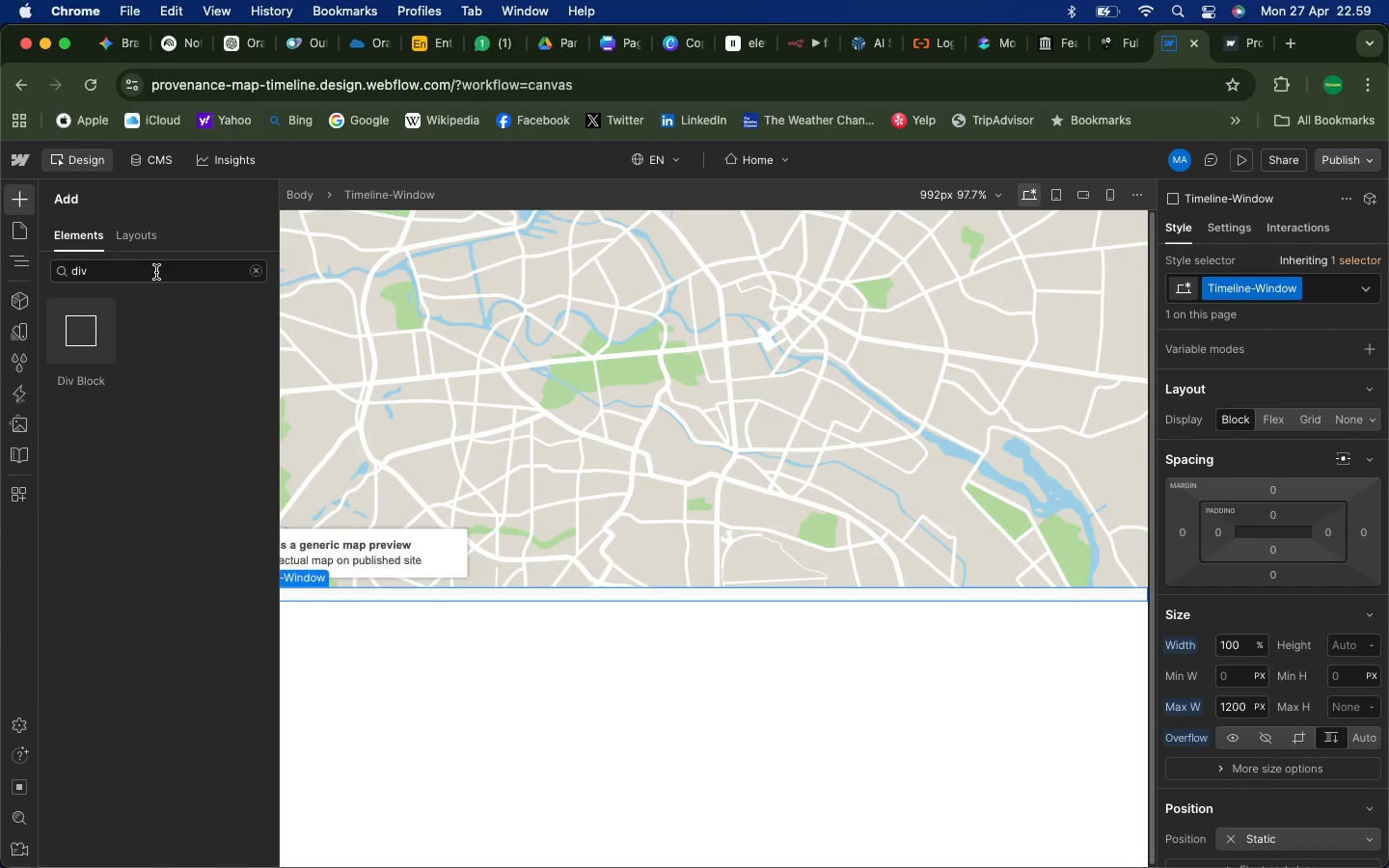 
left_click([149, 273])
 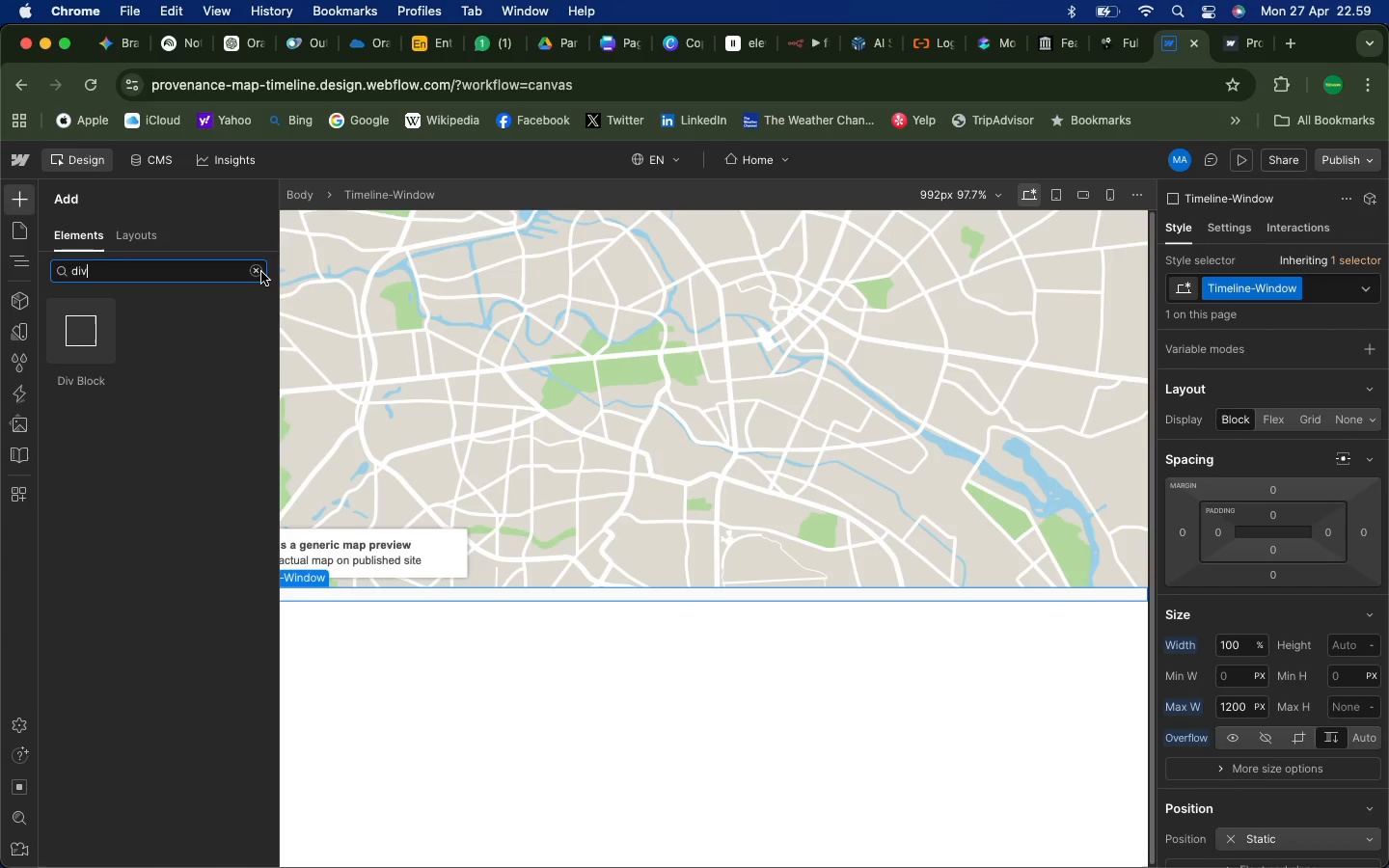 
left_click([261, 272])
 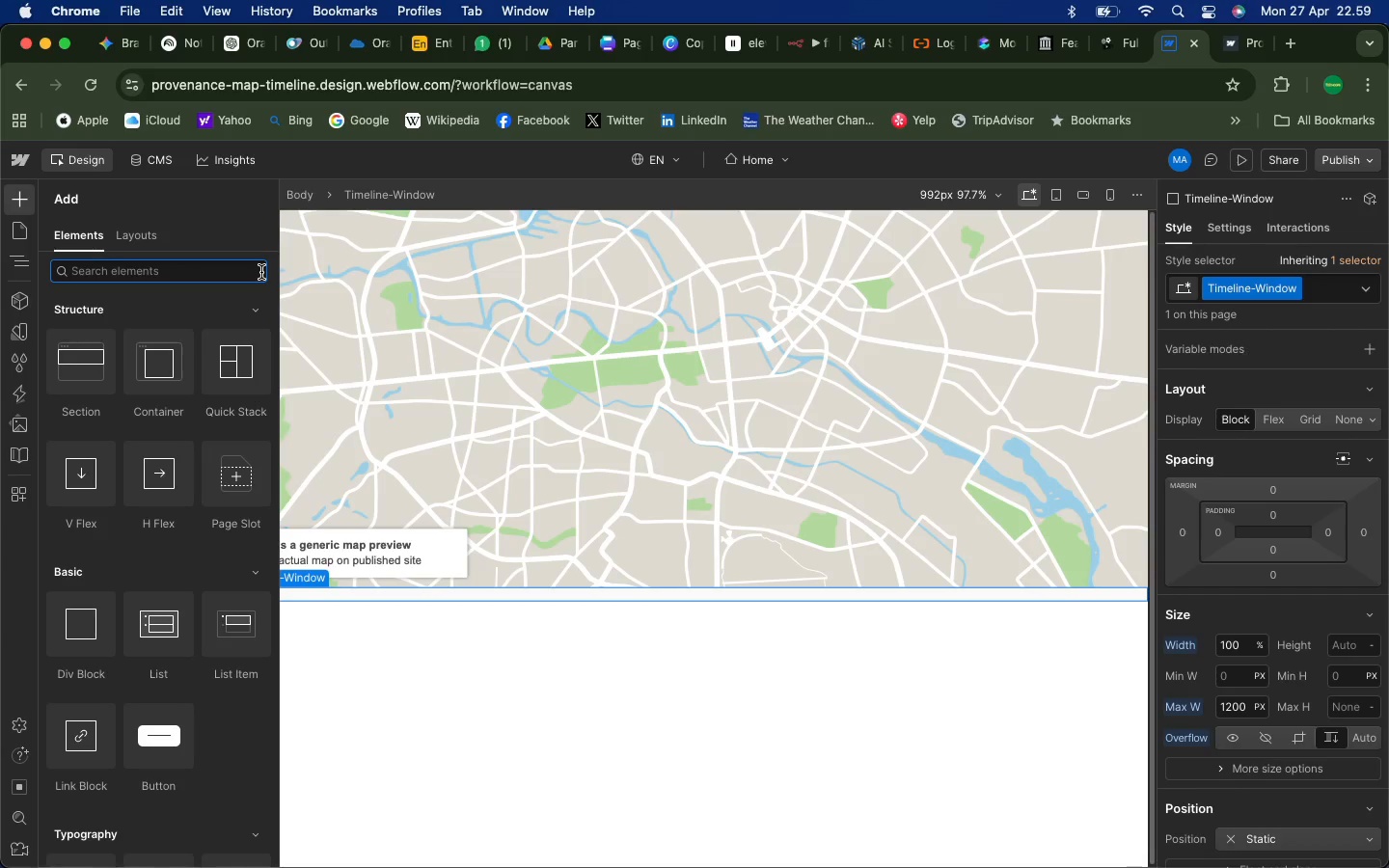 
type(collec)
key(Backspace)
key(Backspace)
key(Backspace)
key(Backspace)
key(Backspace)
key(Backspace)
 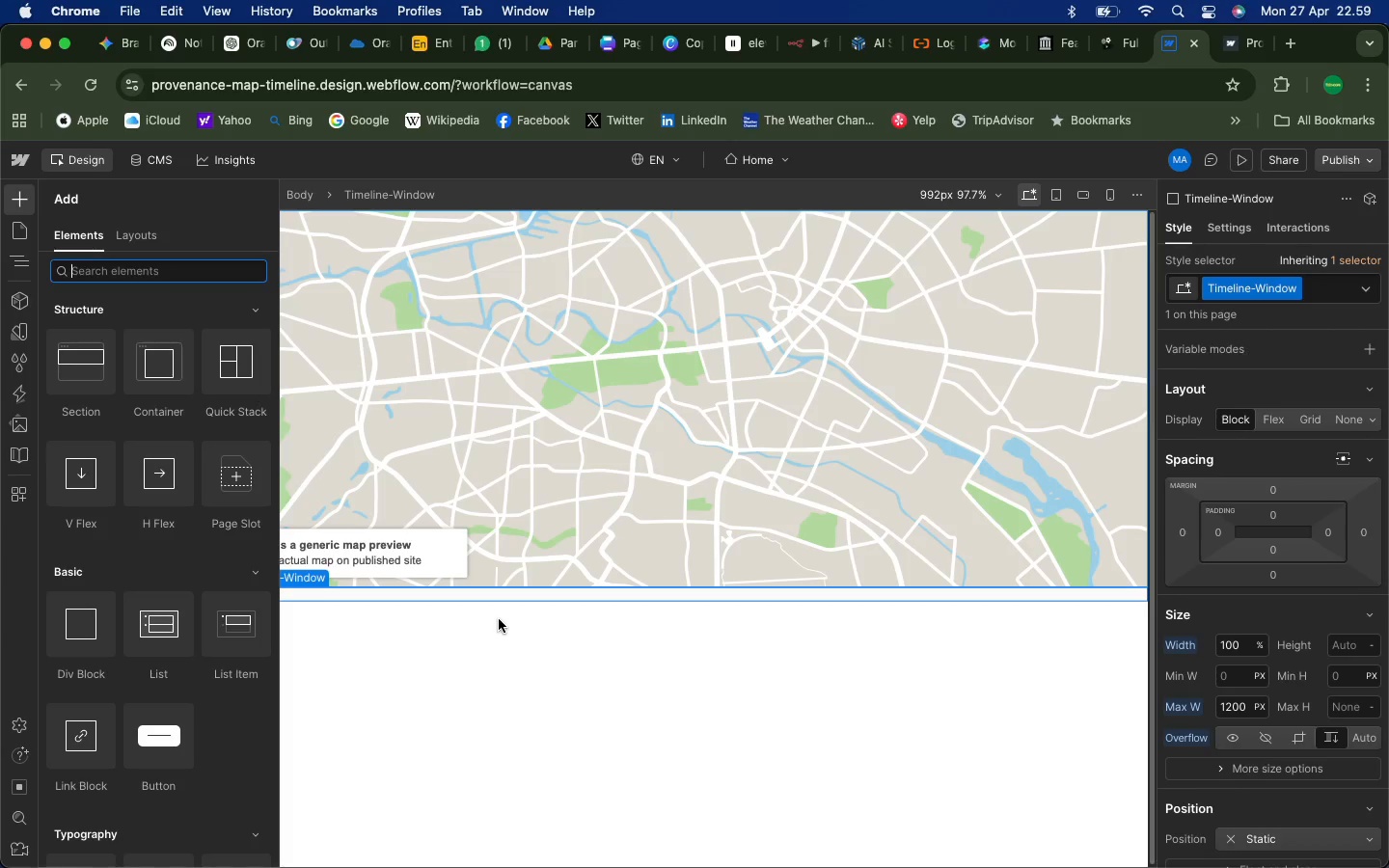 
left_click([553, 594])
 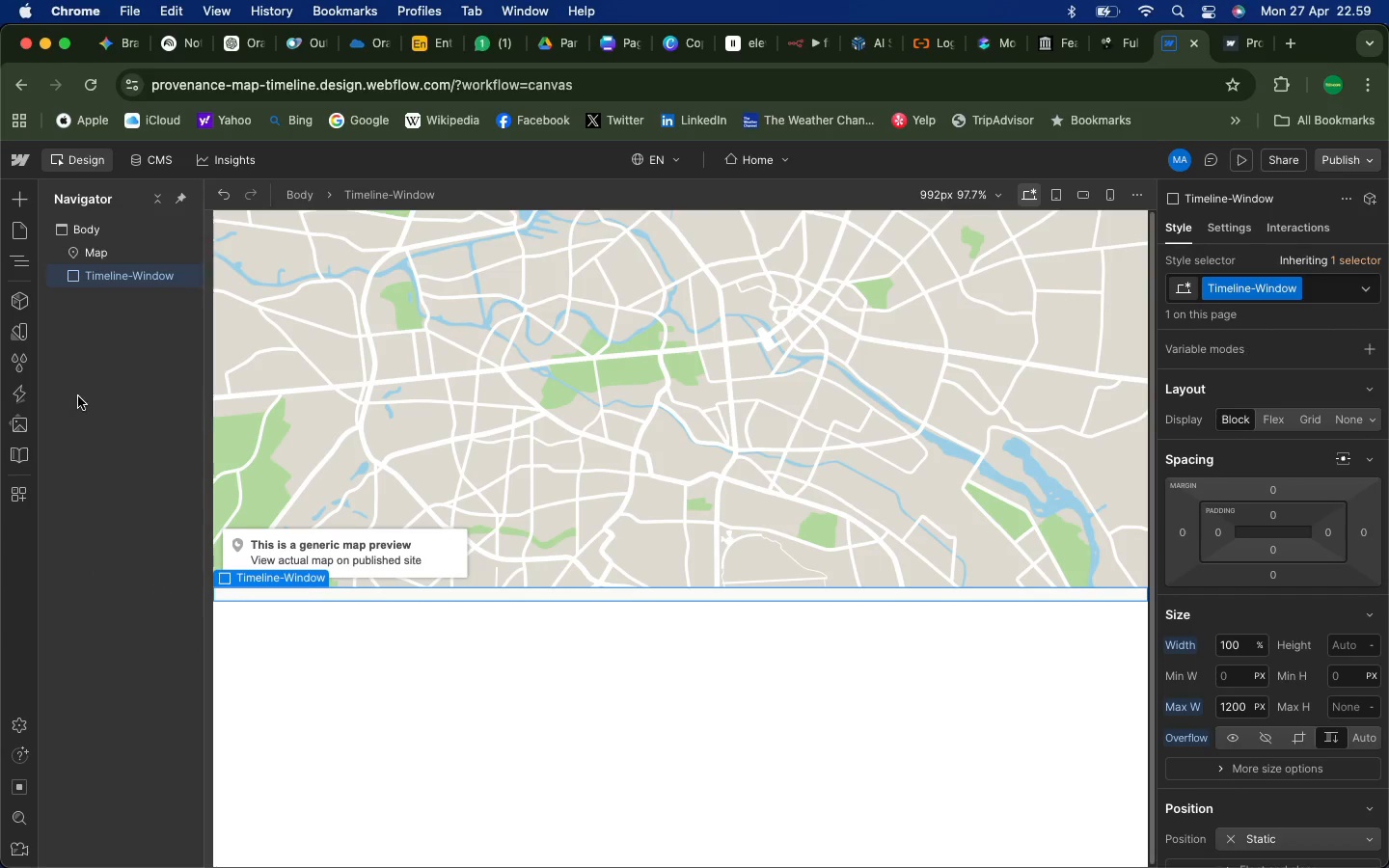 
mouse_move([12, 277])
 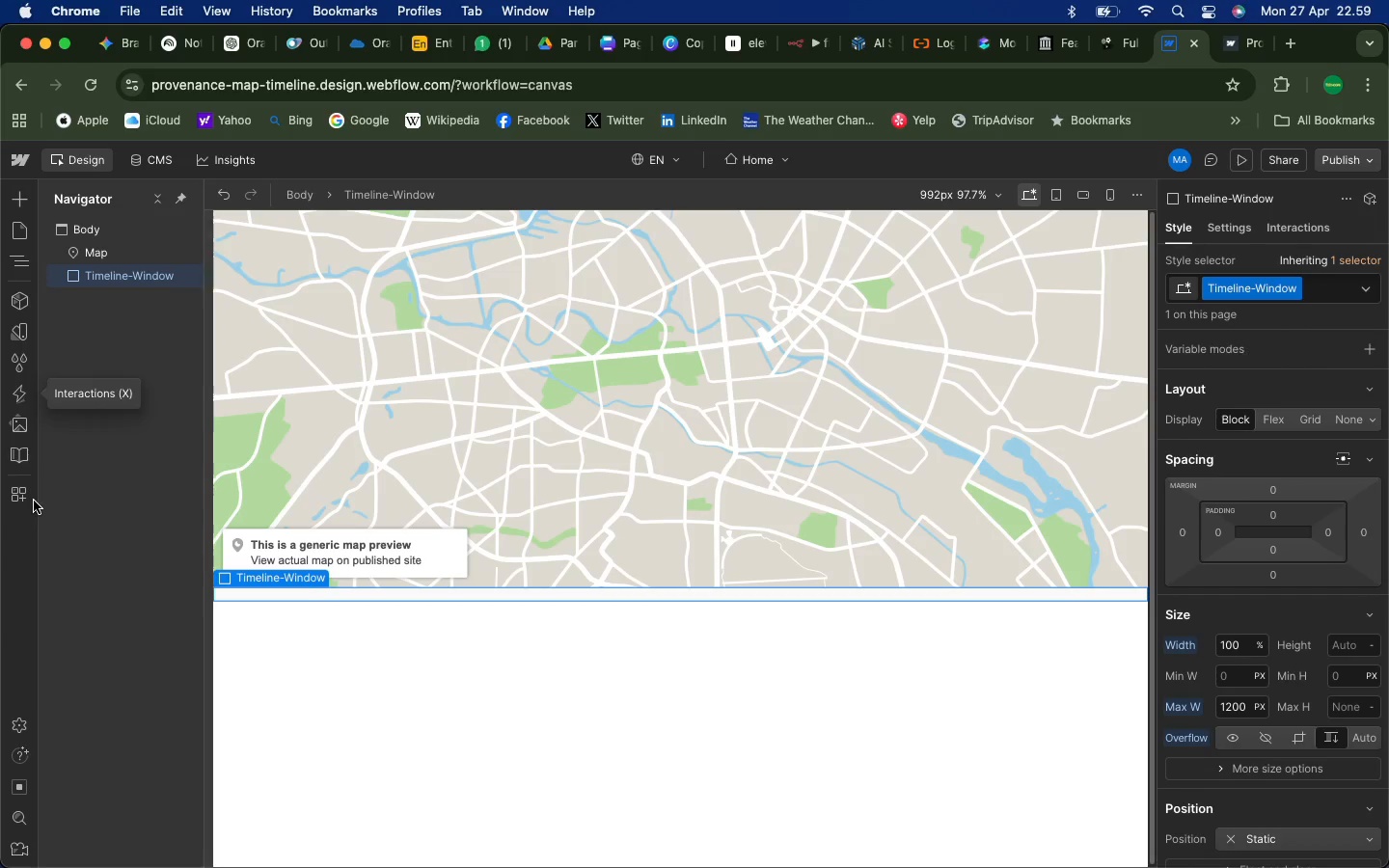 
wait(7.72)
 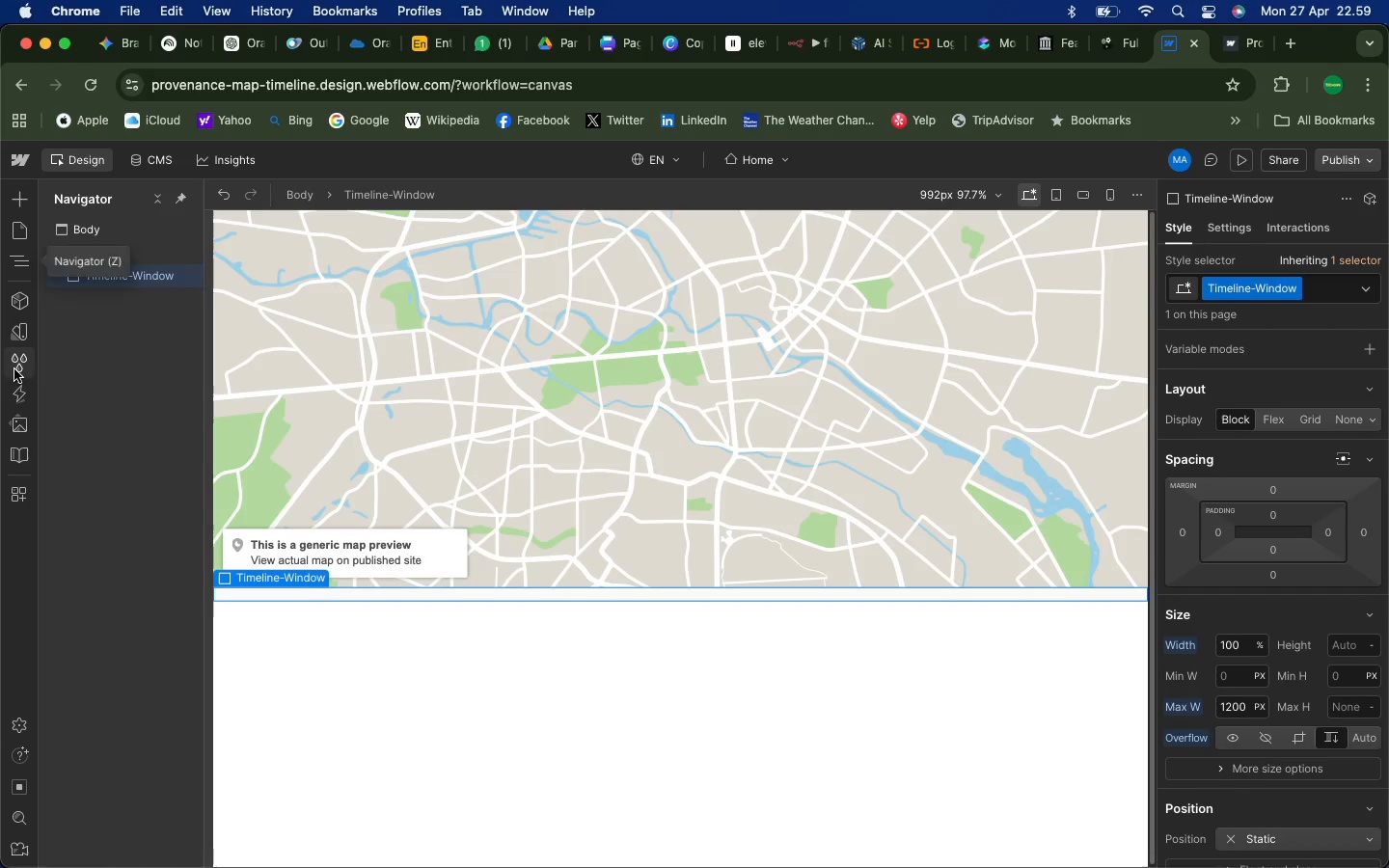 
left_click([22, 496])
 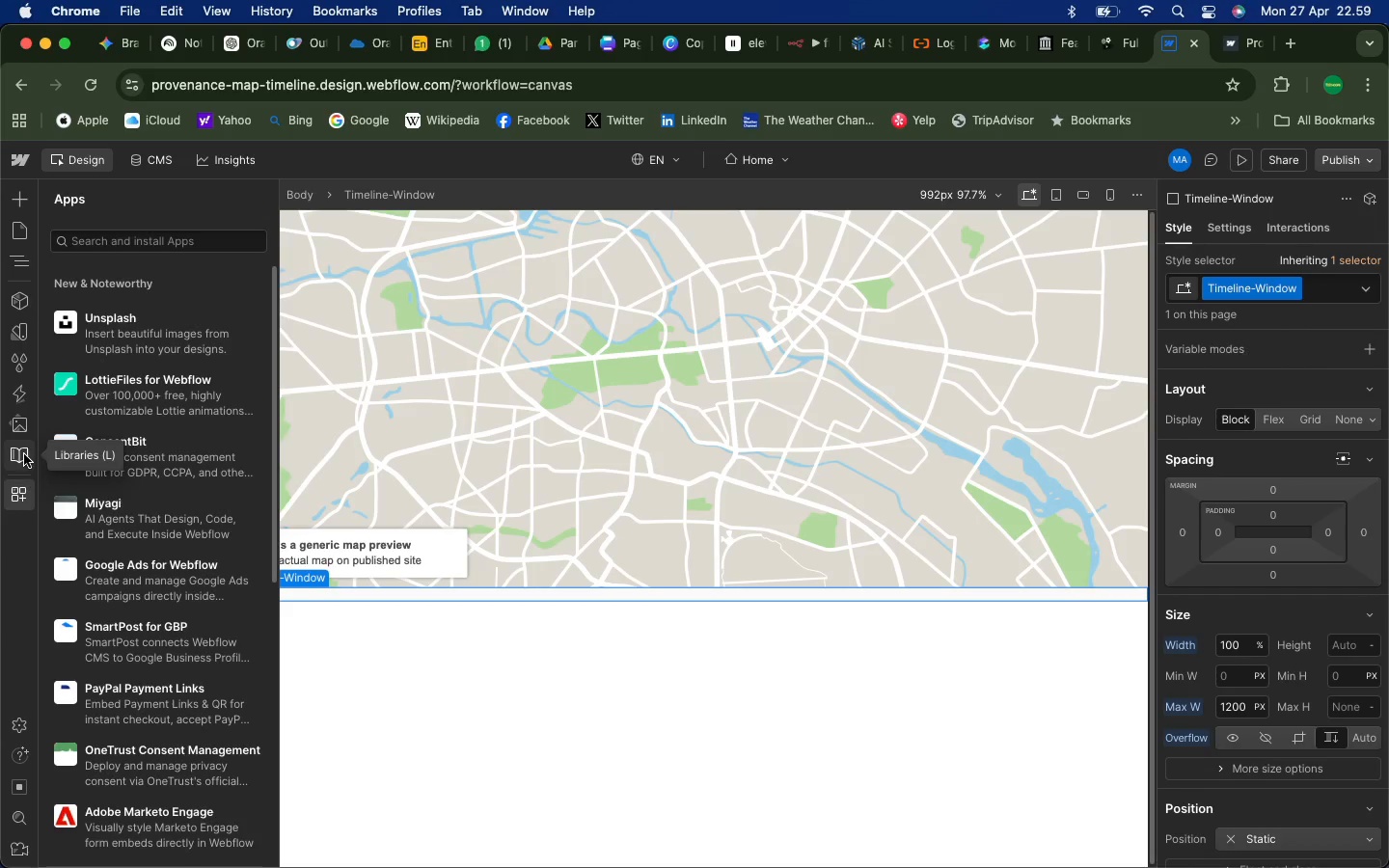 
wait(5.45)
 